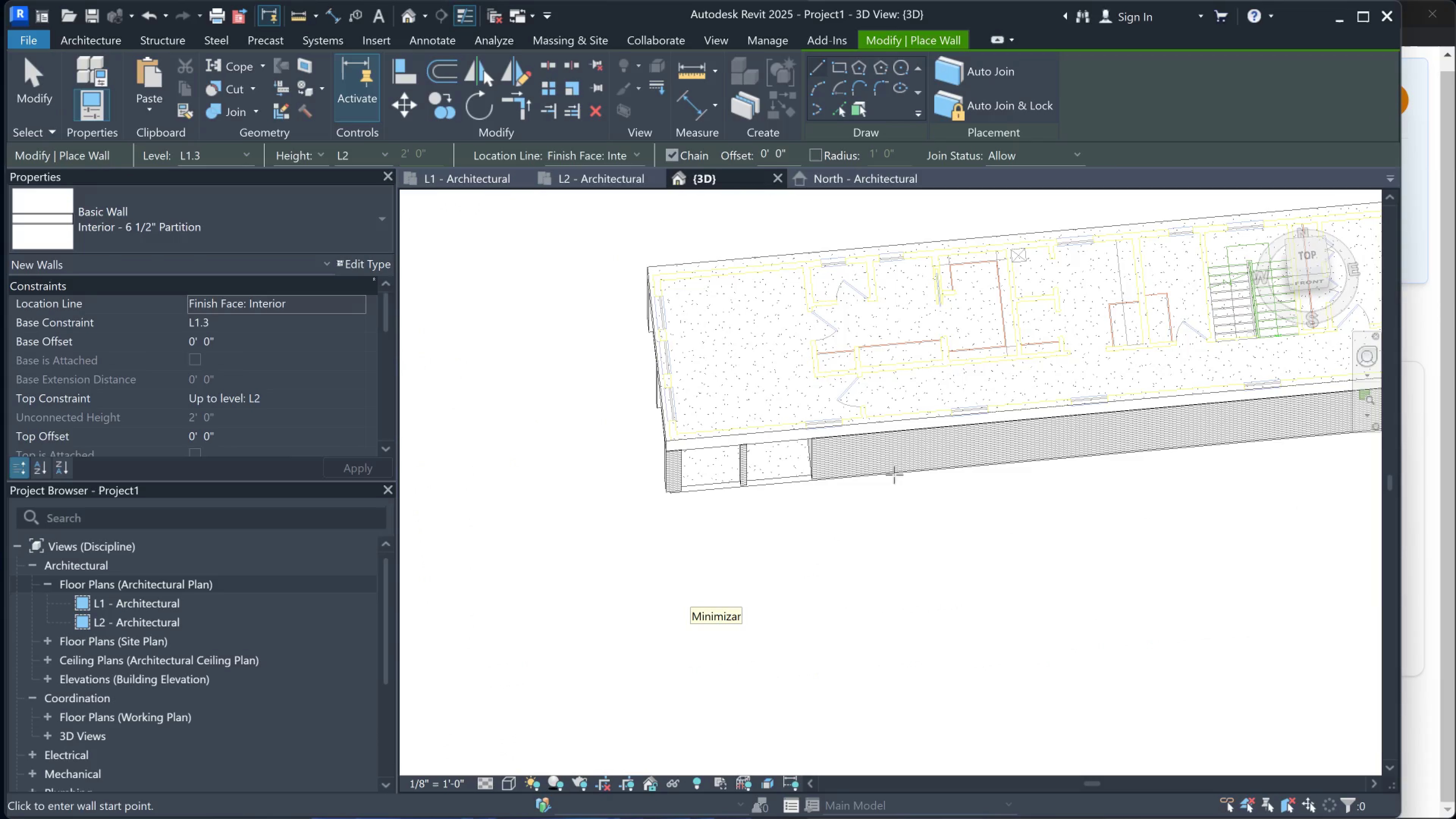 
key(Escape)
 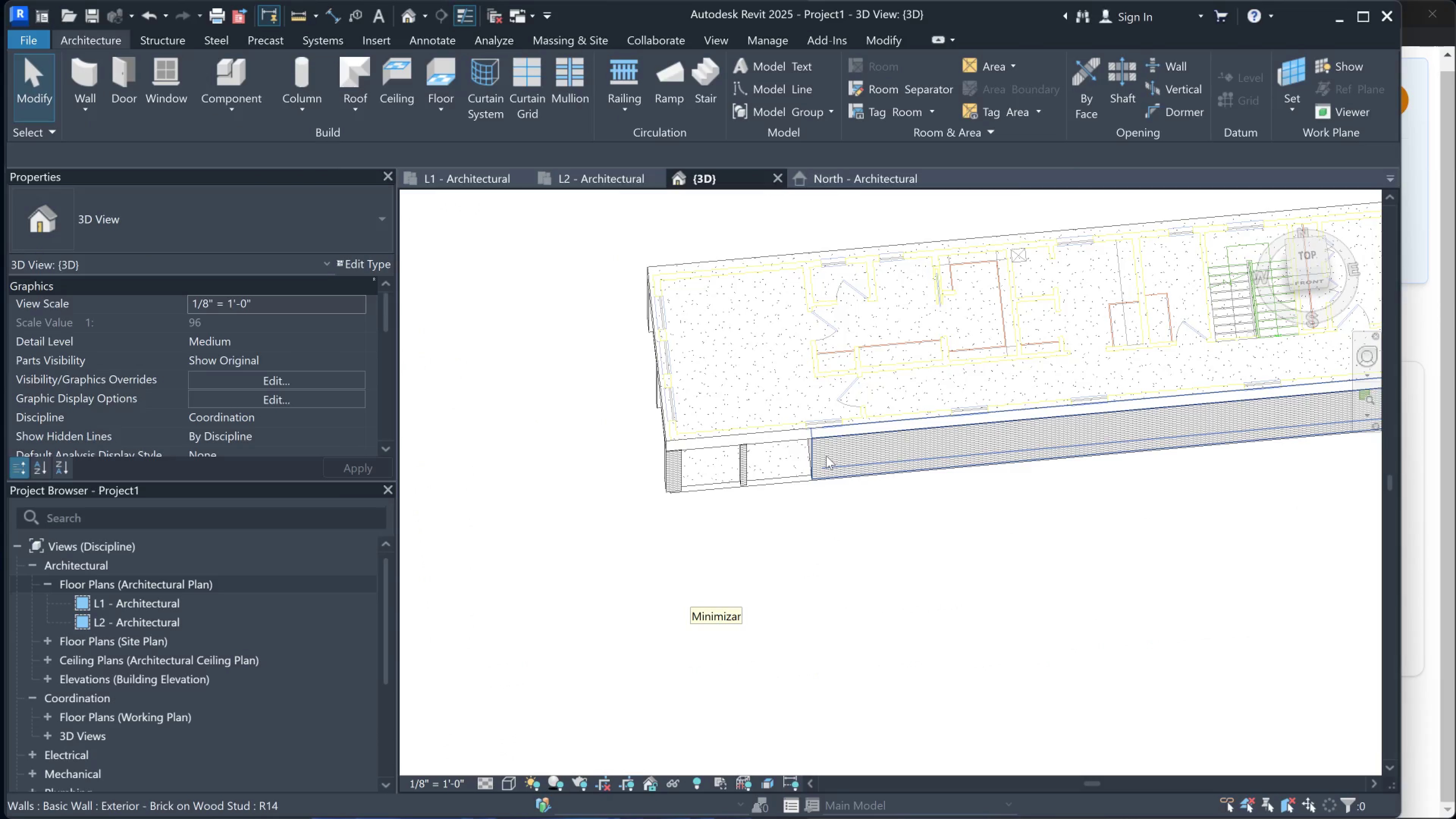 
left_click([826, 456])
 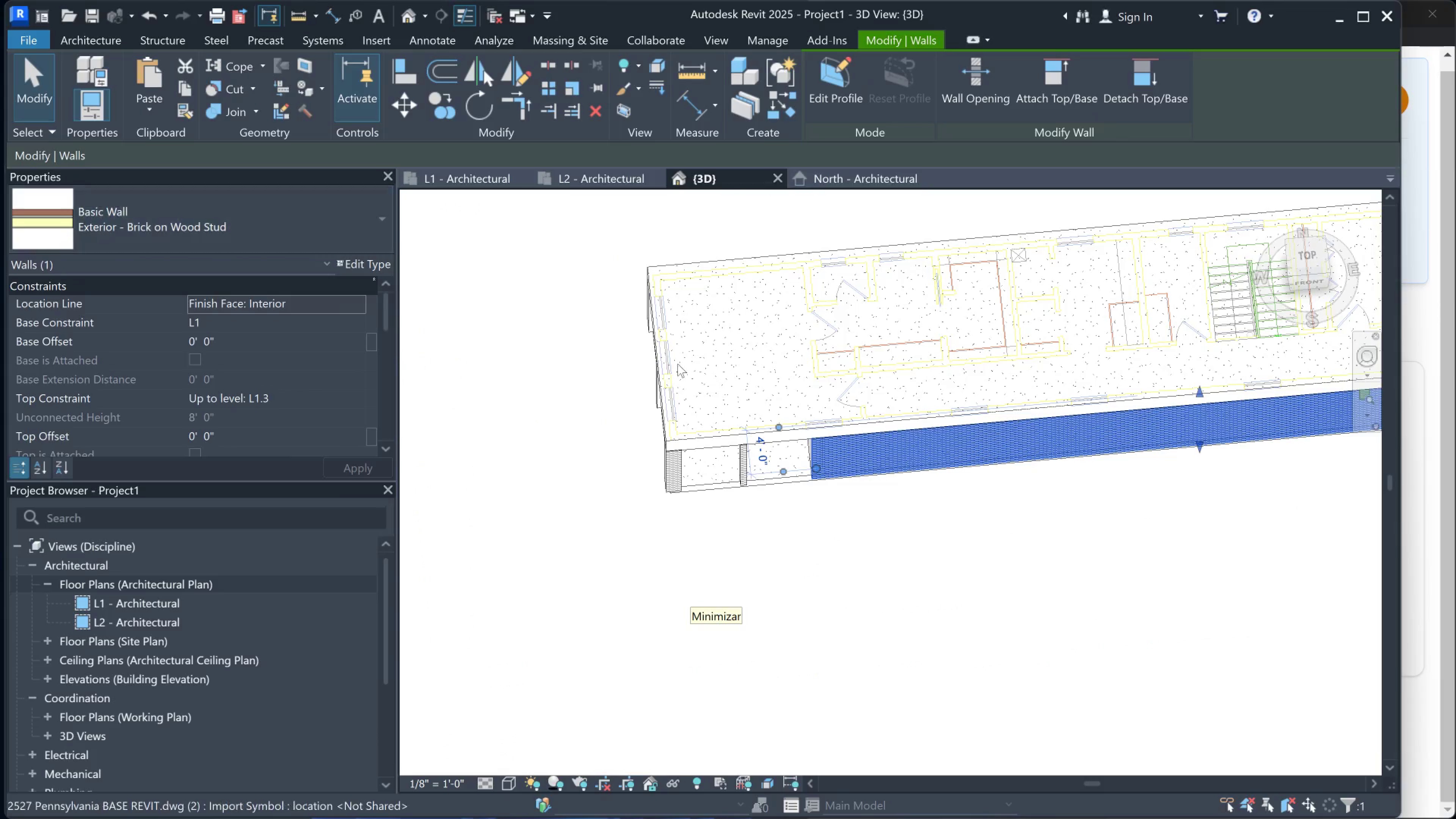 
wait(5.46)
 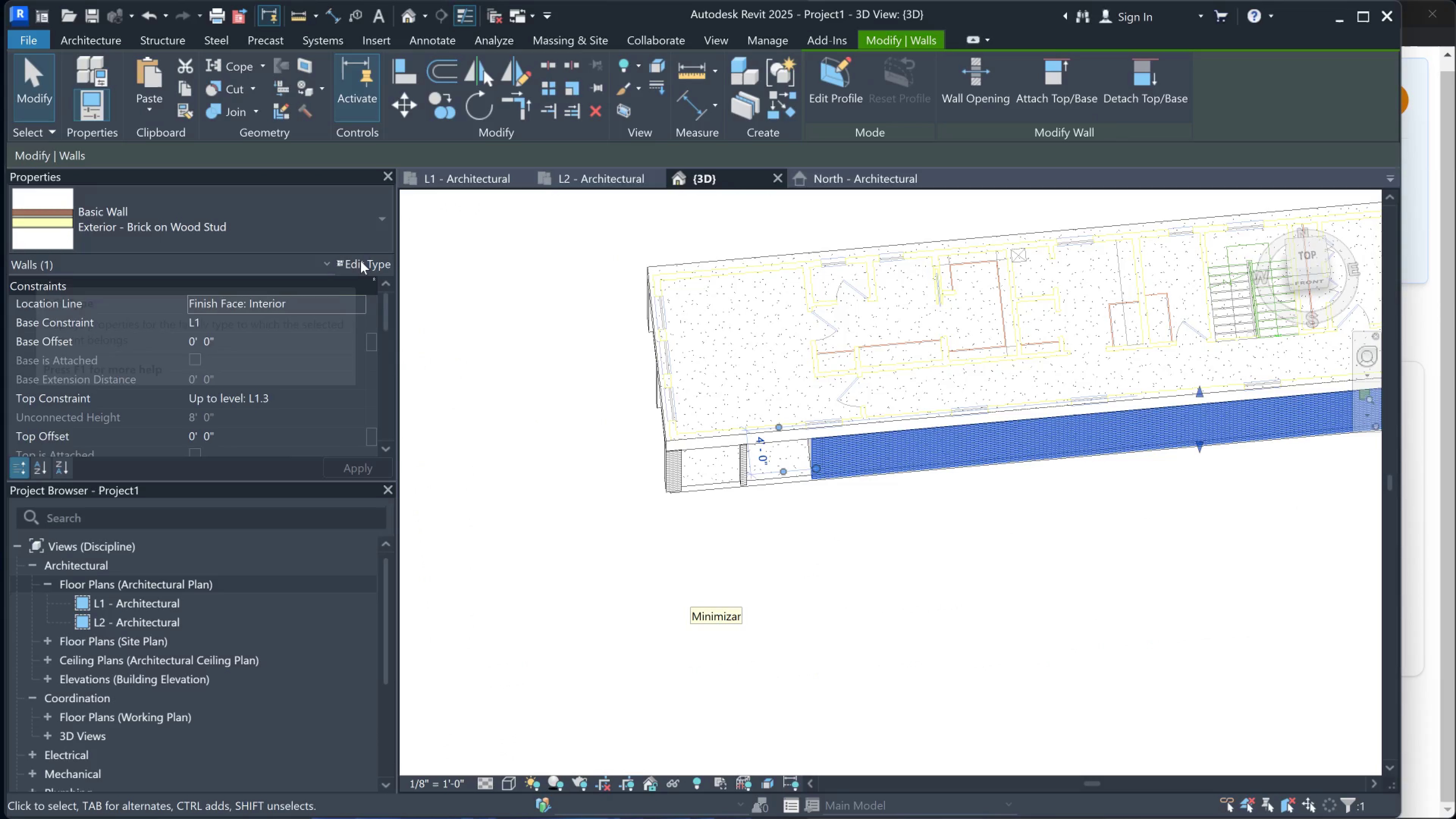 
left_click([608, 184])
 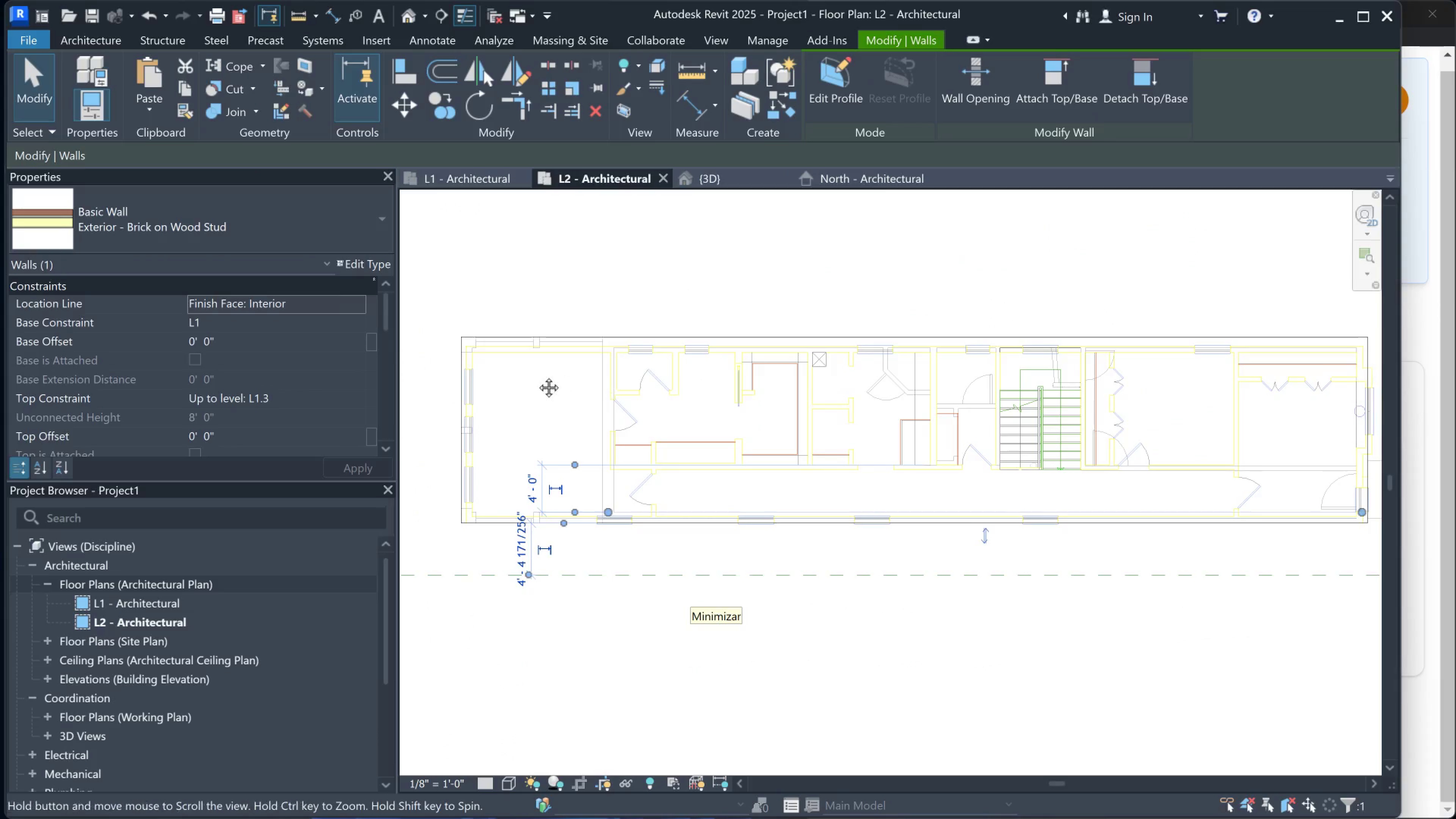 
scroll: coordinate [764, 411], scroll_direction: down, amount: 3.0
 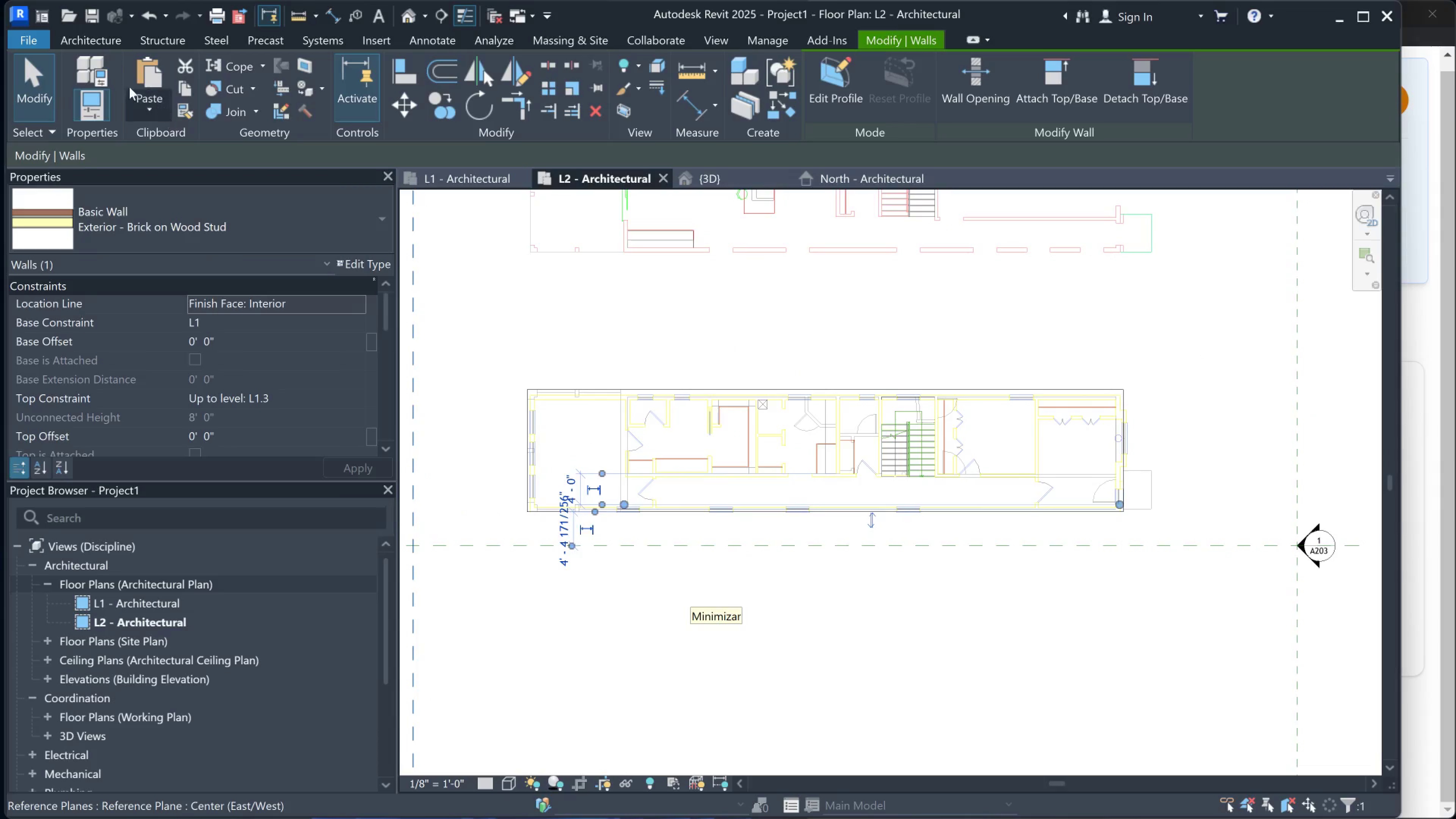 
left_click([104, 45])
 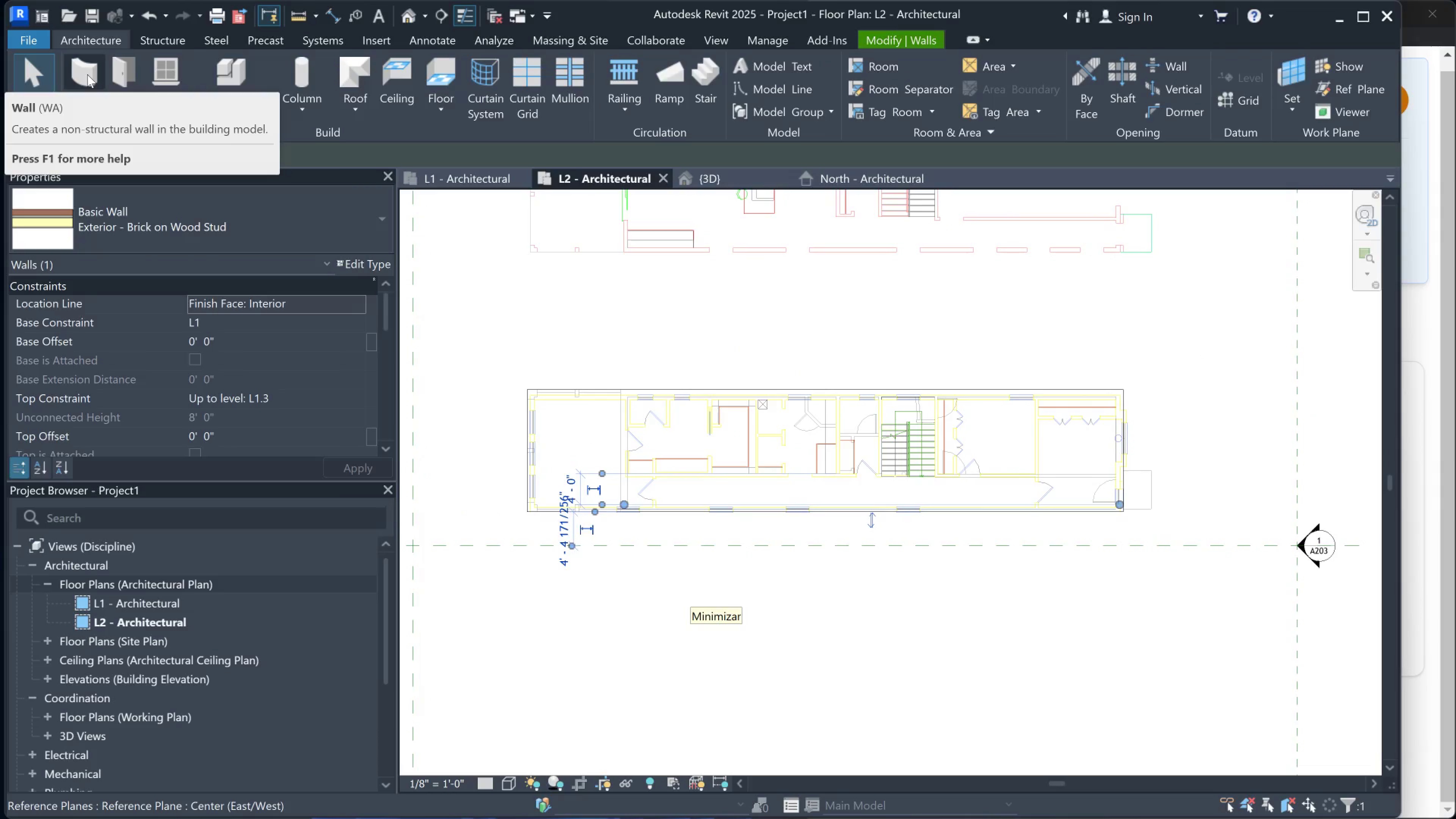 
left_click([87, 74])
 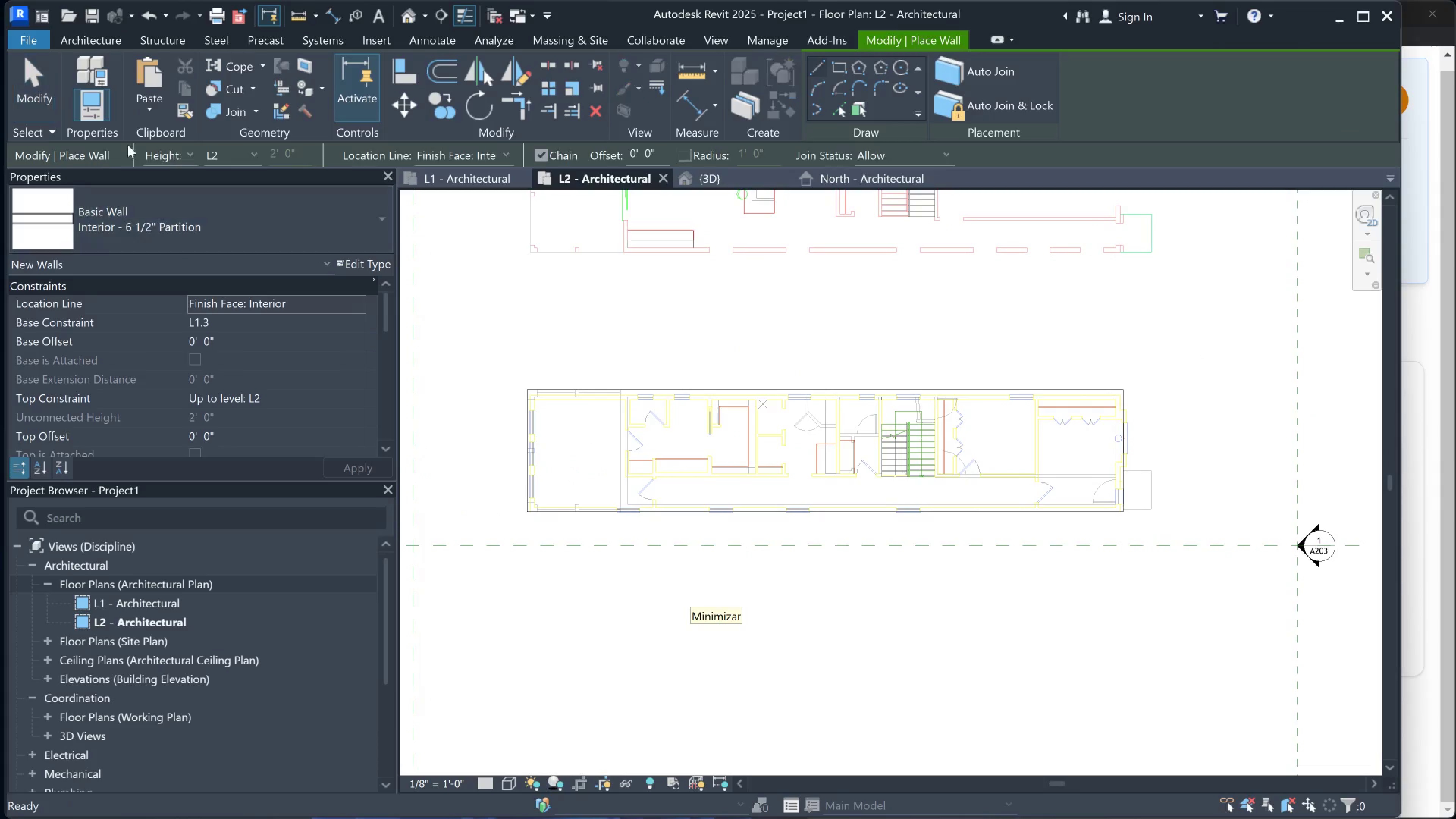 
scroll: coordinate [143, 387], scroll_direction: up, amount: 20.0
 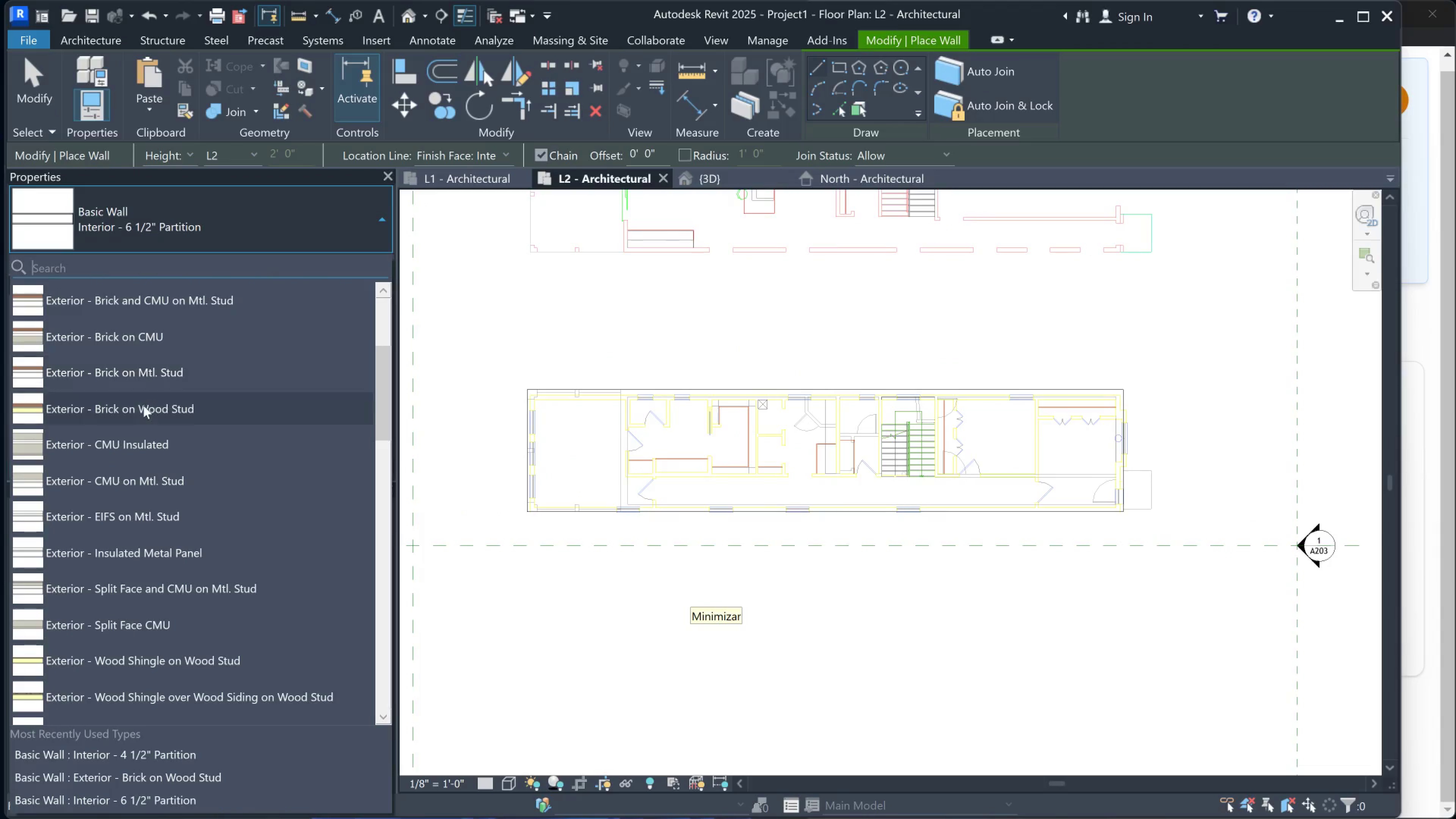 
scroll: coordinate [147, 471], scroll_direction: down, amount: 8.0
 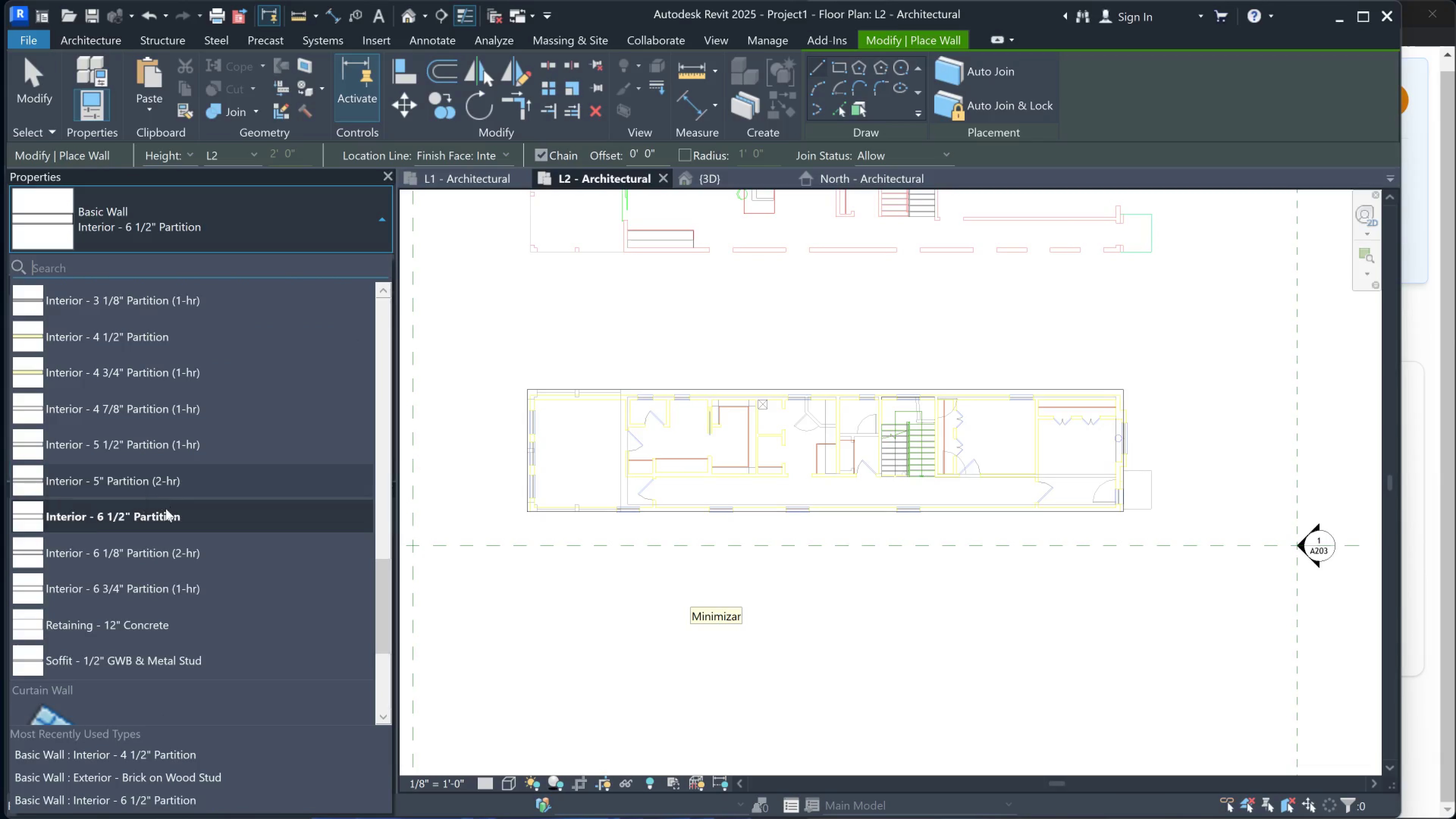 
scroll: coordinate [160, 498], scroll_direction: up, amount: 10.0
 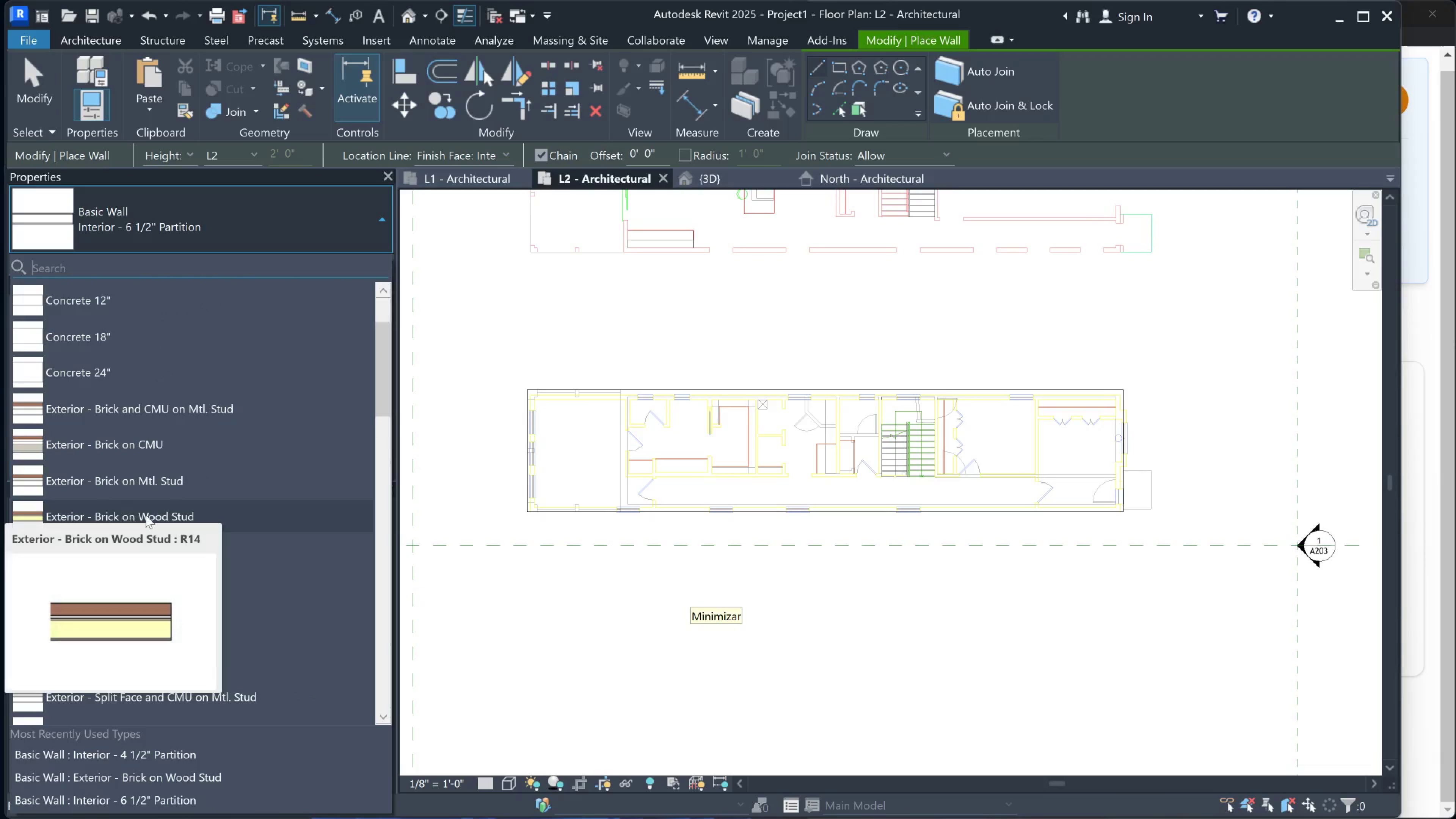 
mouse_move([165, 516])
 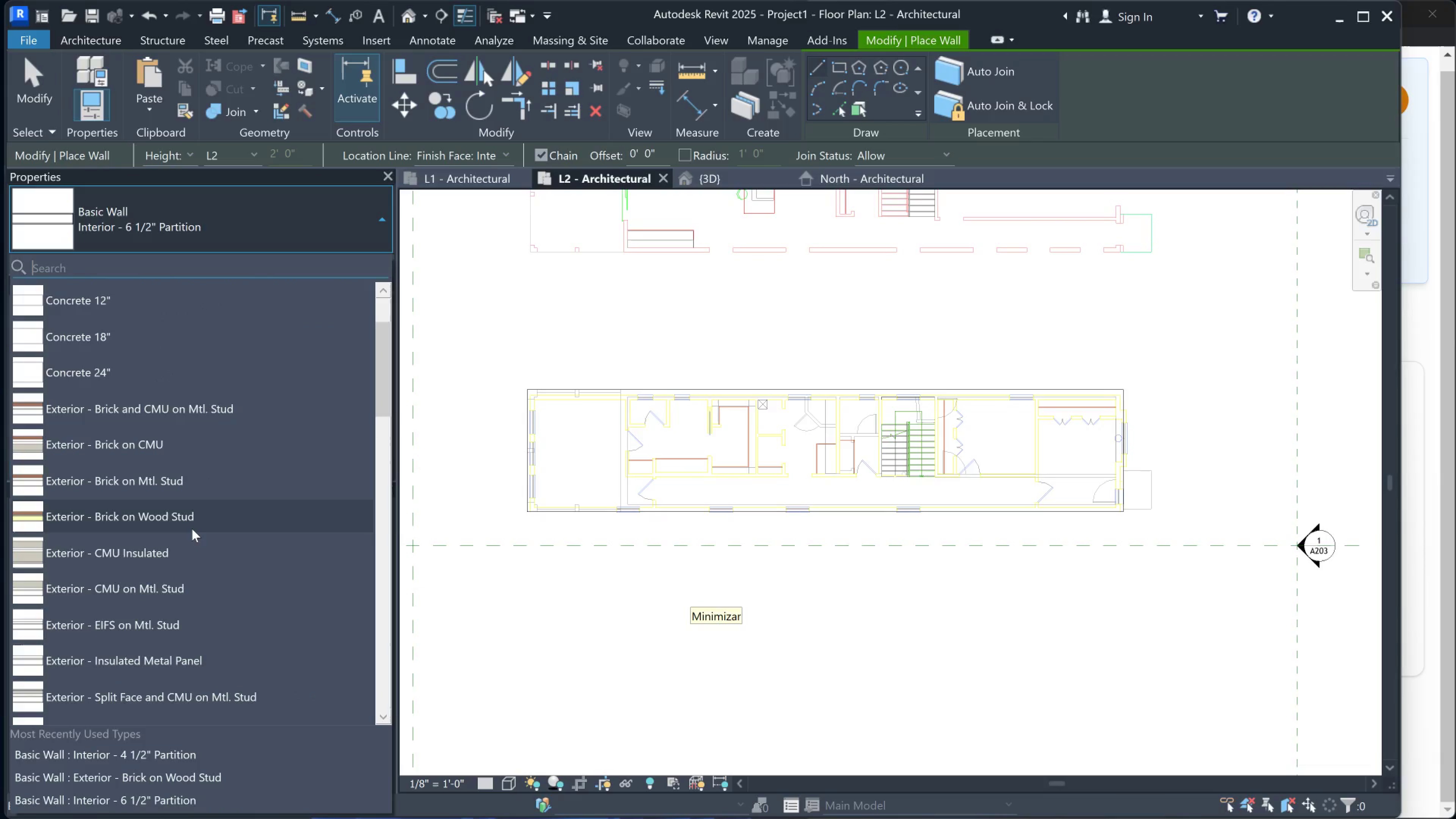 
left_click([170, 515])
 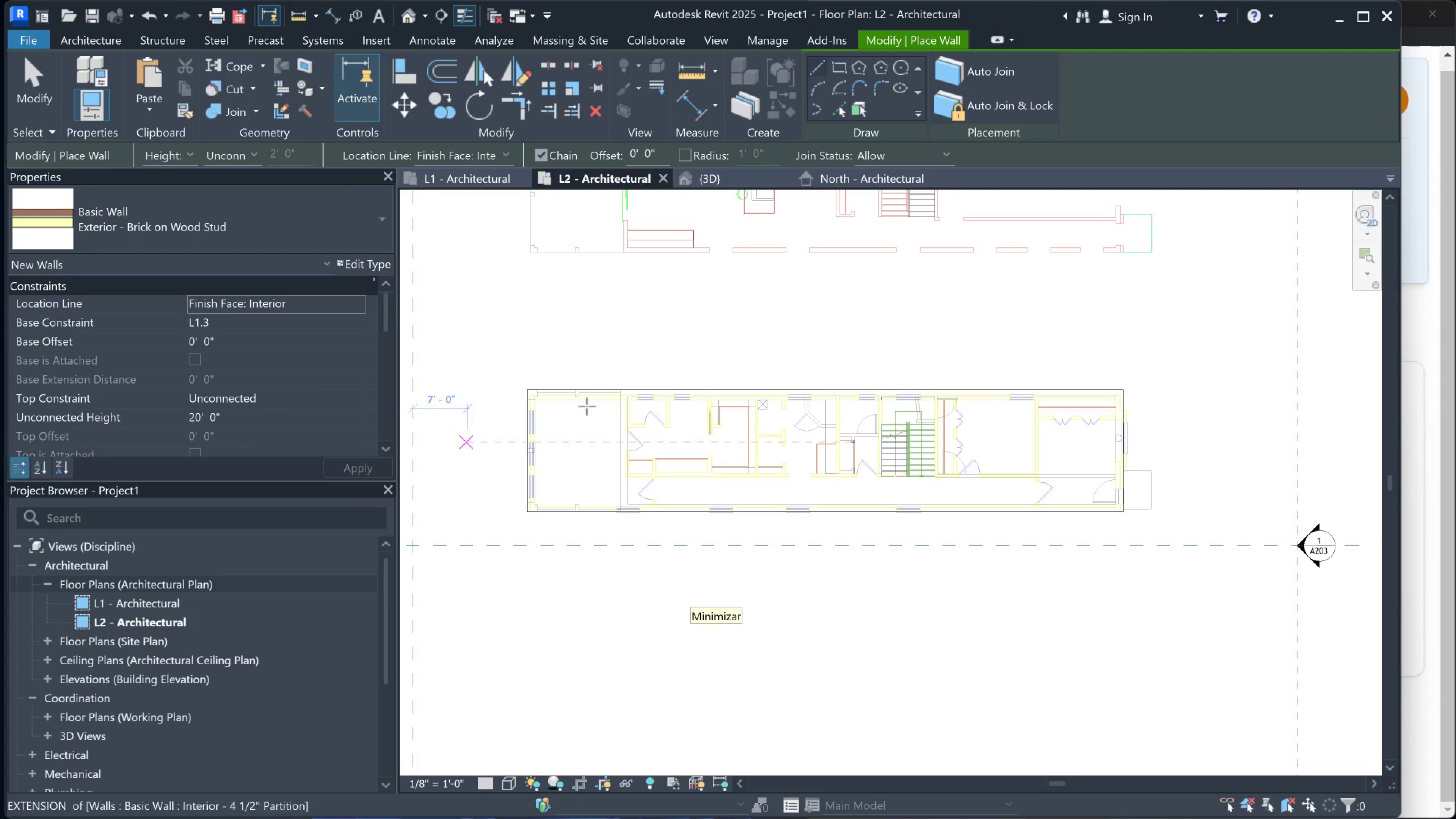 
scroll: coordinate [669, 384], scroll_direction: up, amount: 5.0
 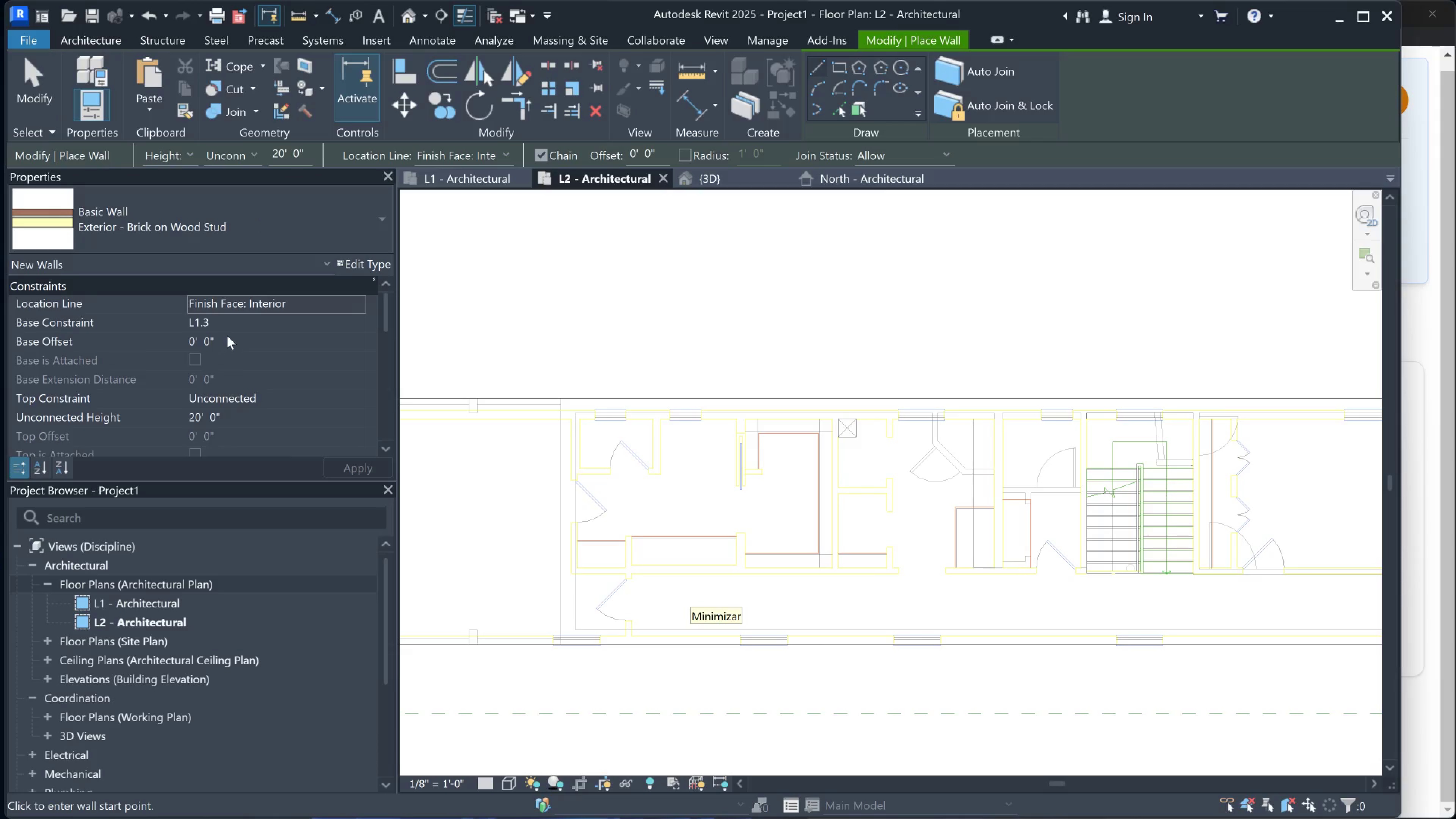 
left_click([237, 414])
 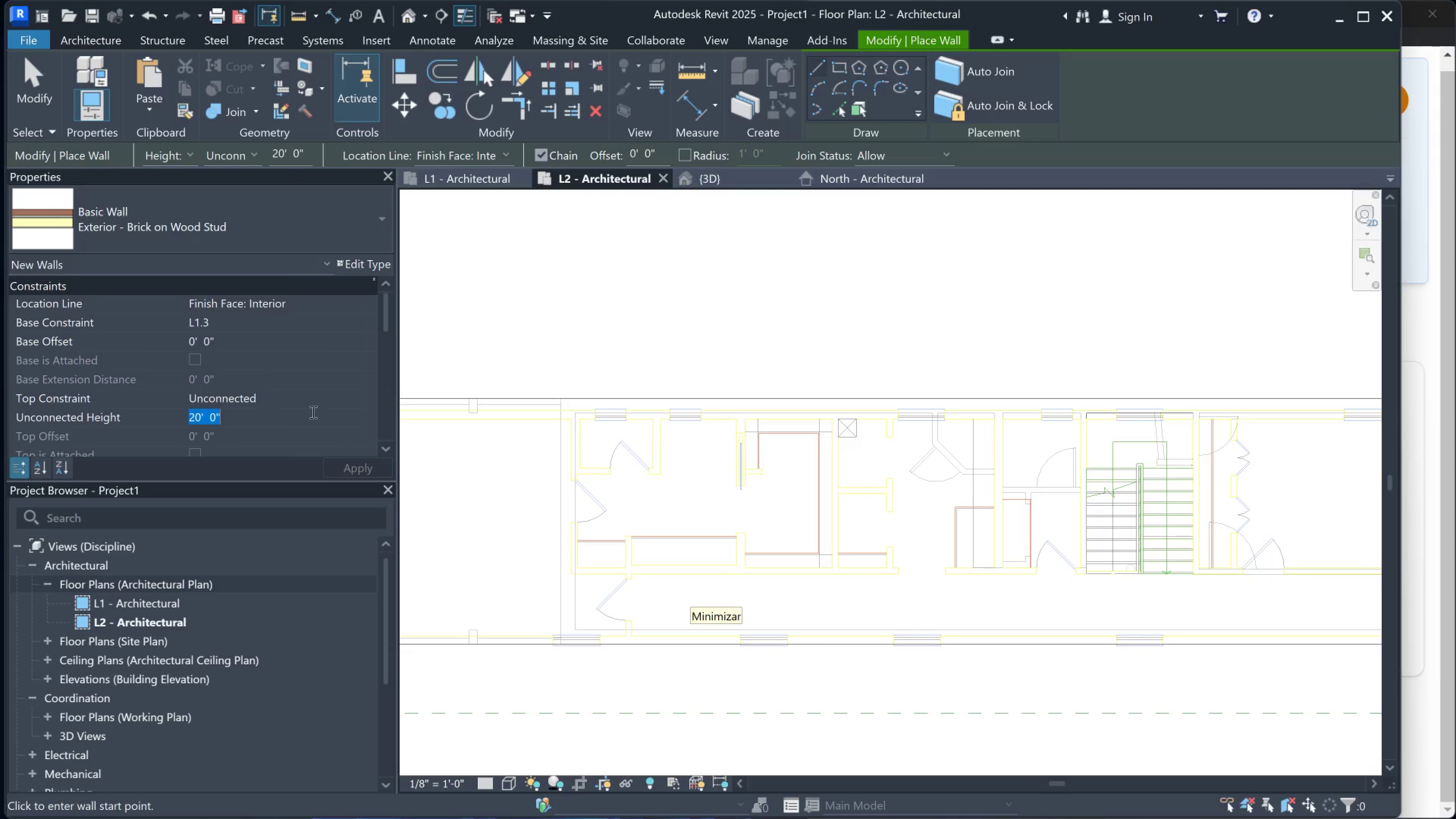 
left_click([295, 404])
 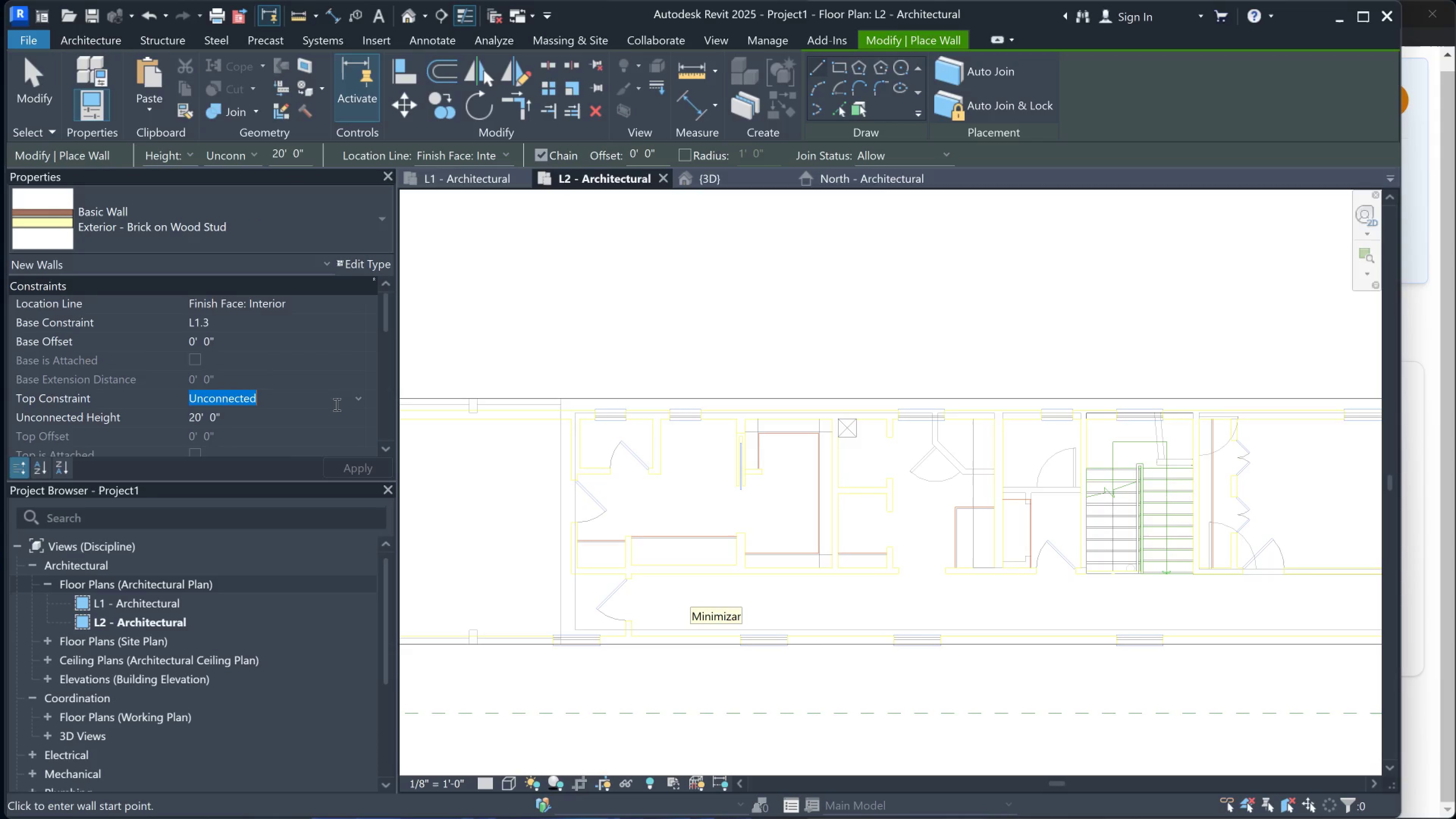 
mouse_move([347, 413])
 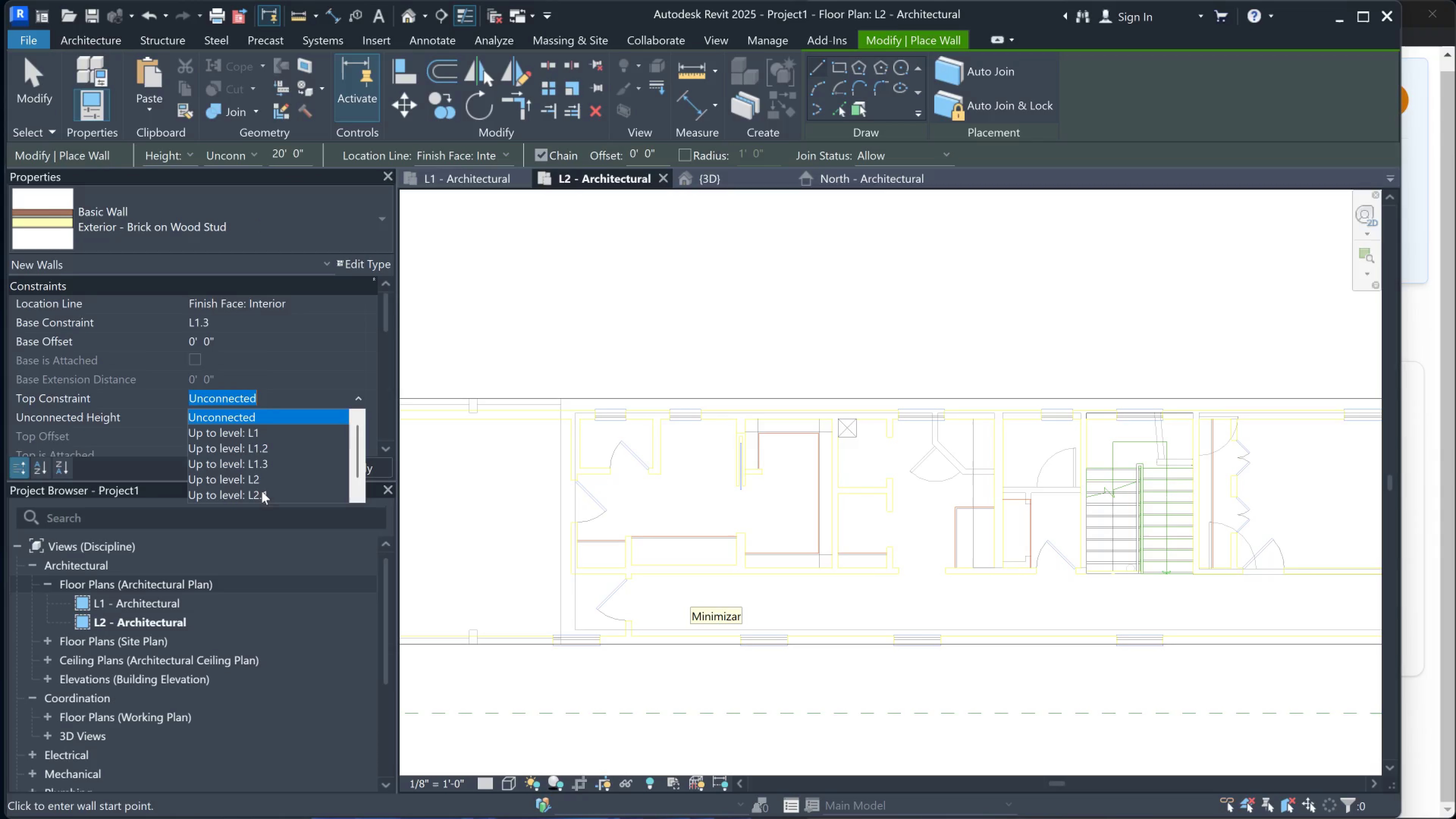 
left_click([262, 479])
 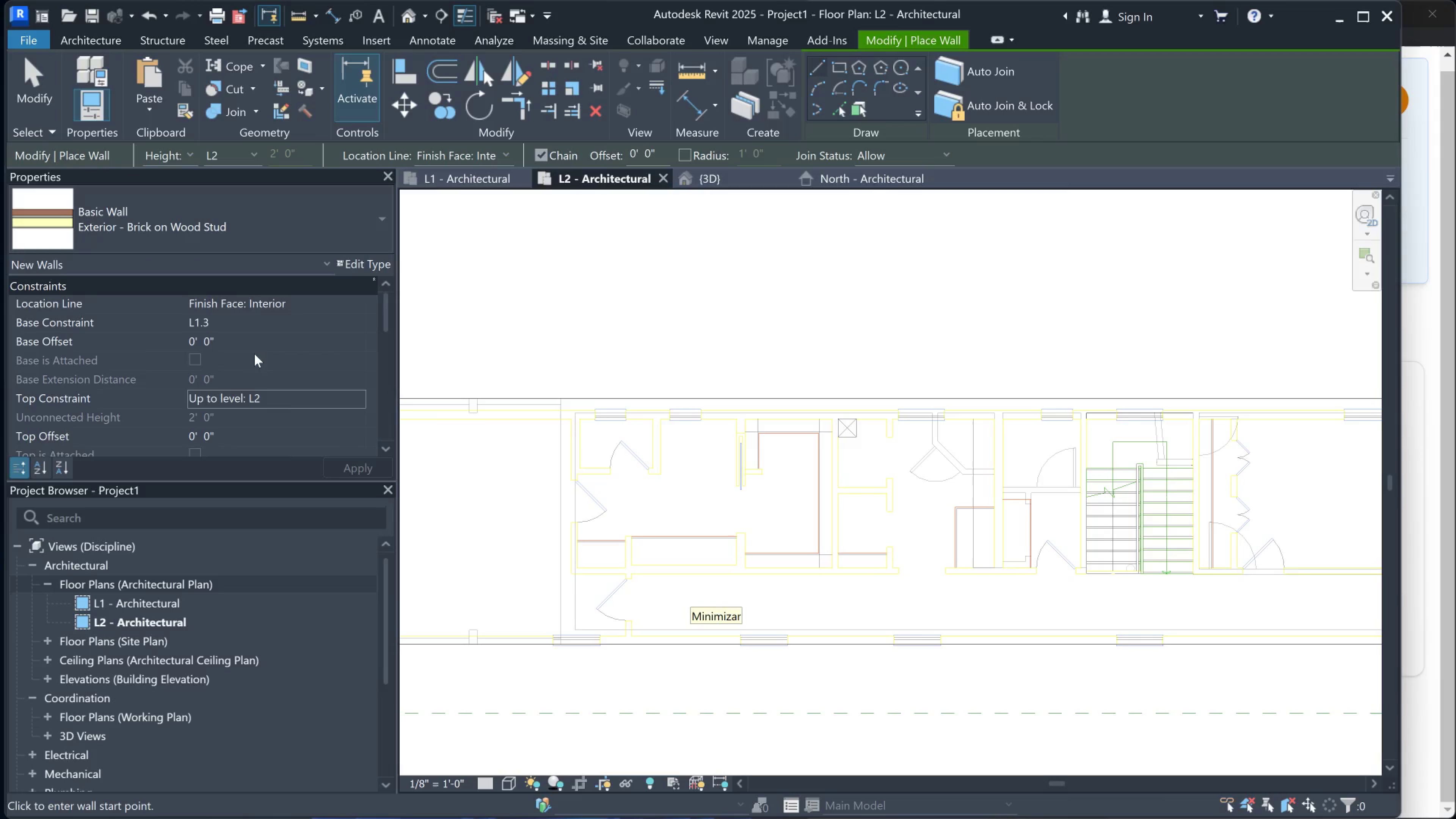 
left_click([283, 405])
 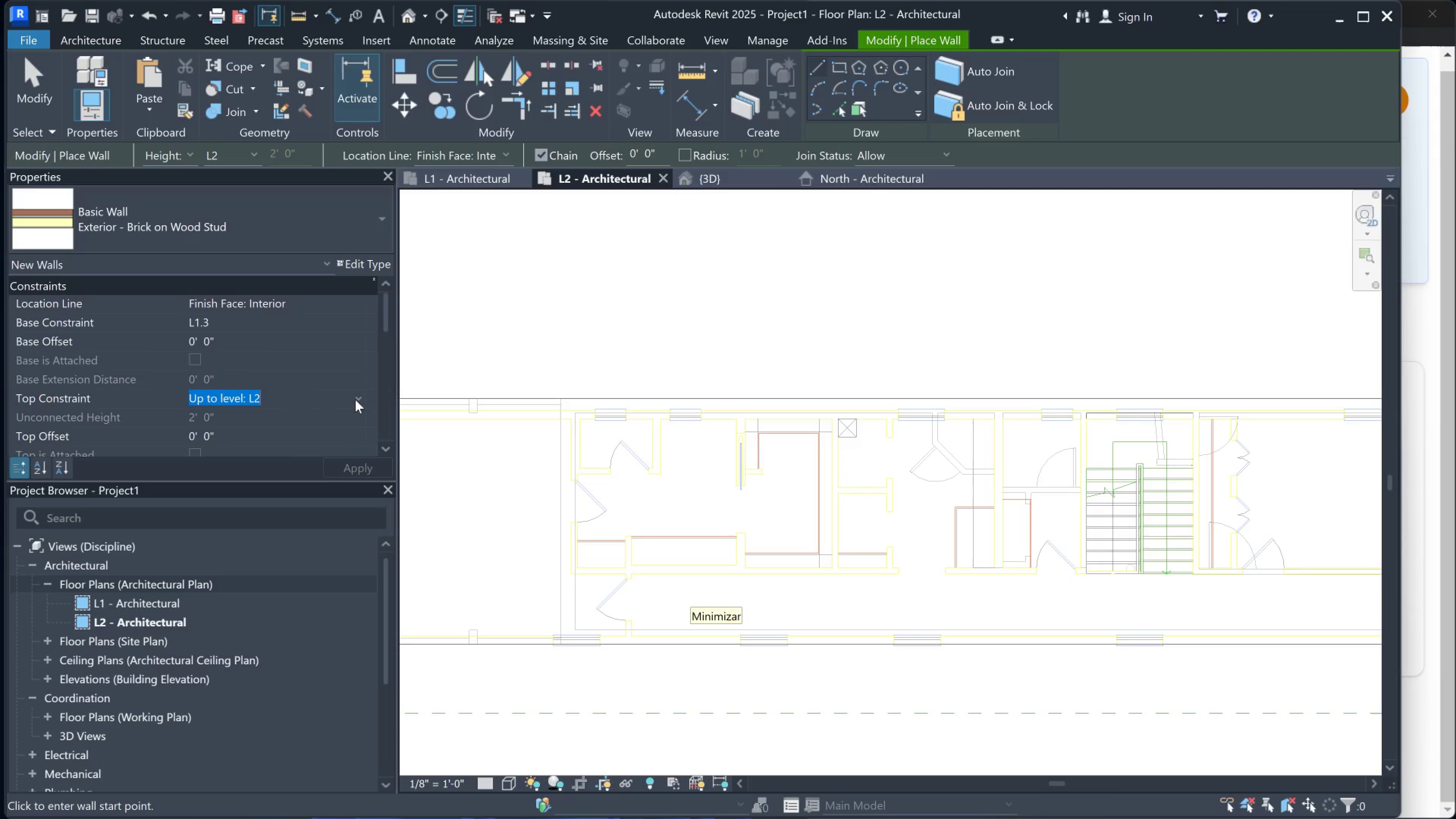 
left_click([280, 328])
 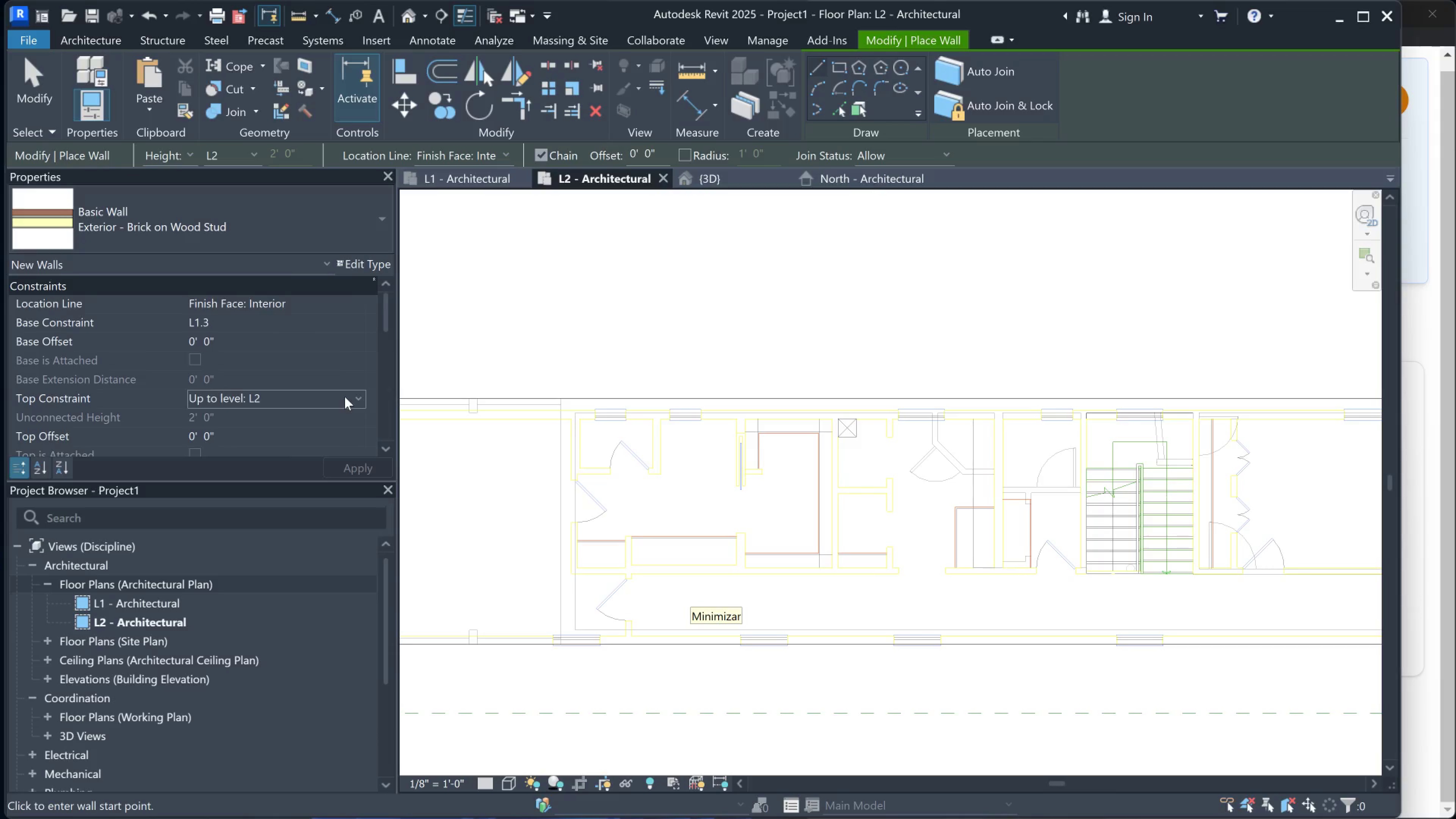 
double_click([360, 397])
 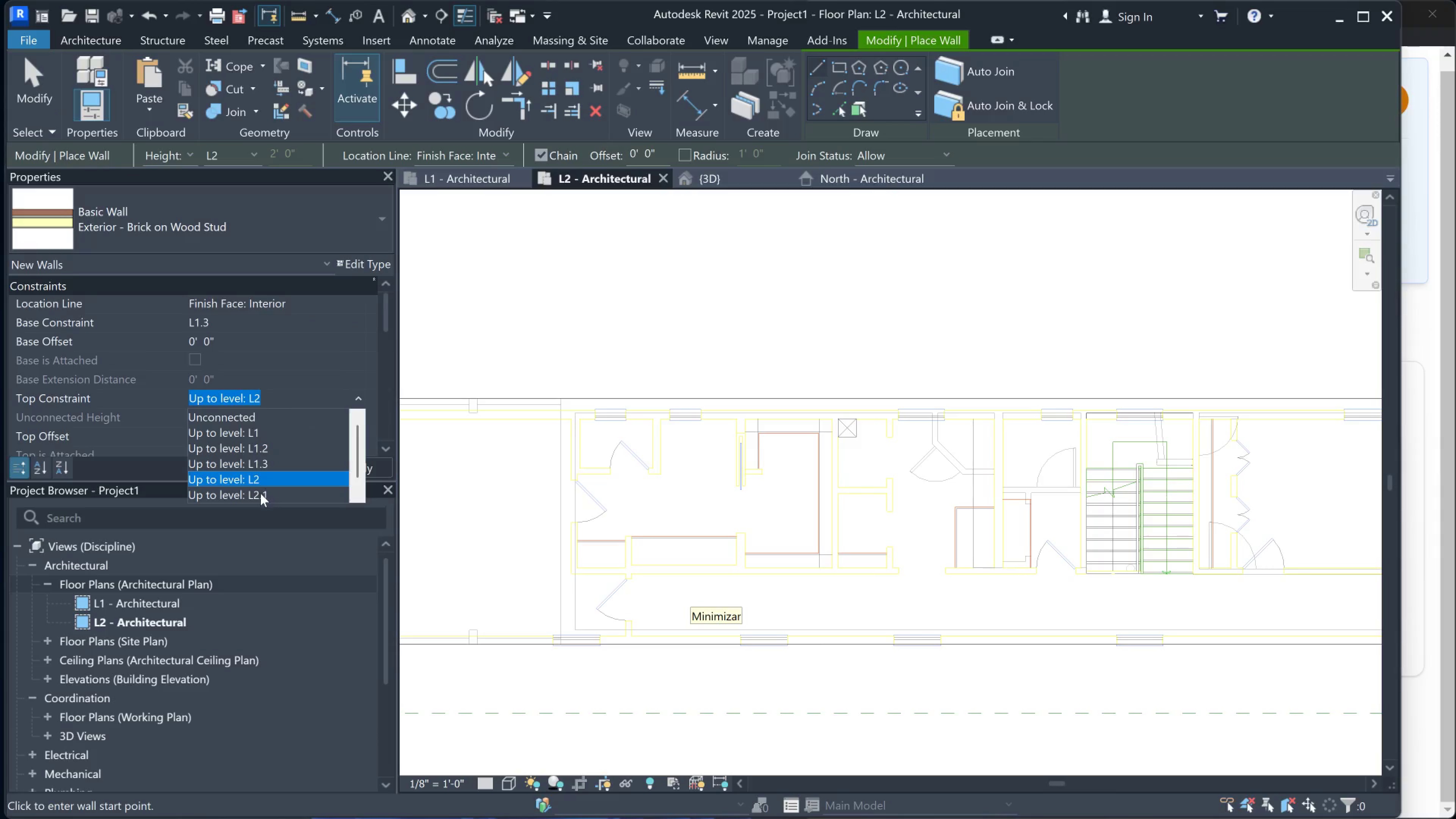 
left_click([260, 496])
 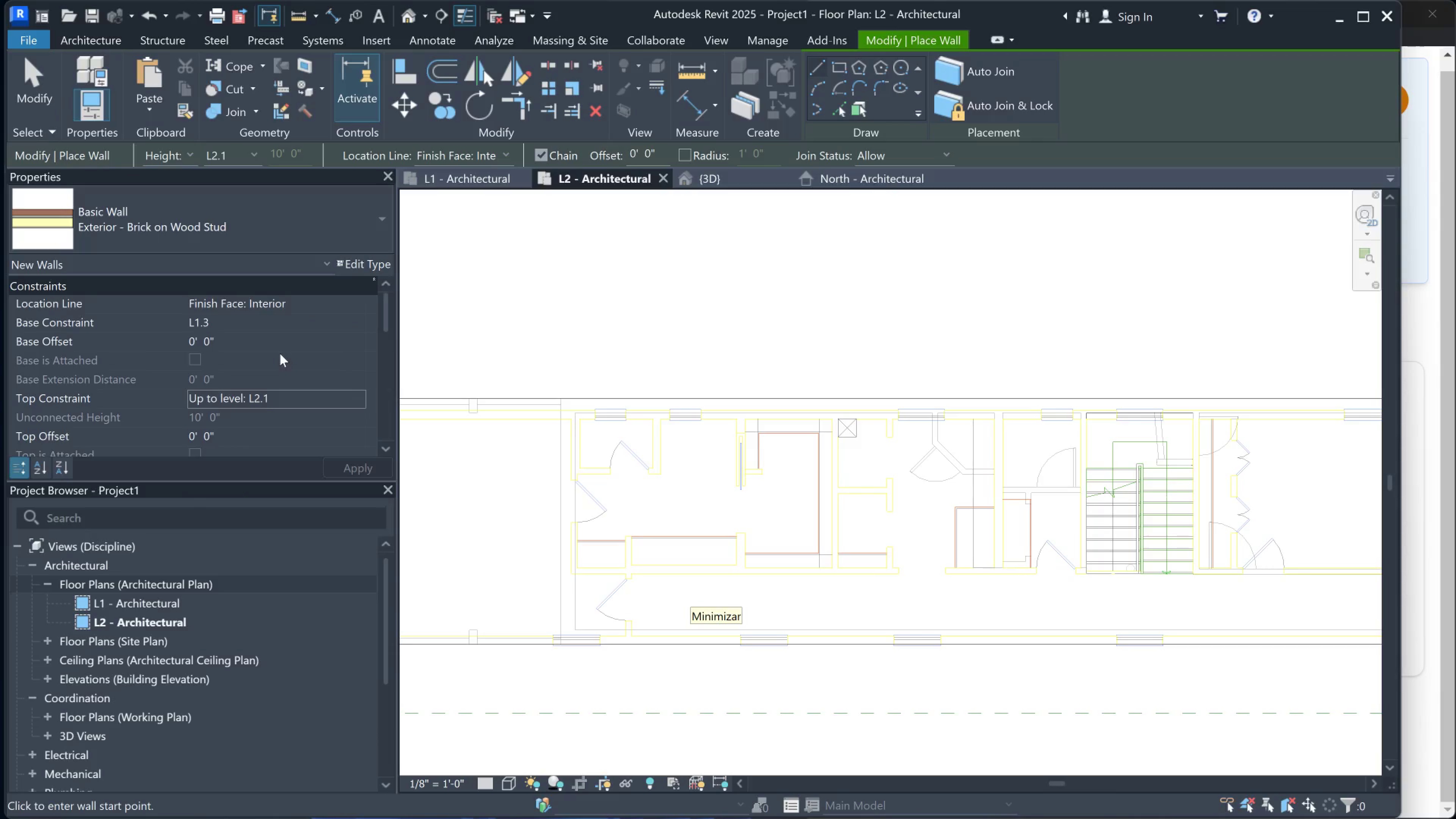 
left_click([280, 337])
 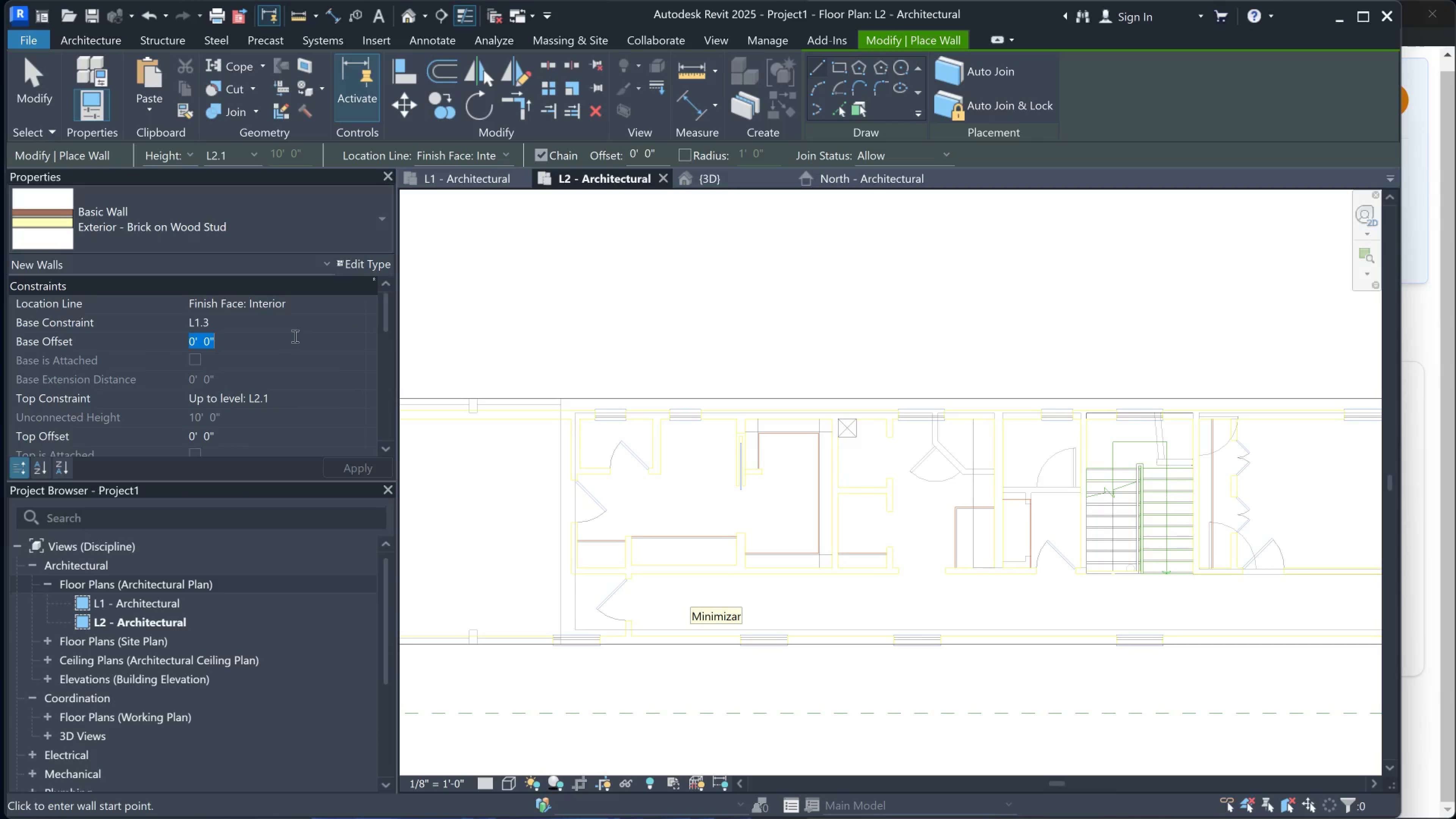 
left_click([298, 319])
 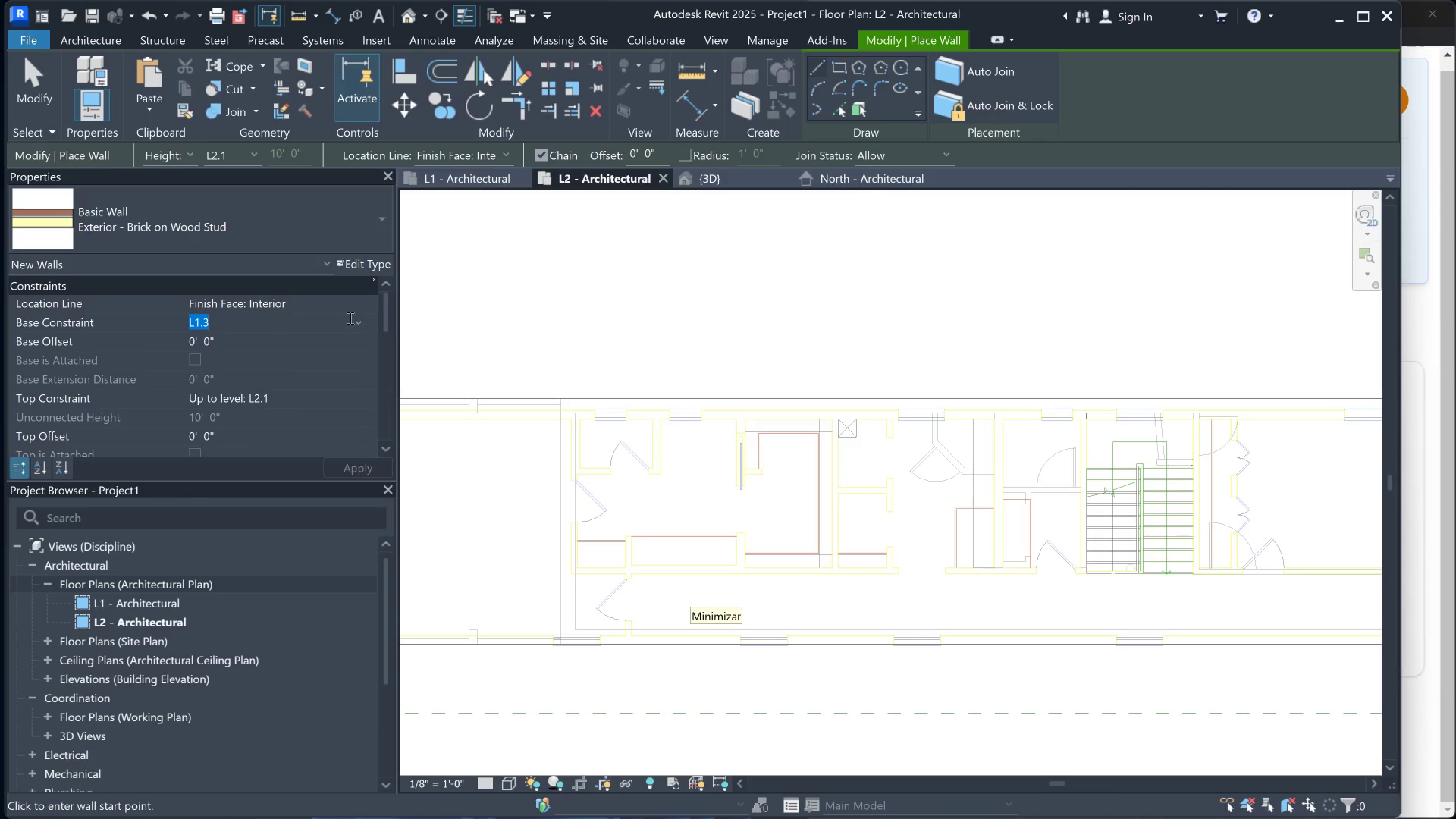 
left_click([353, 318])
 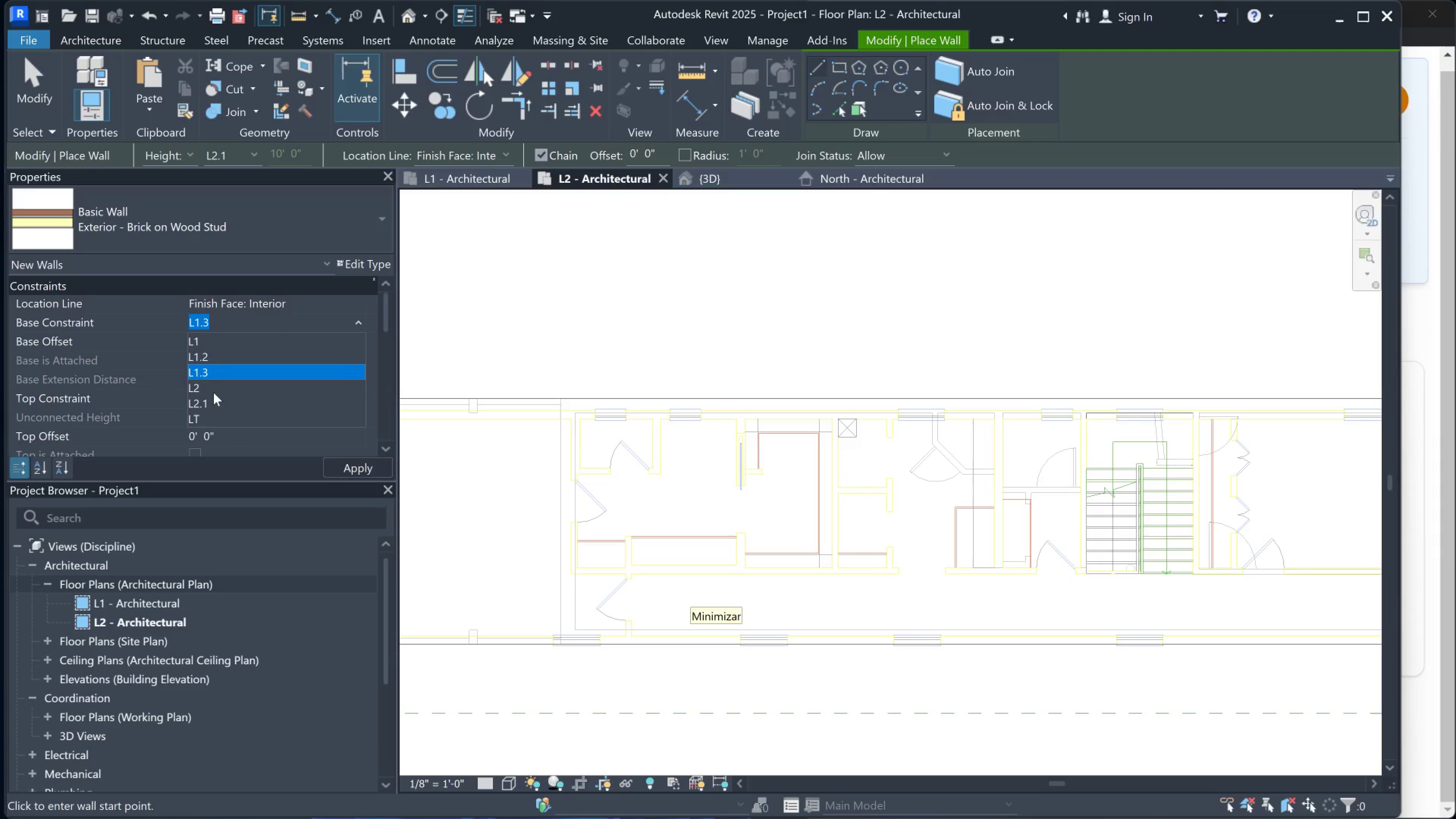 
left_click([206, 393])
 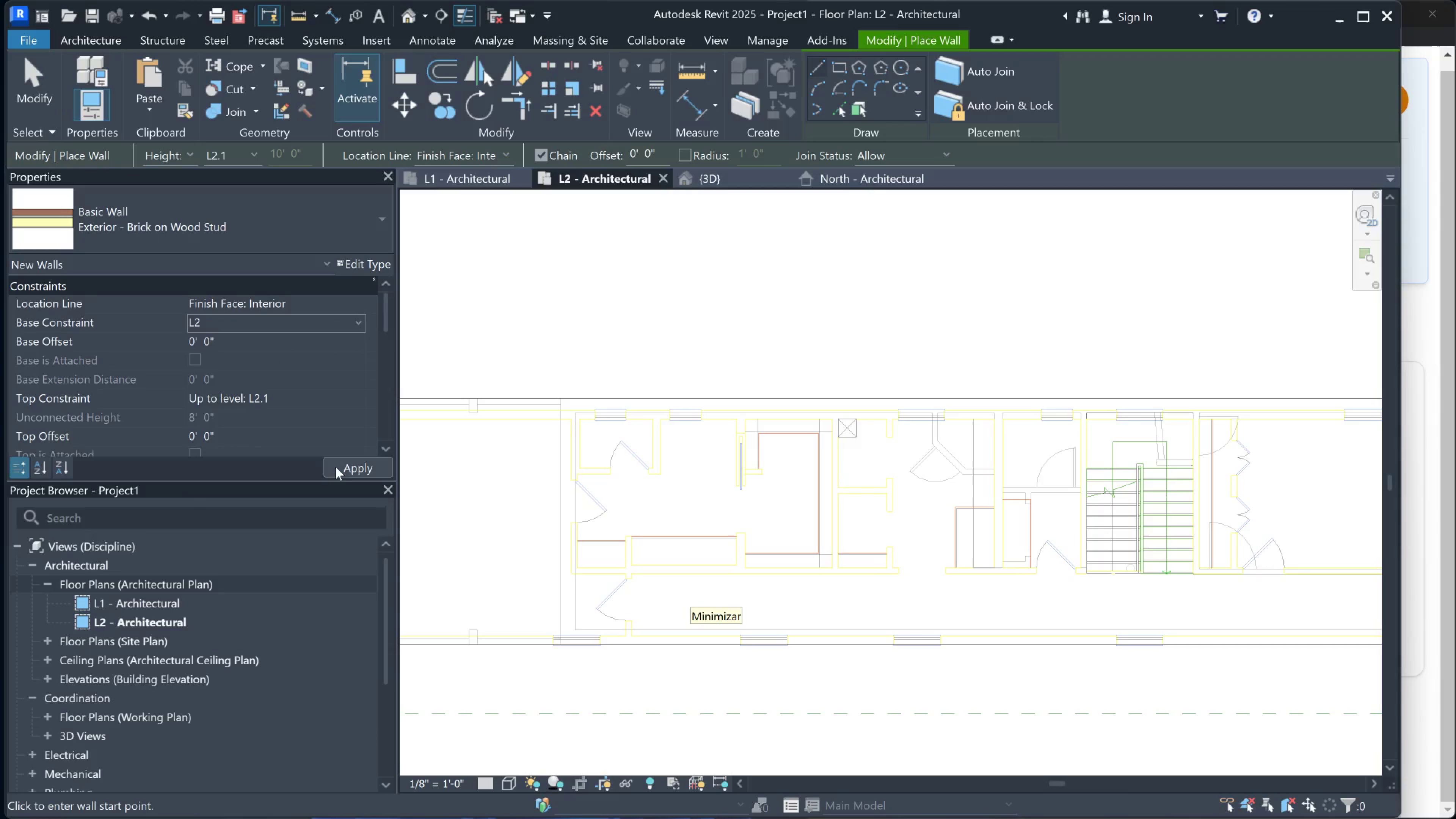 
left_click([366, 463])
 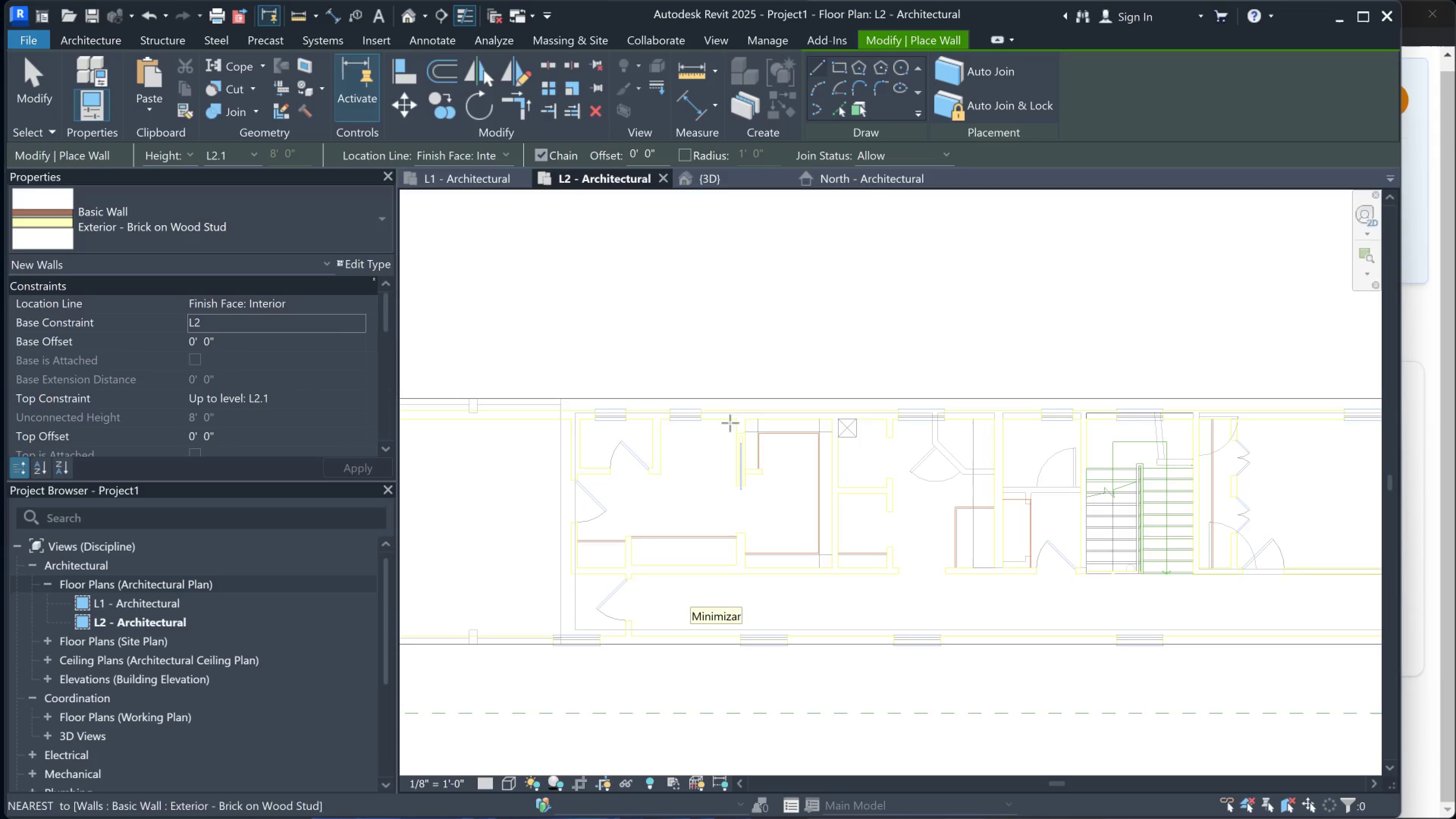 
scroll: coordinate [878, 423], scroll_direction: down, amount: 5.0
 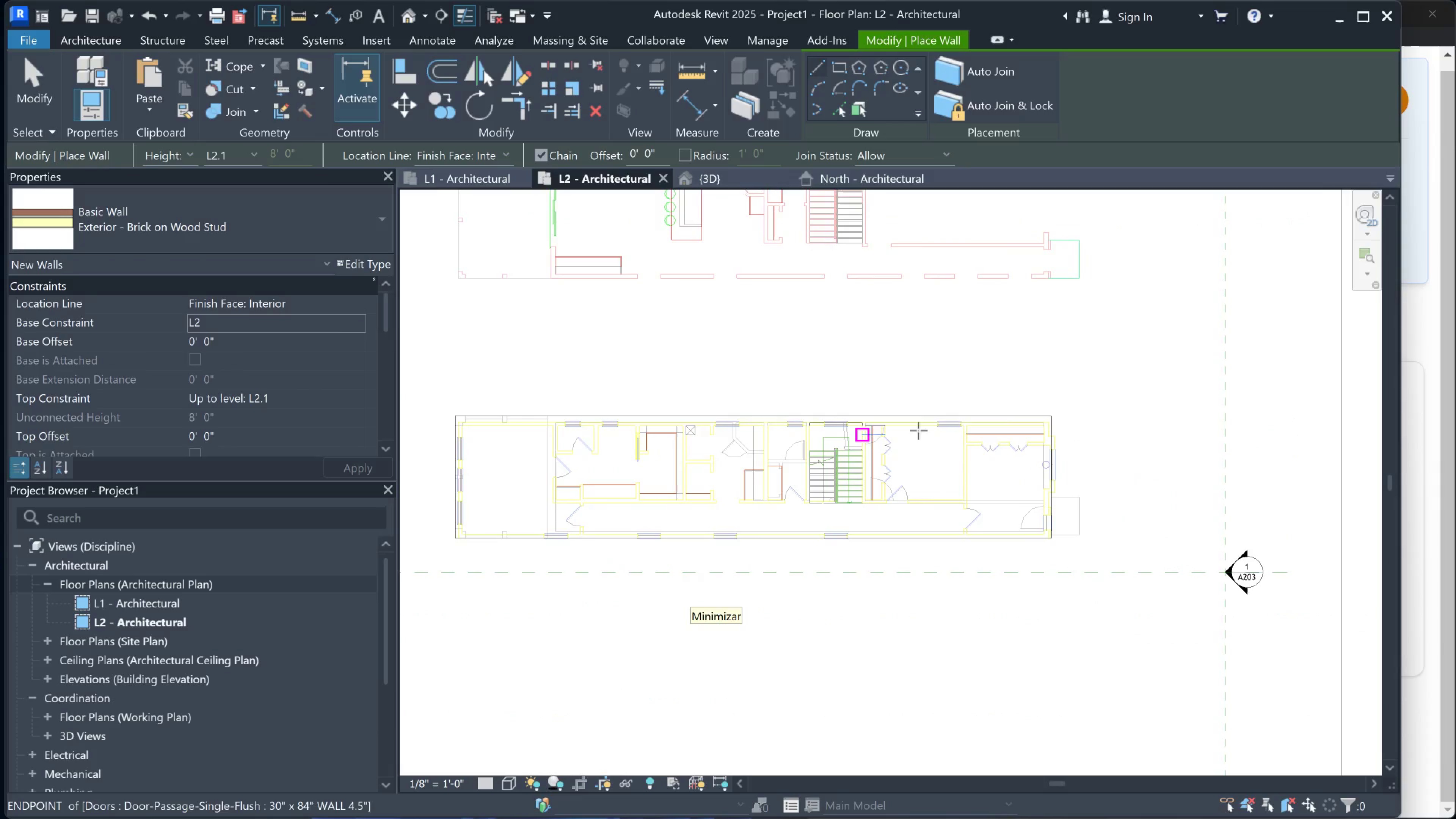 
scroll: coordinate [1045, 421], scroll_direction: up, amount: 10.0
 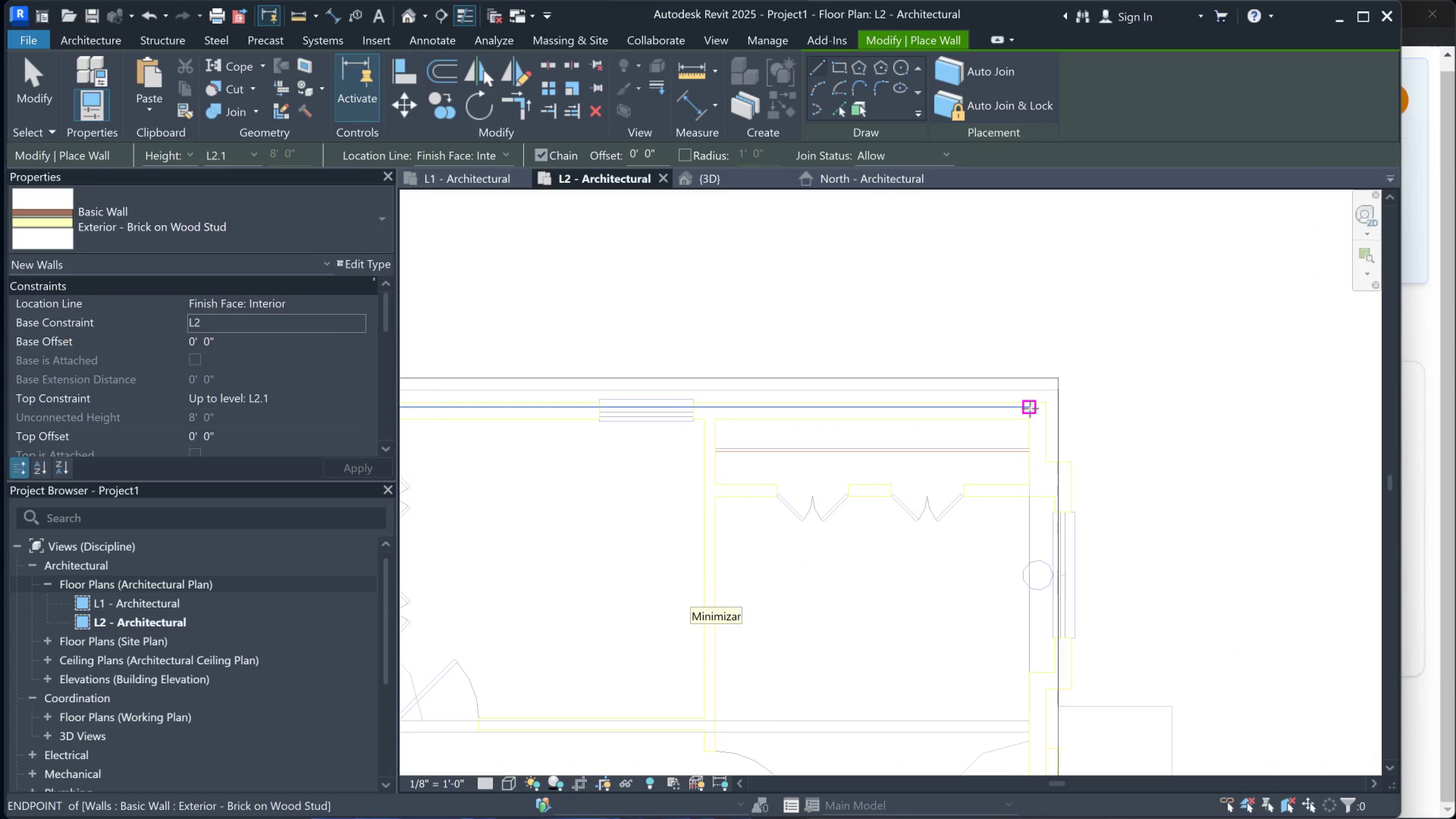 
left_click([1030, 408])
 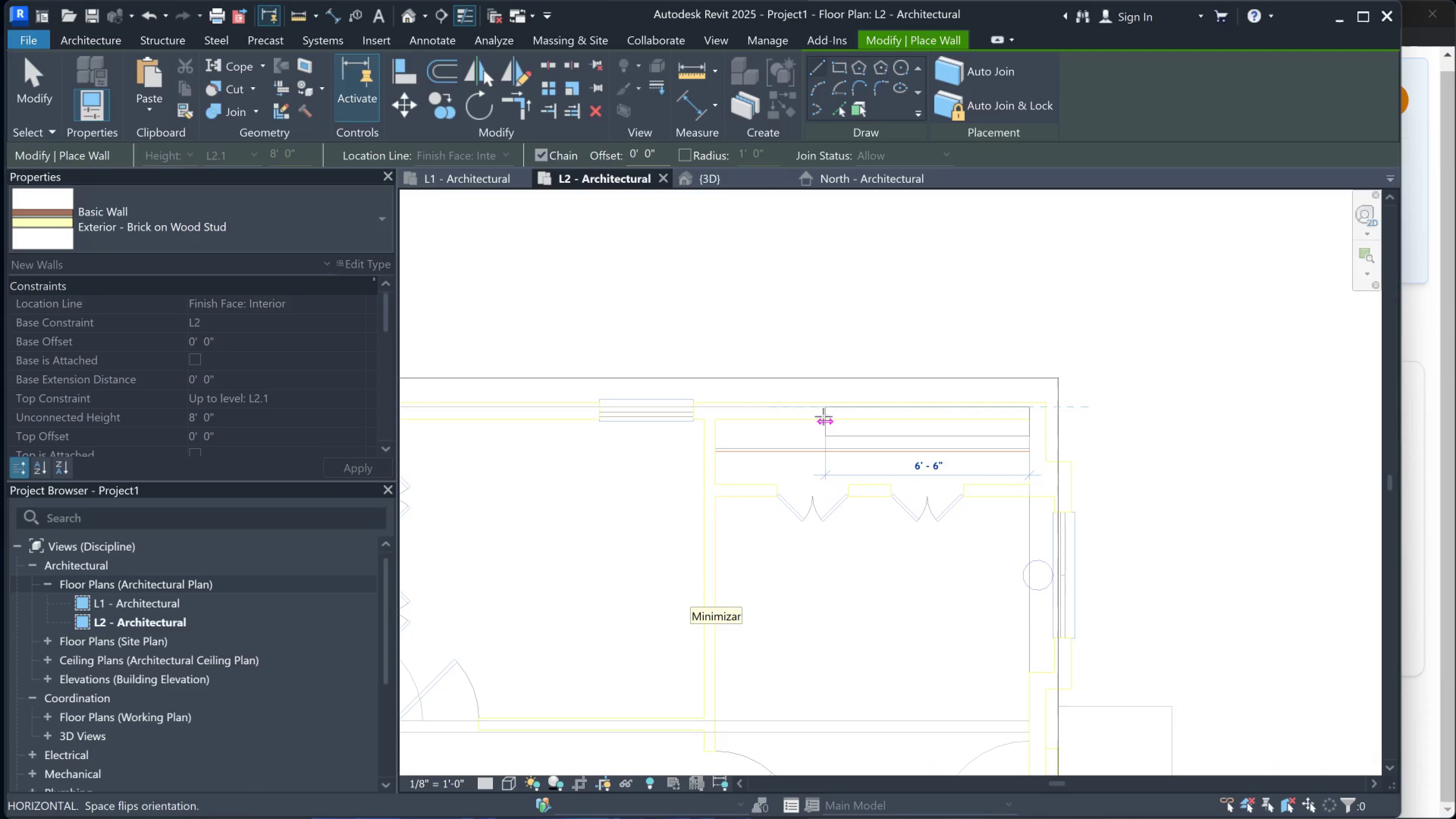 
scroll: coordinate [770, 367], scroll_direction: down, amount: 2.0
 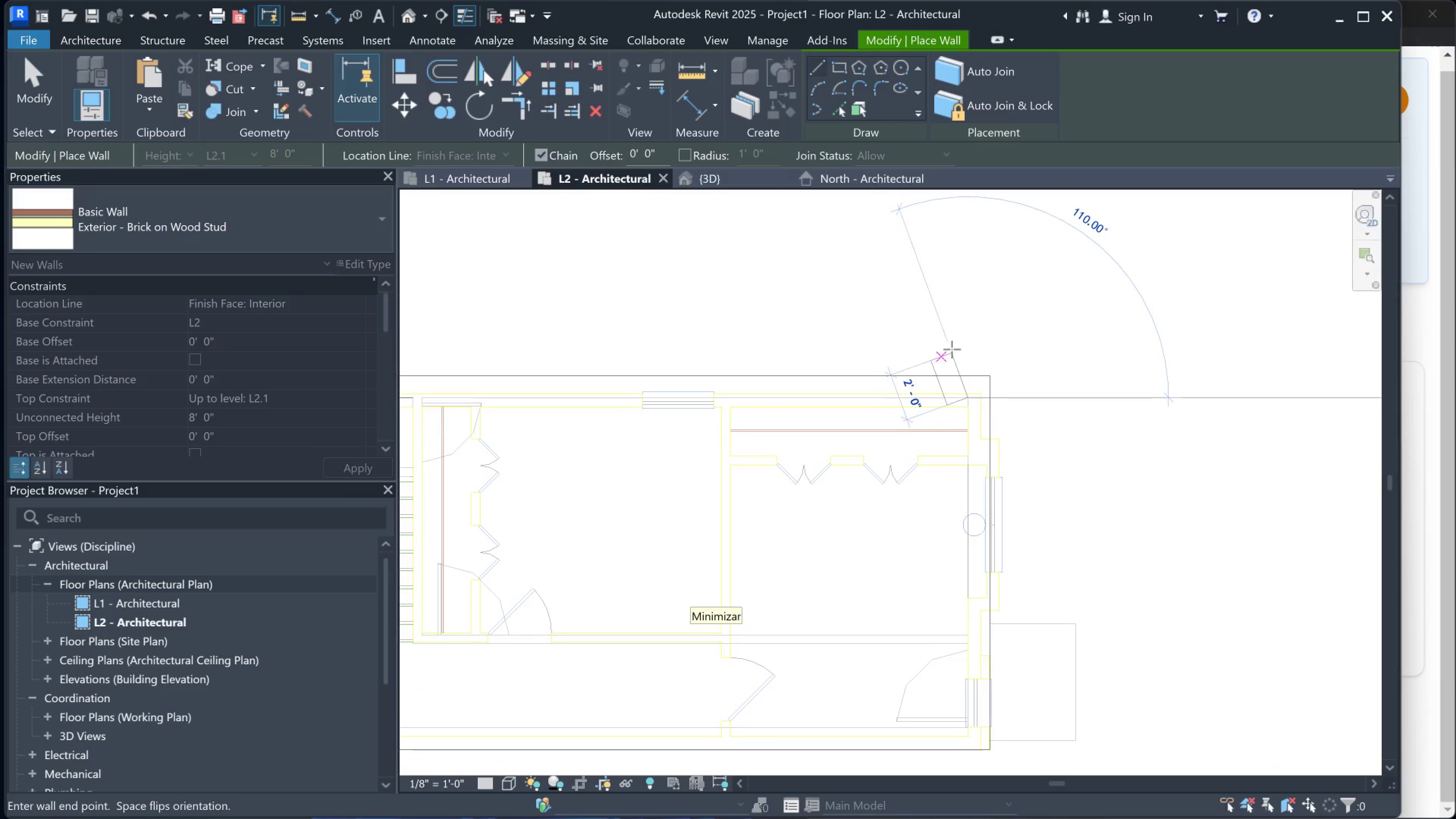 
key(Escape)
 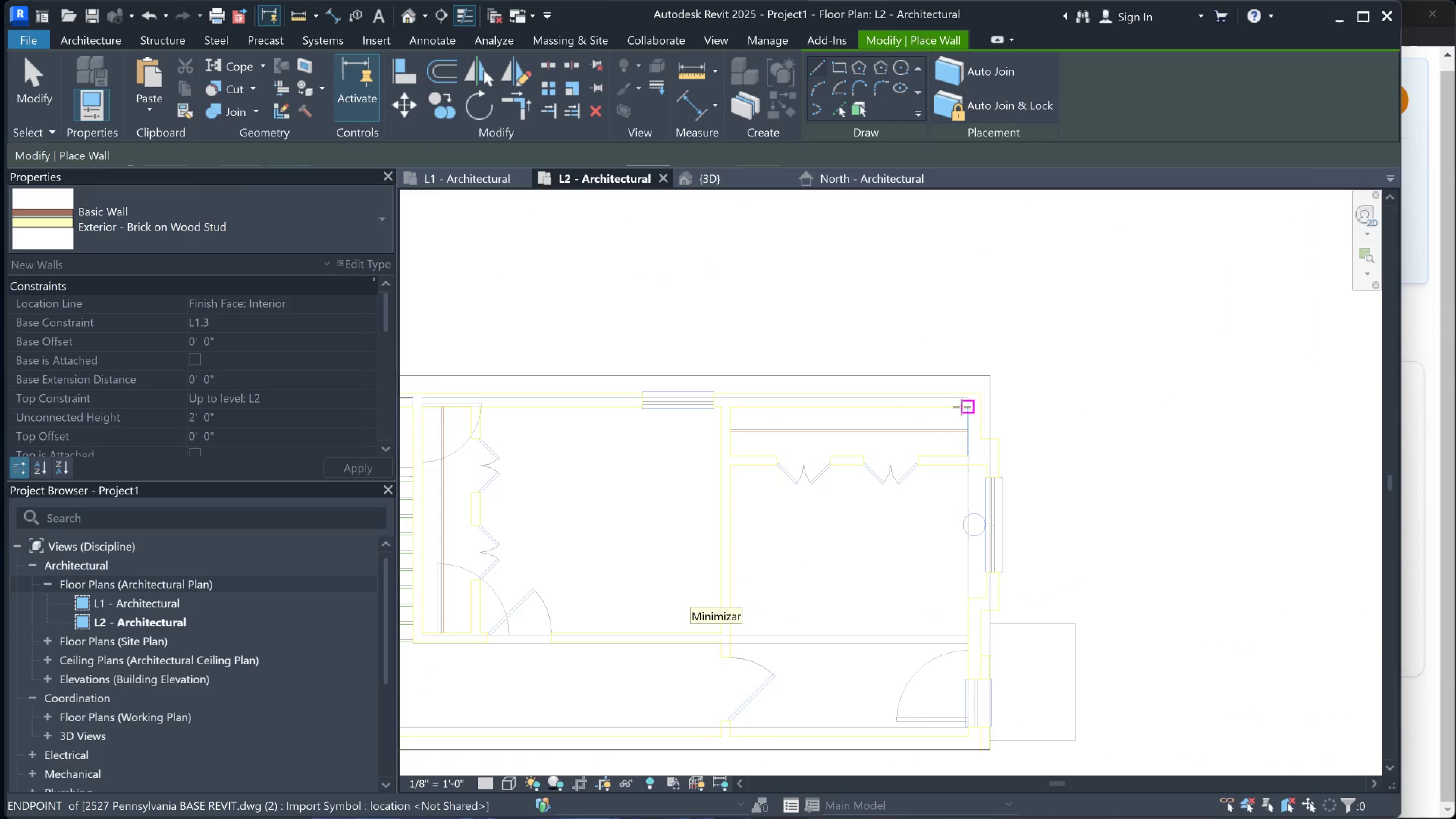 
scroll: coordinate [928, 675], scroll_direction: down, amount: 1.0
 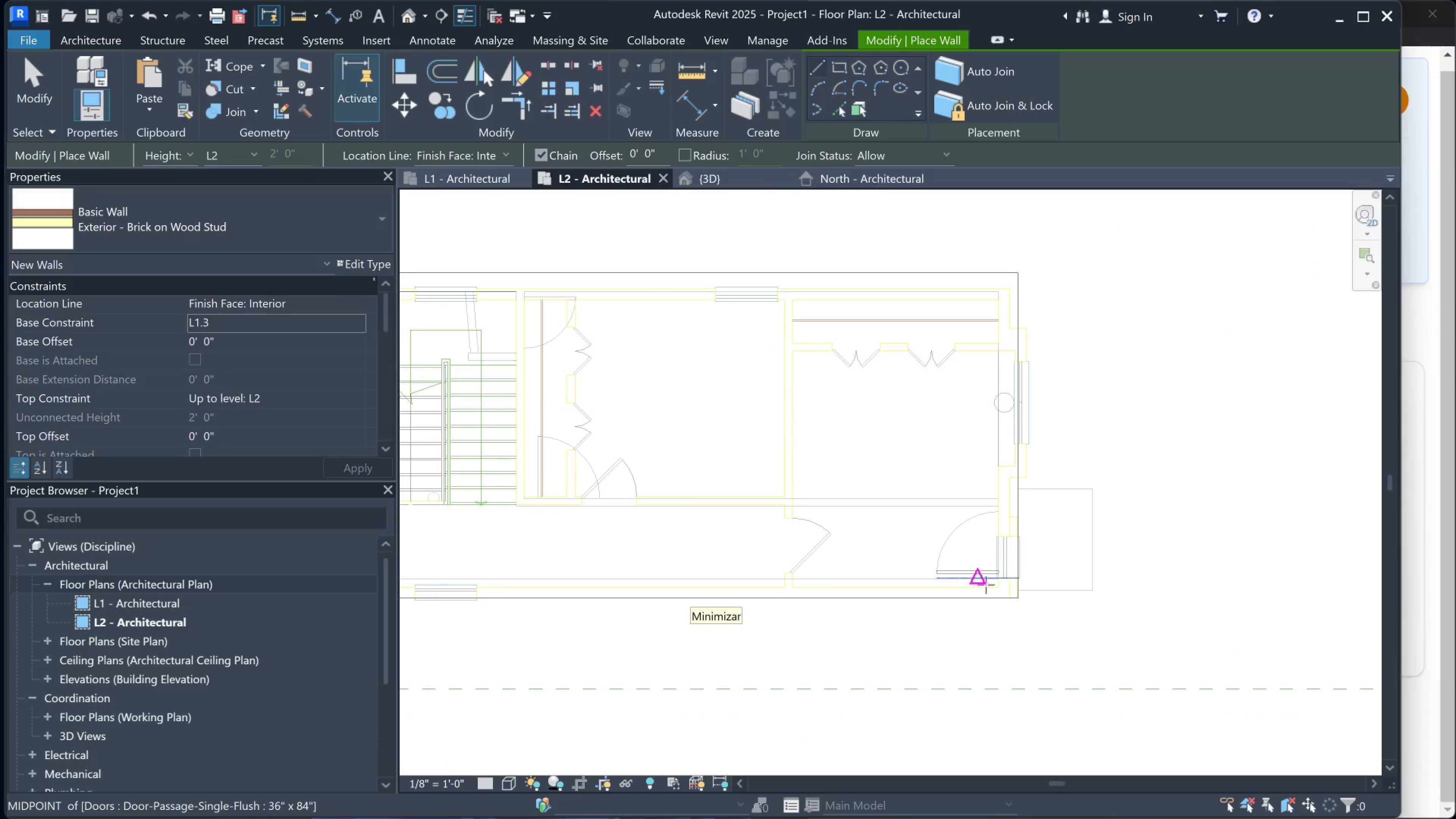 
scroll: coordinate [1019, 607], scroll_direction: up, amount: 14.0
 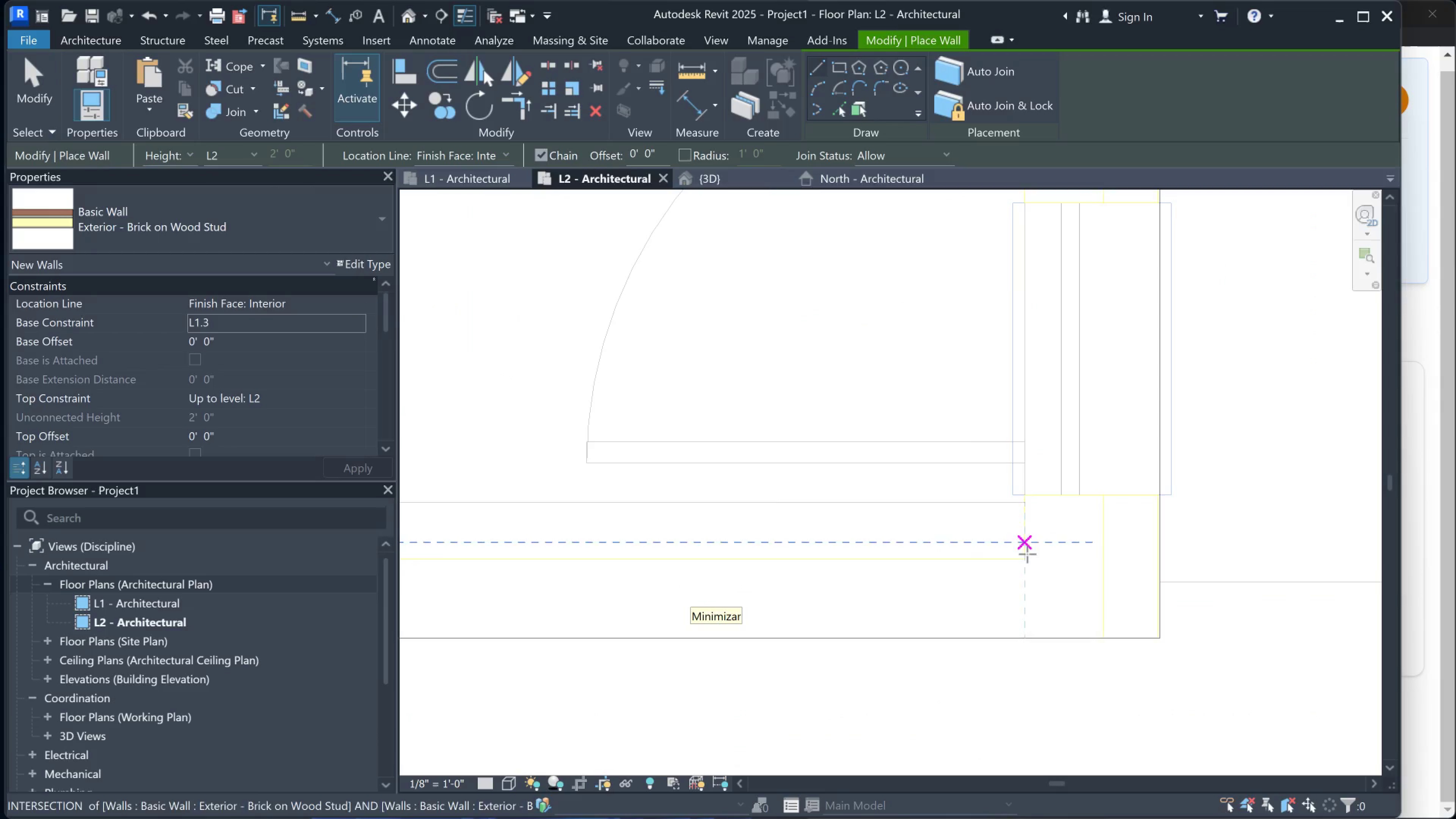 
left_click([1027, 554])
 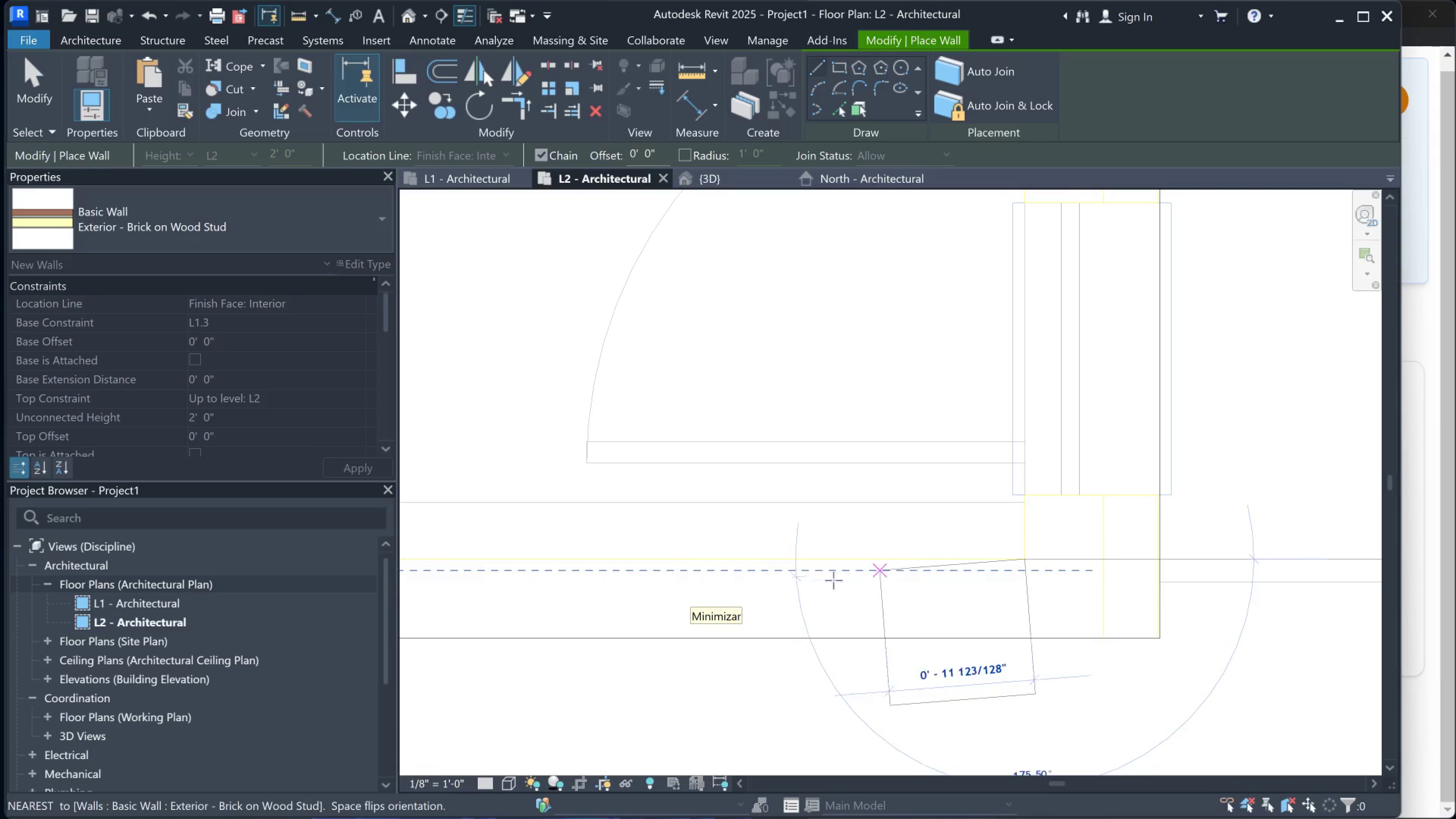 
hold_key(key=ShiftLeft, duration=0.66)
 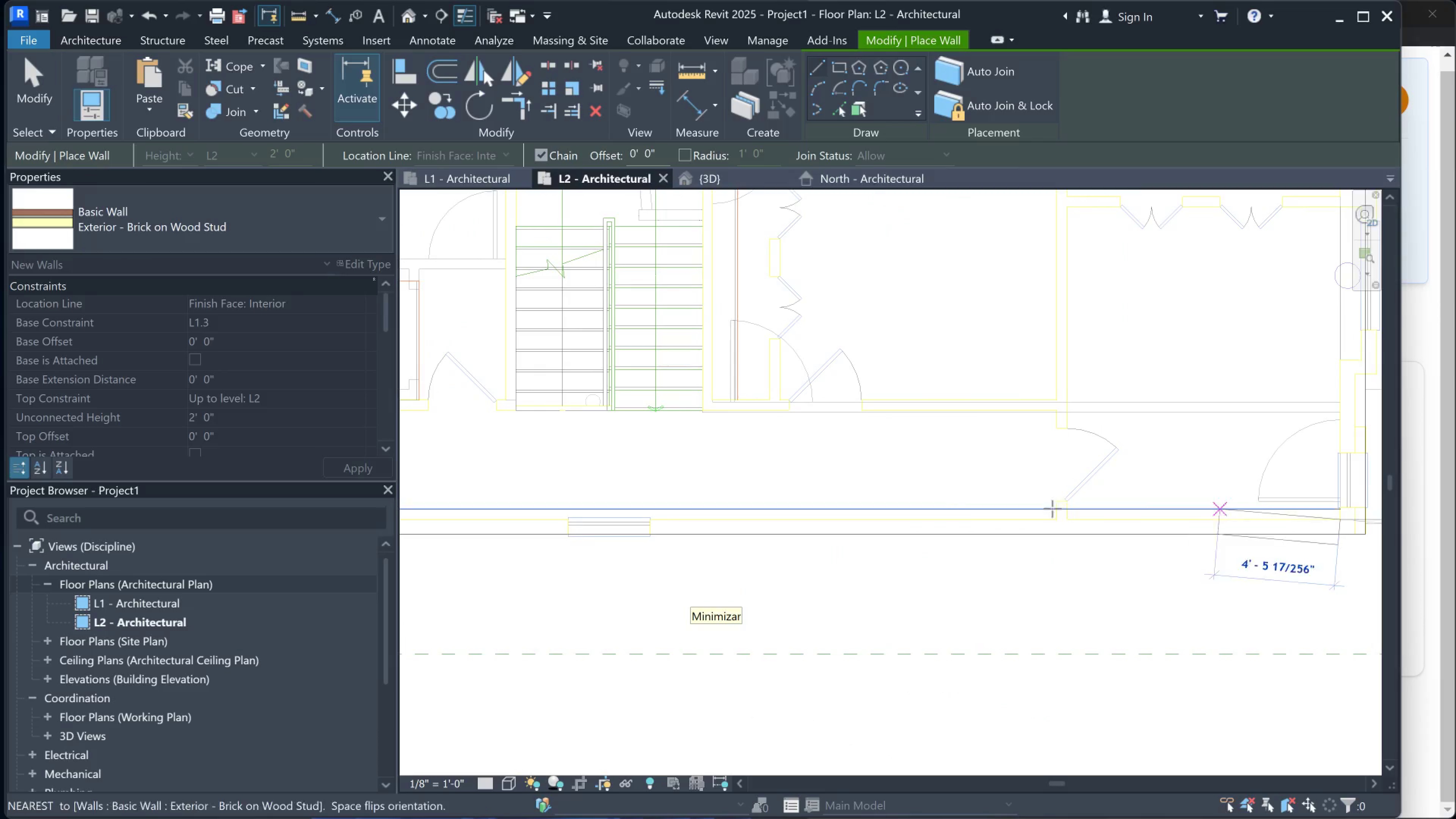 
scroll: coordinate [799, 508], scroll_direction: down, amount: 15.0
 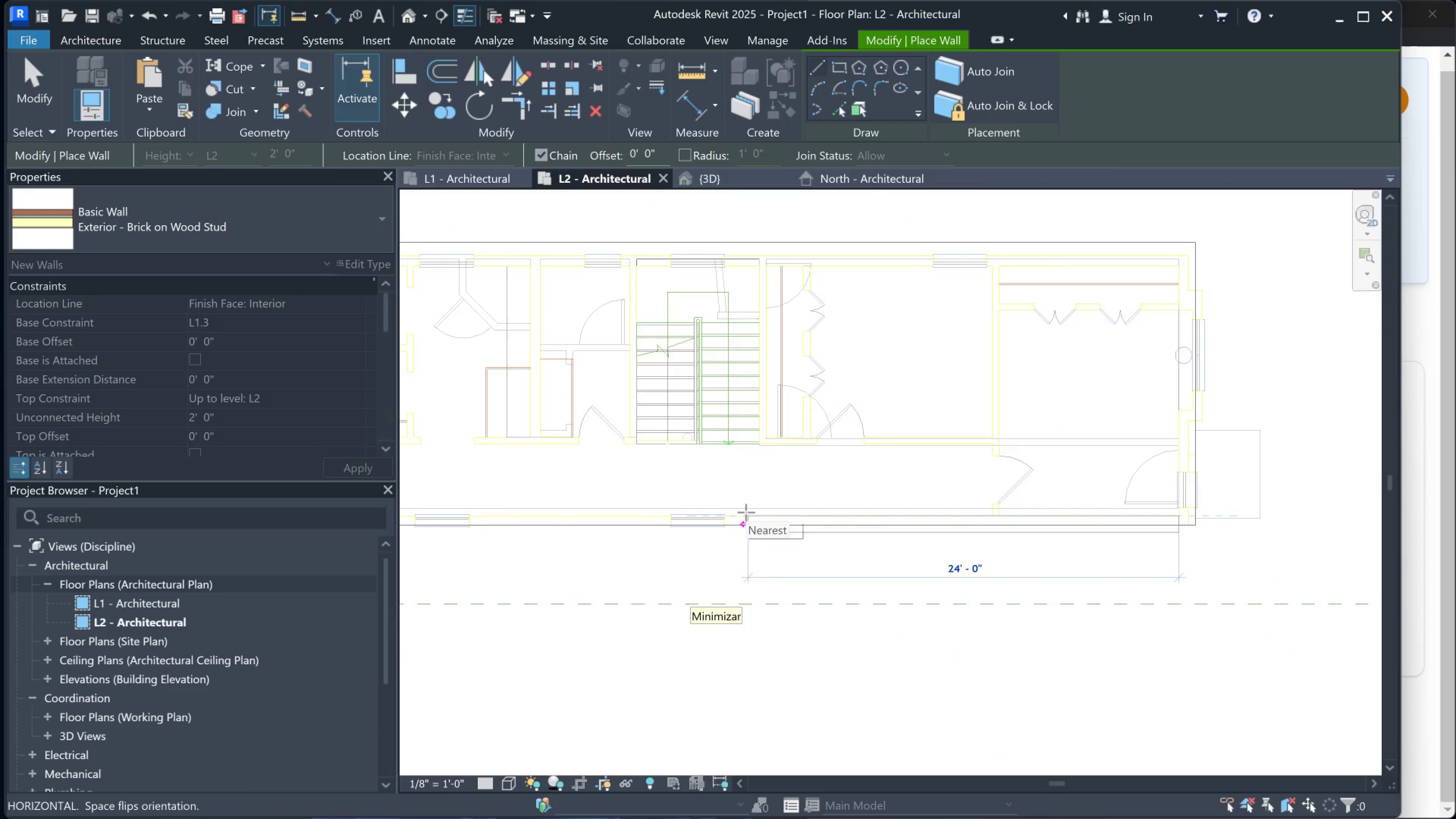 
key(Escape)
 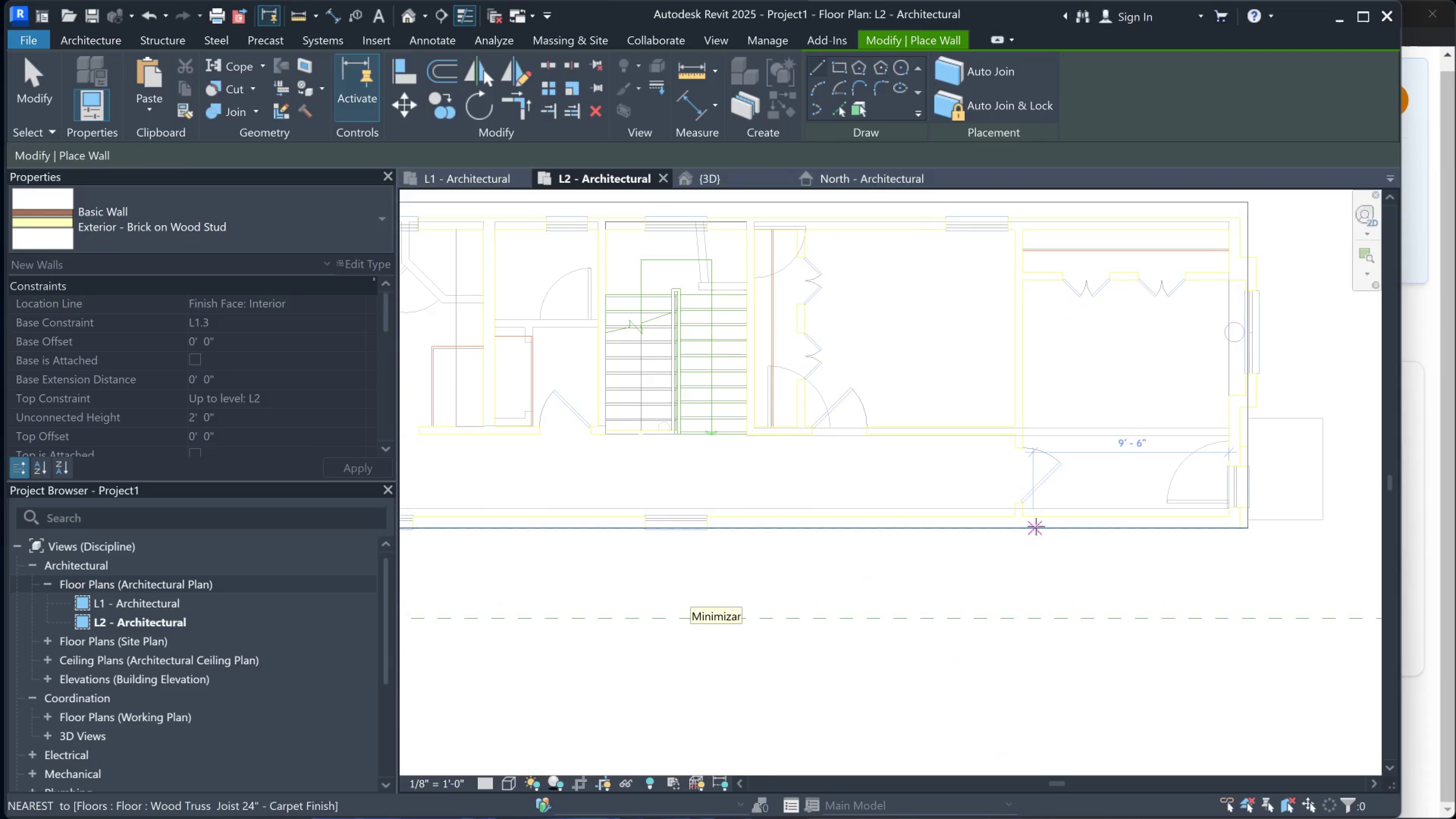 
scroll: coordinate [844, 510], scroll_direction: up, amount: 1.0
 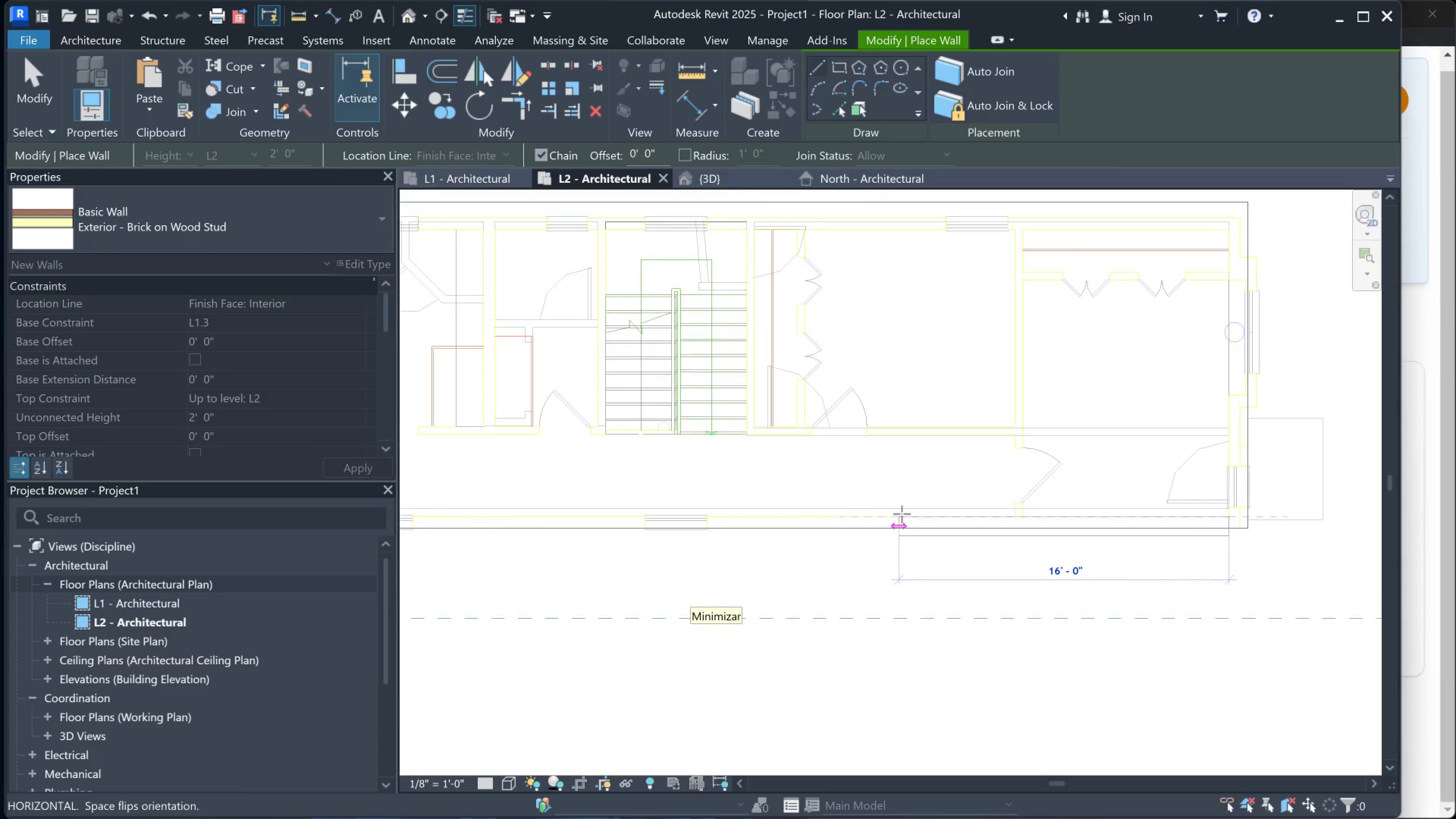 
hold_key(key=ShiftLeft, duration=0.34)
 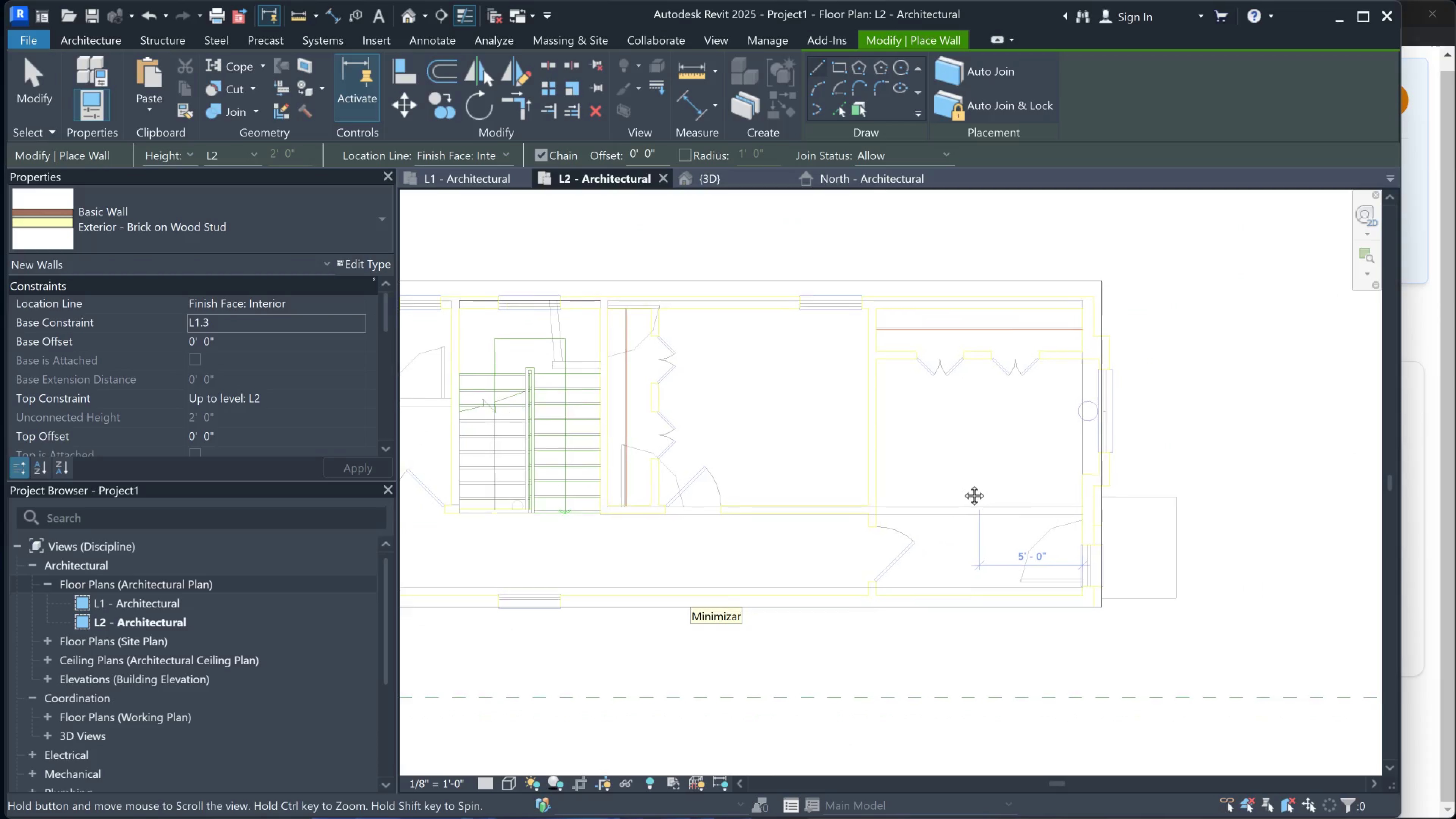 
key(Escape)
 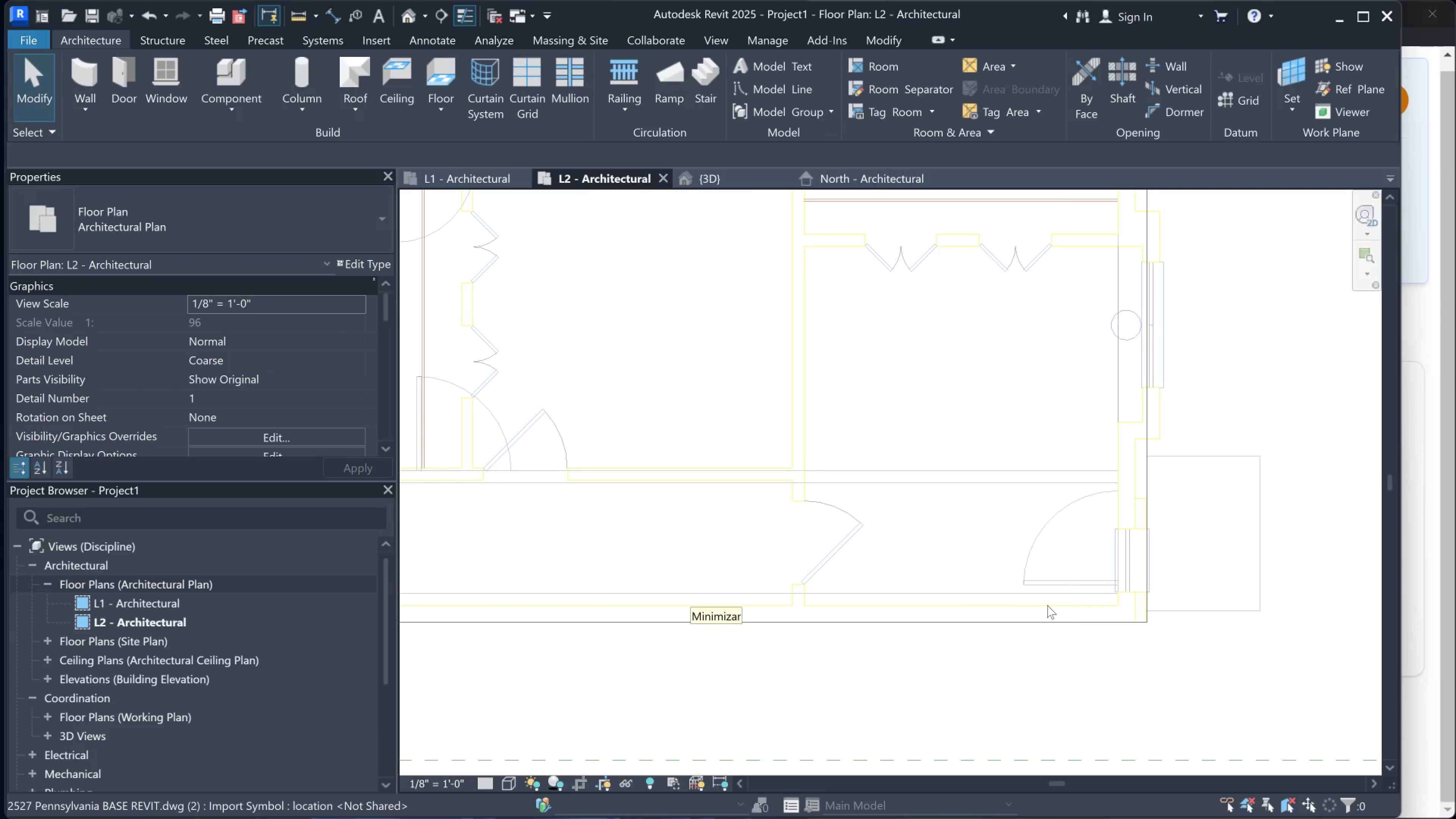 
scroll: coordinate [962, 566], scroll_direction: up, amount: 3.0
 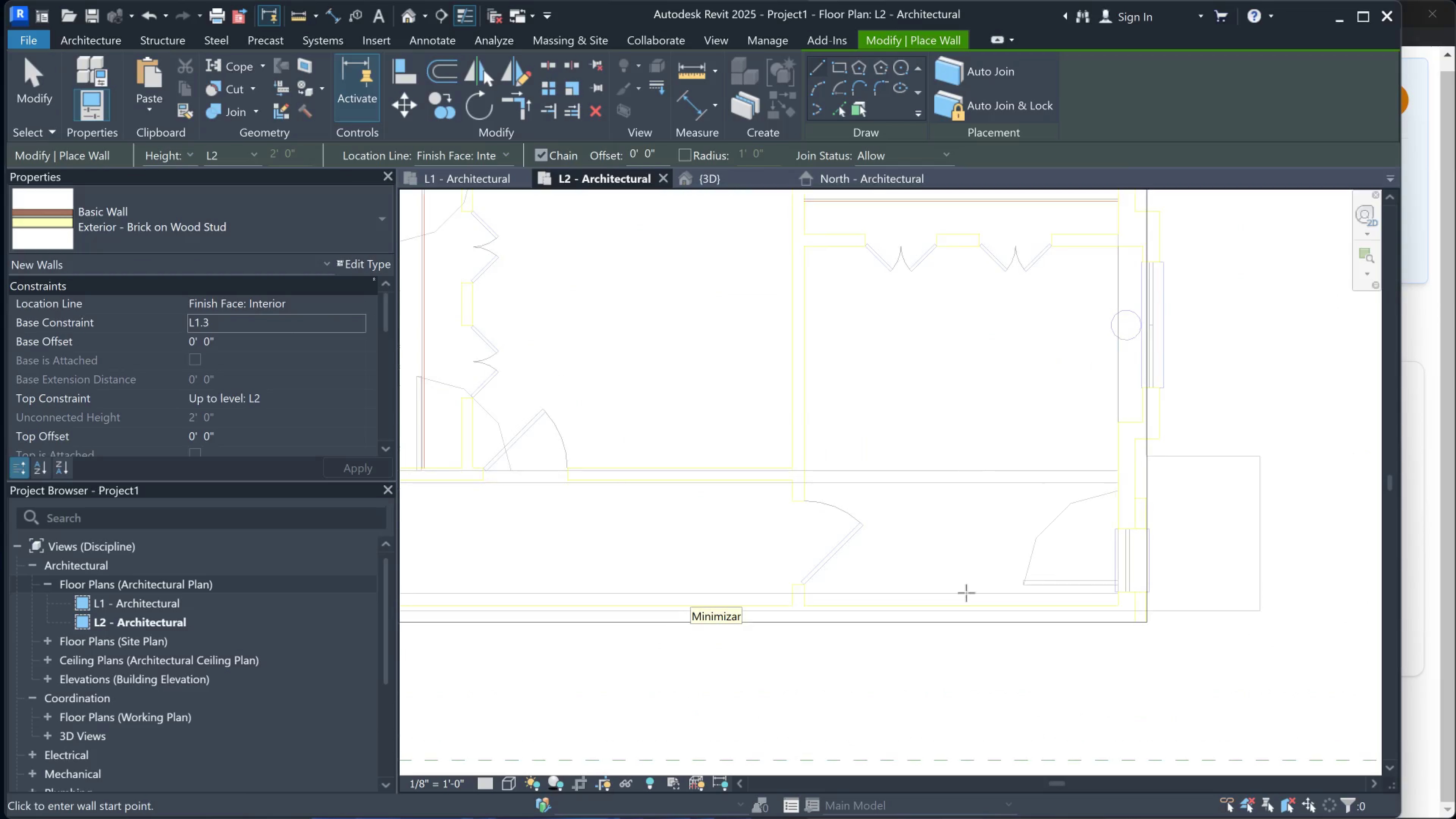 
left_click([1054, 605])
 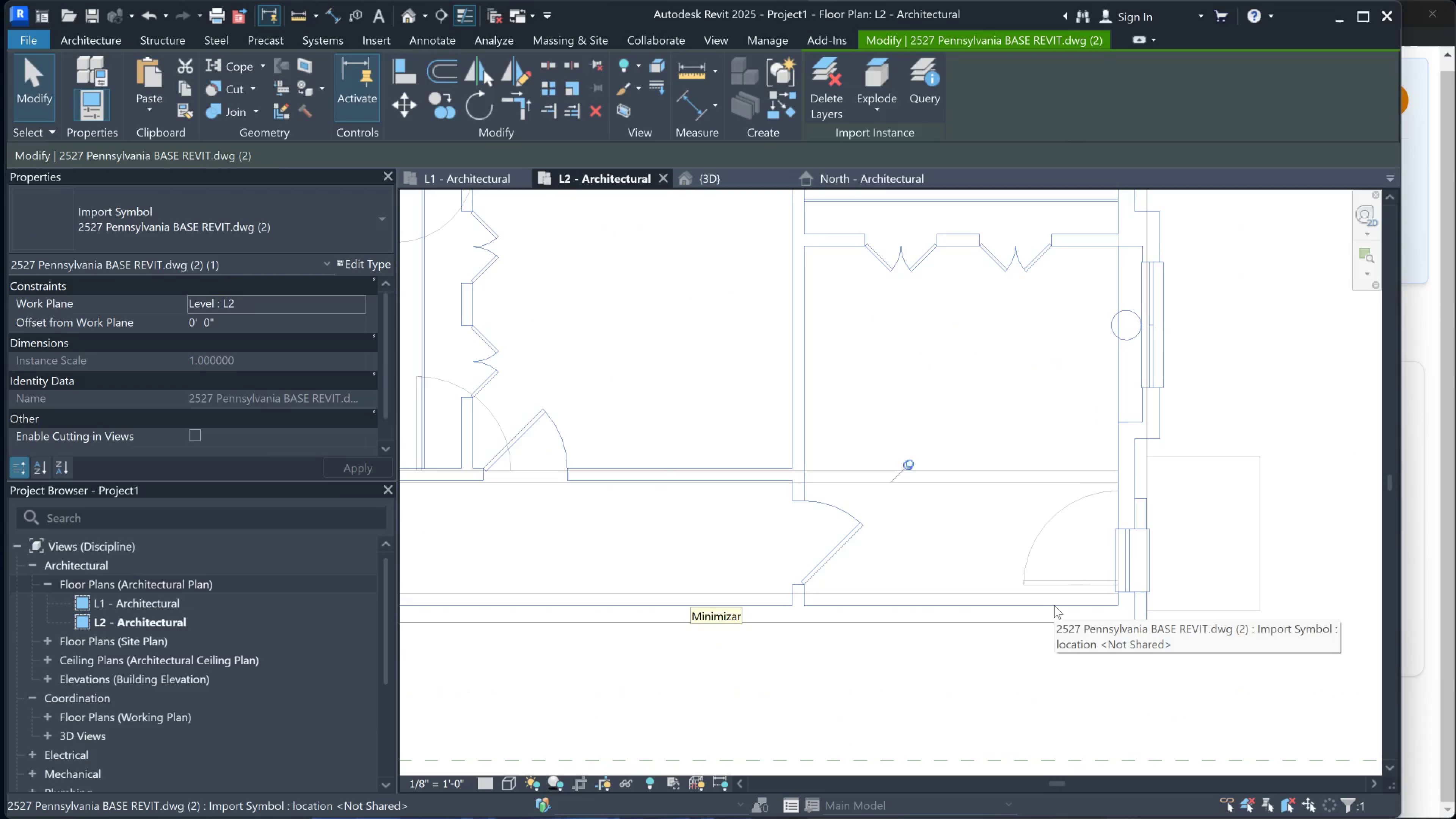 
scroll: coordinate [724, 448], scroll_direction: down, amount: 7.0
 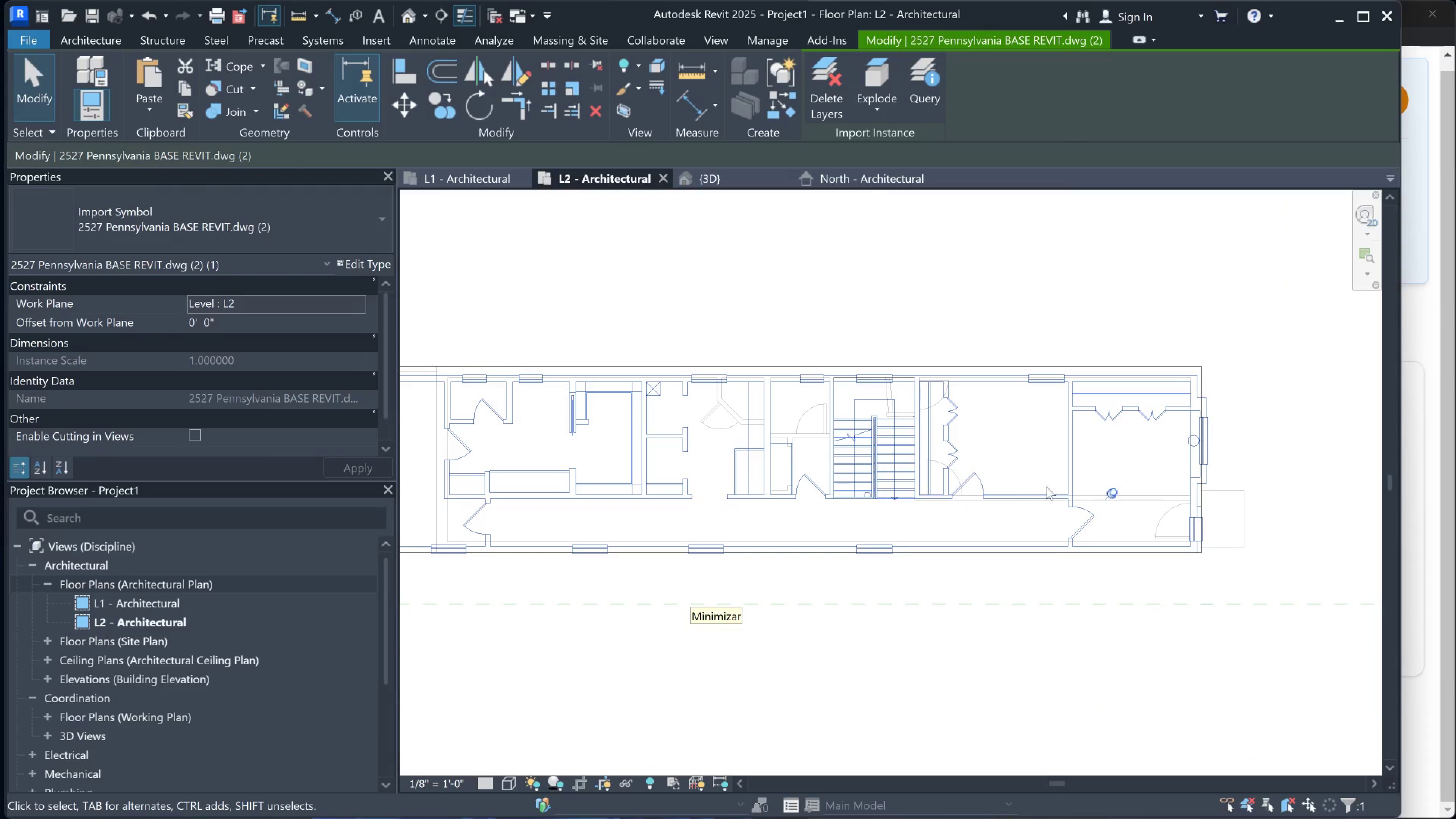 
left_click([970, 498])
 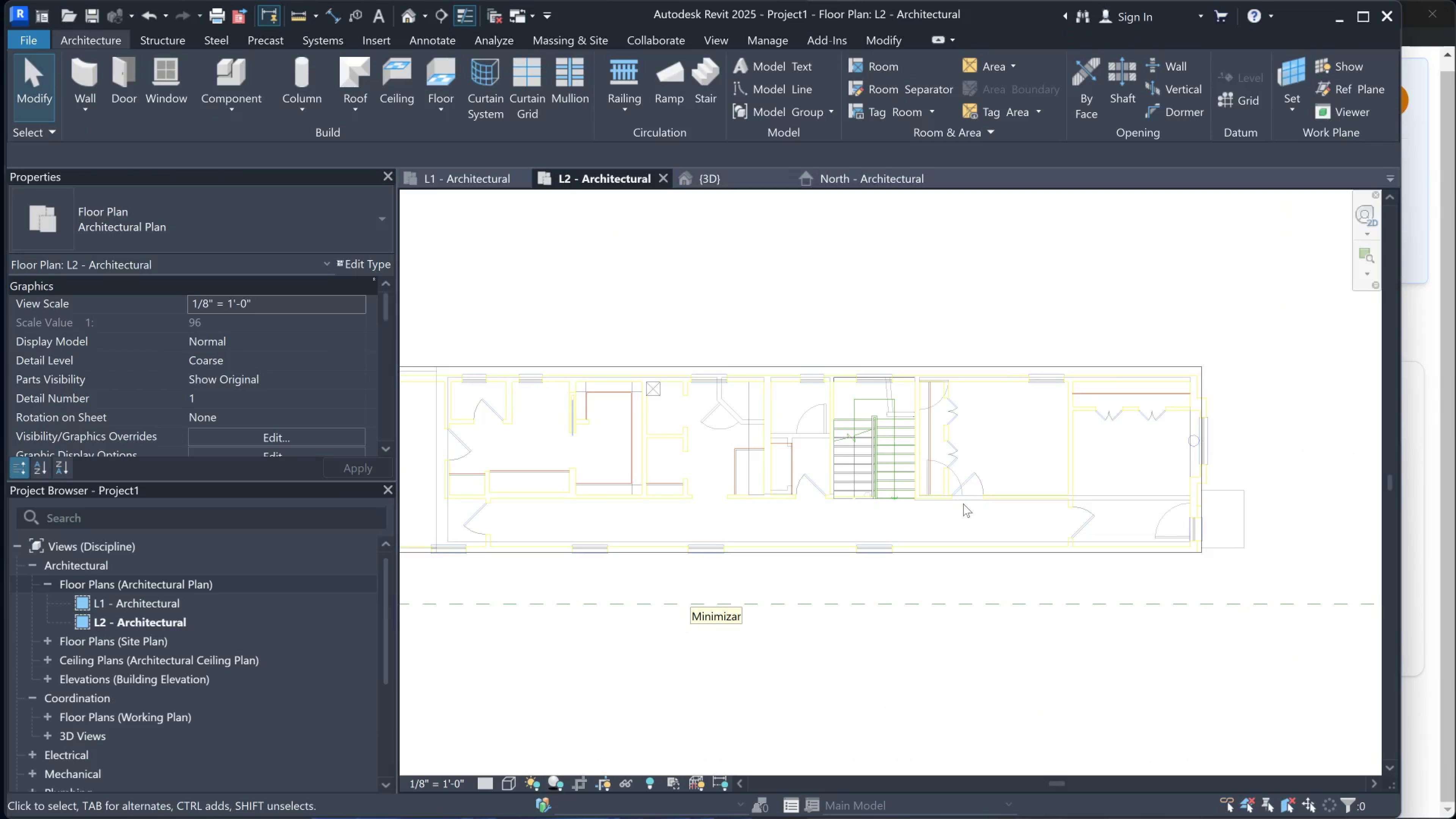 
scroll: coordinate [862, 552], scroll_direction: down, amount: 4.0
 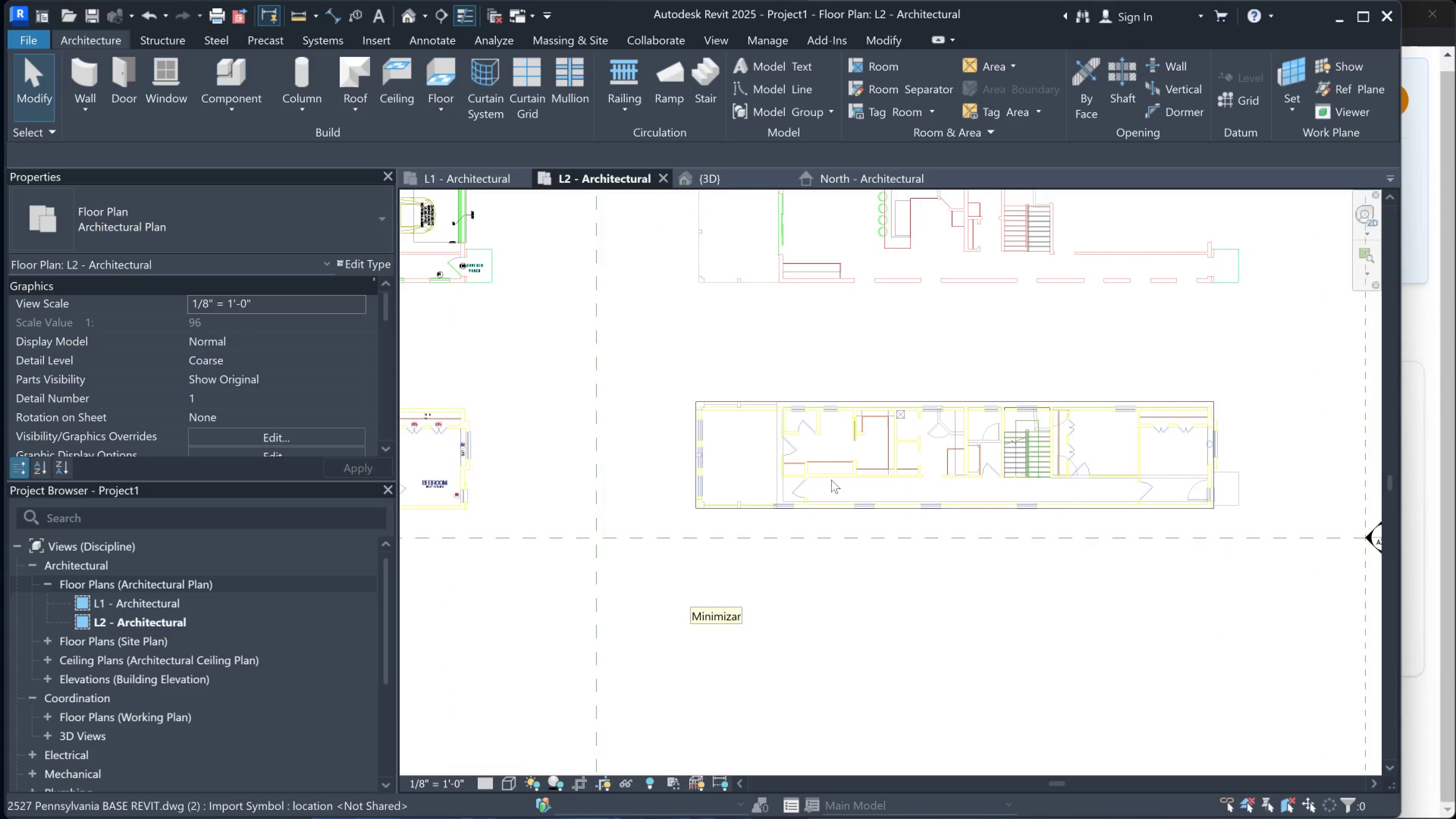 
left_click([821, 463])
 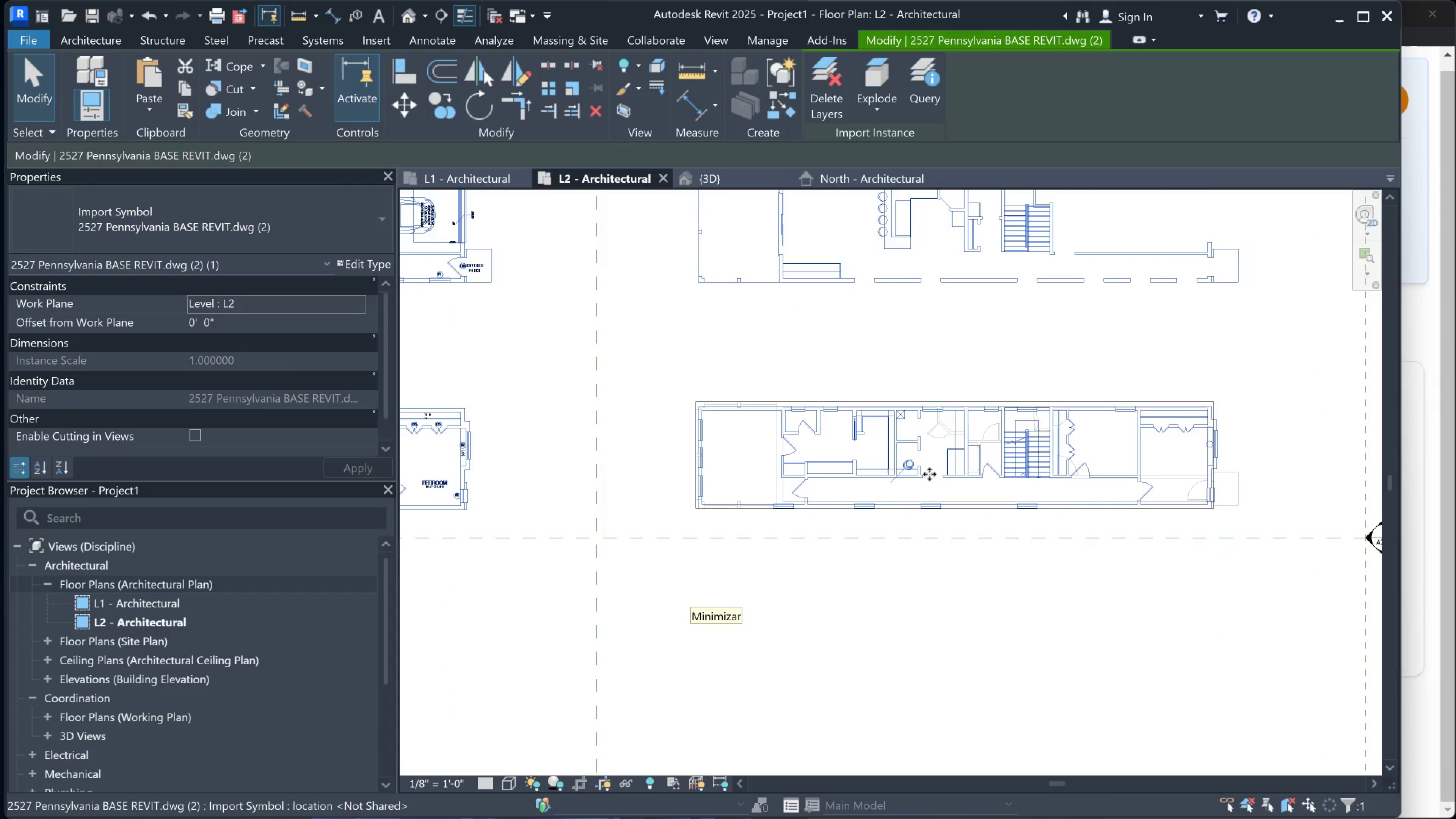 
left_click([908, 463])
 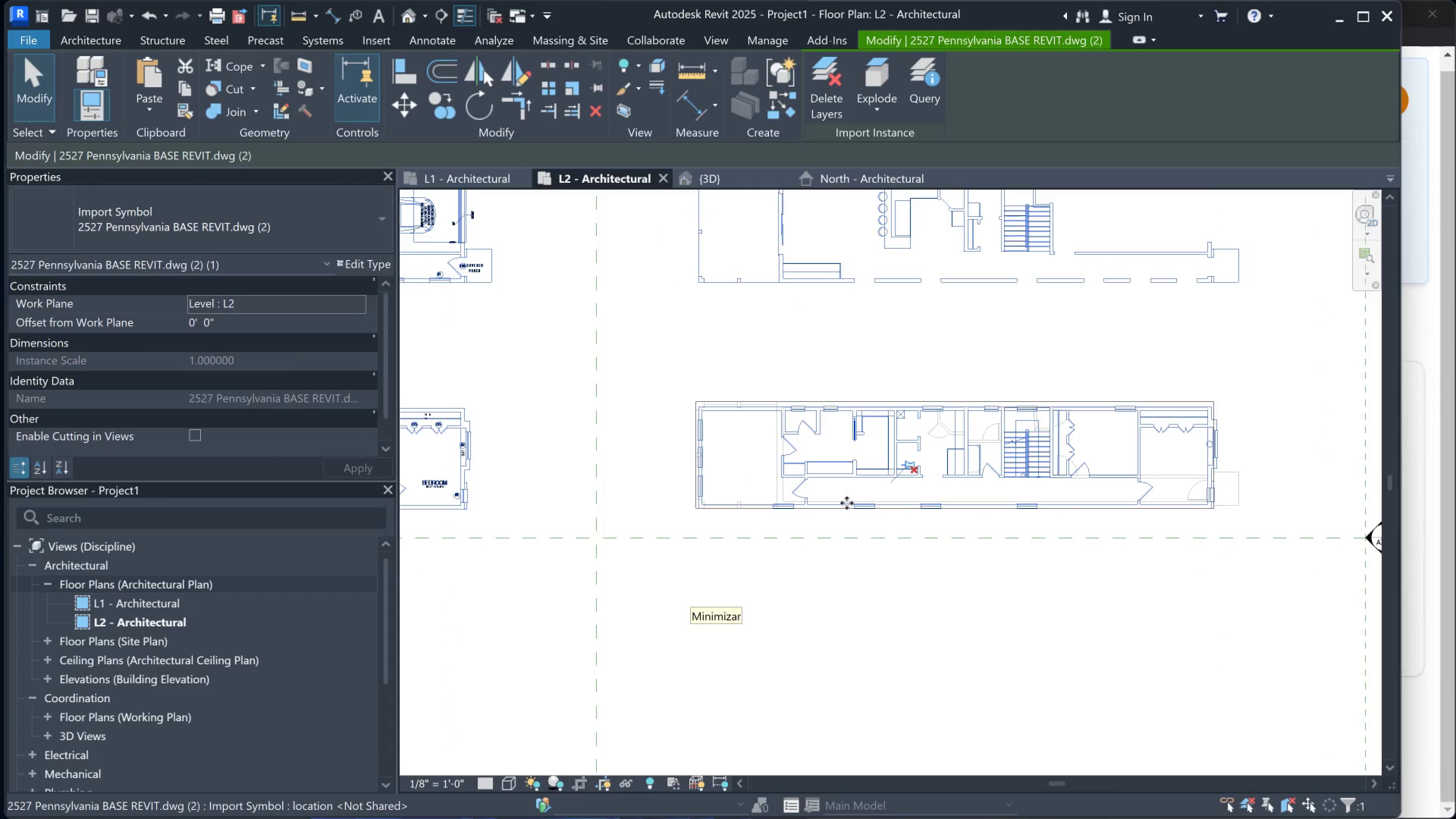 
scroll: coordinate [597, 332], scroll_direction: up, amount: 8.0
 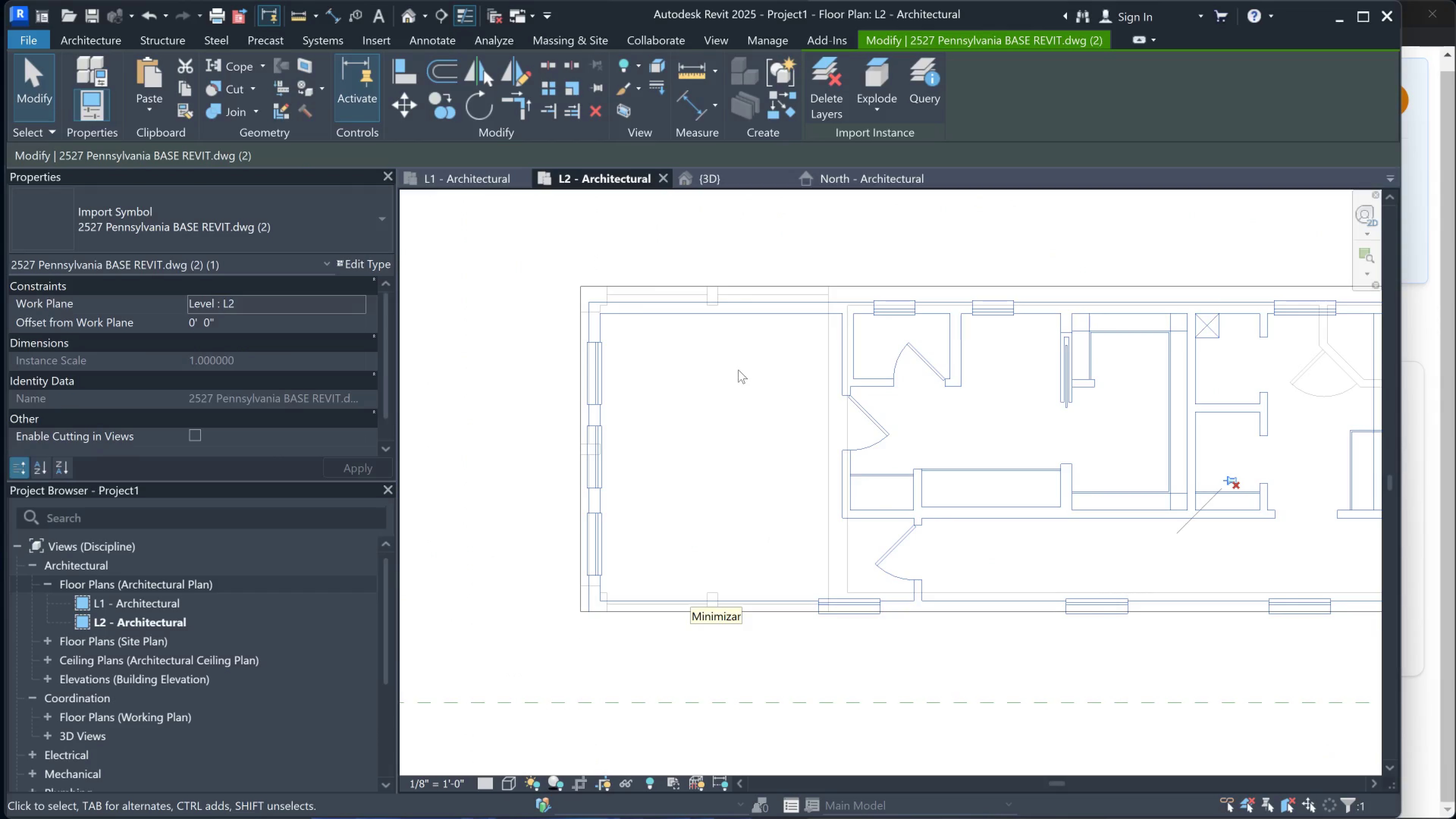 
key(ArrowUp)
 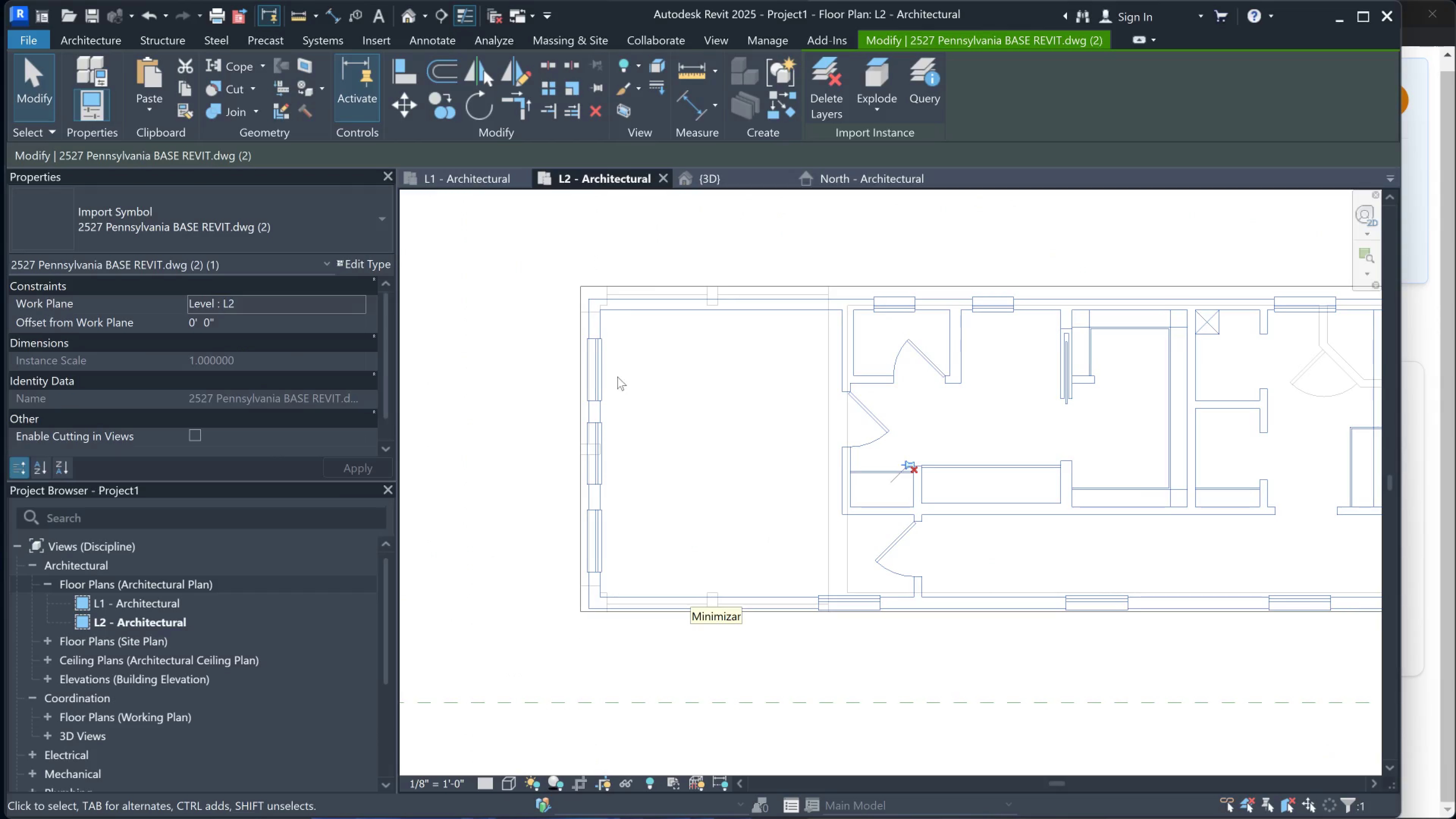 
key(ArrowUp)
 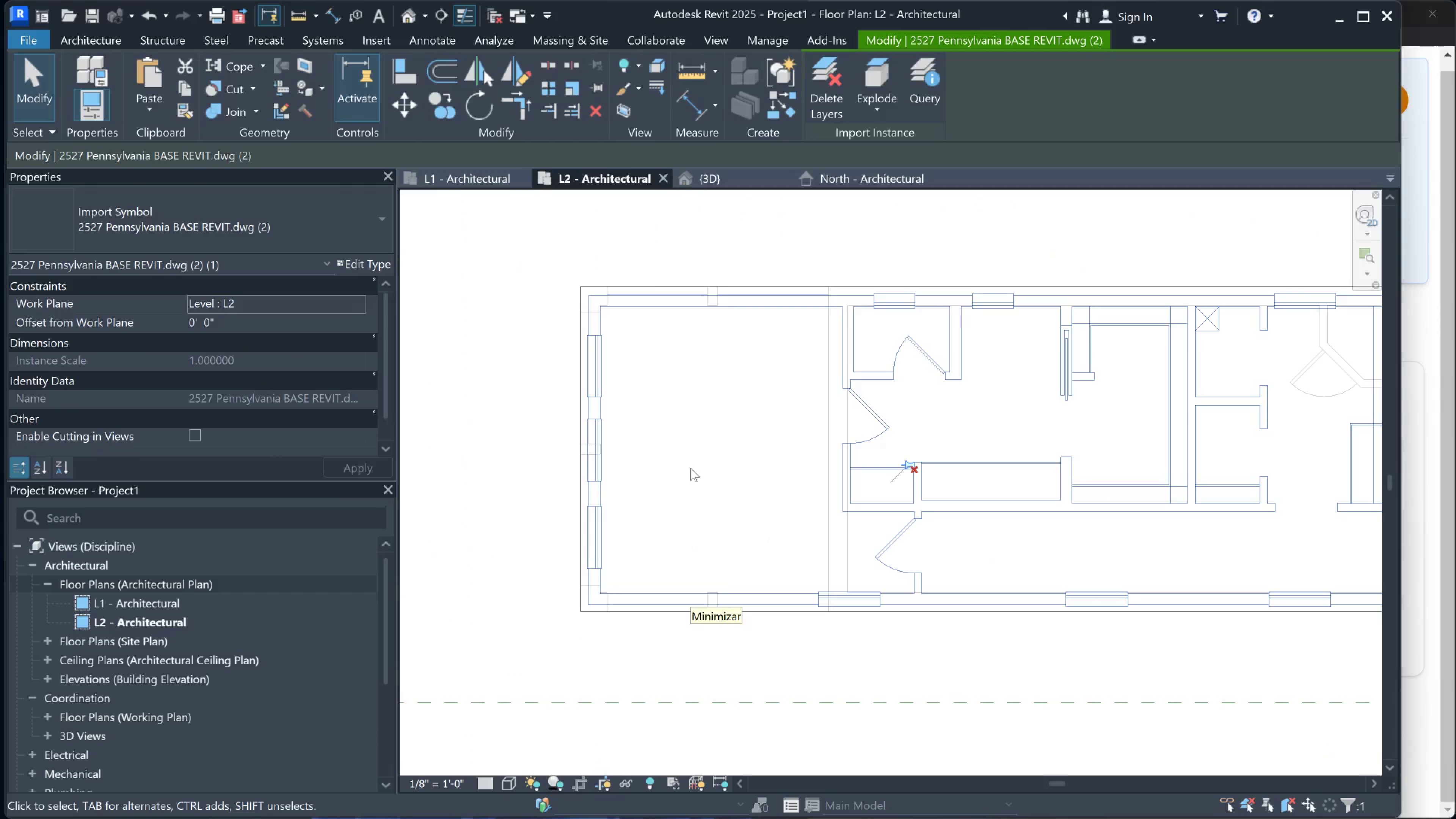 
key(ArrowUp)
 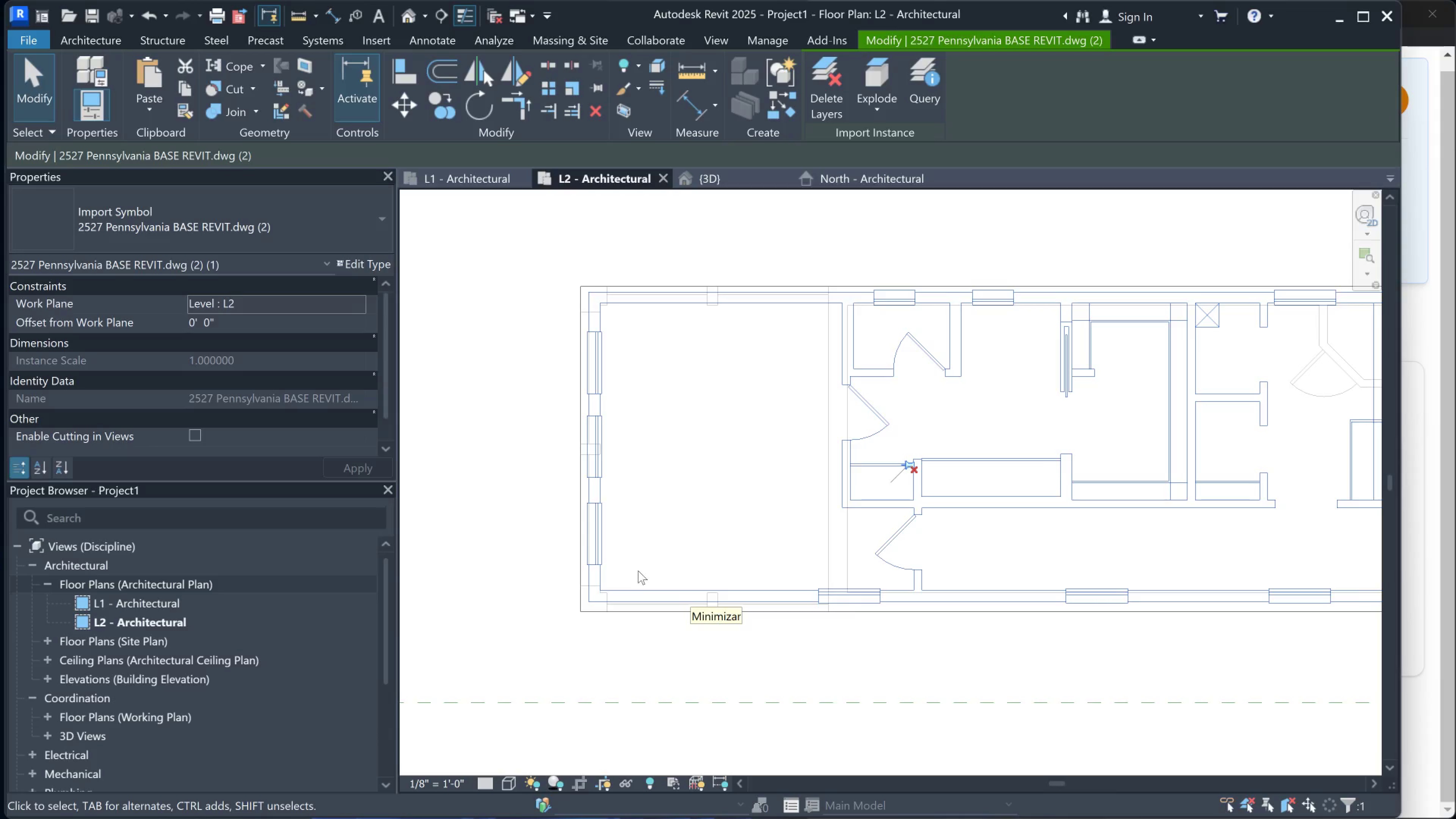 
key(ArrowDown)
 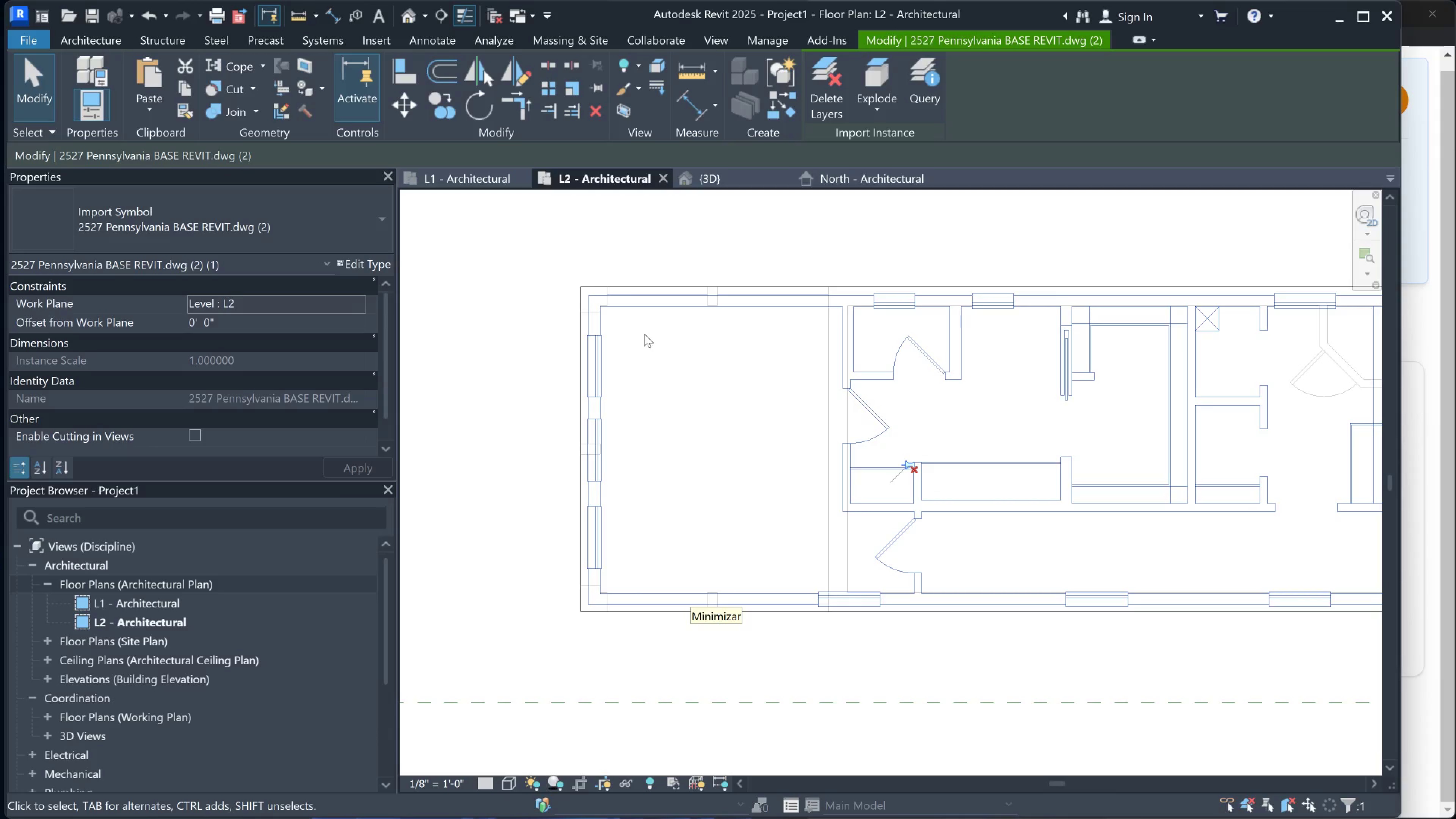 
scroll: coordinate [627, 292], scroll_direction: up, amount: 2.0
 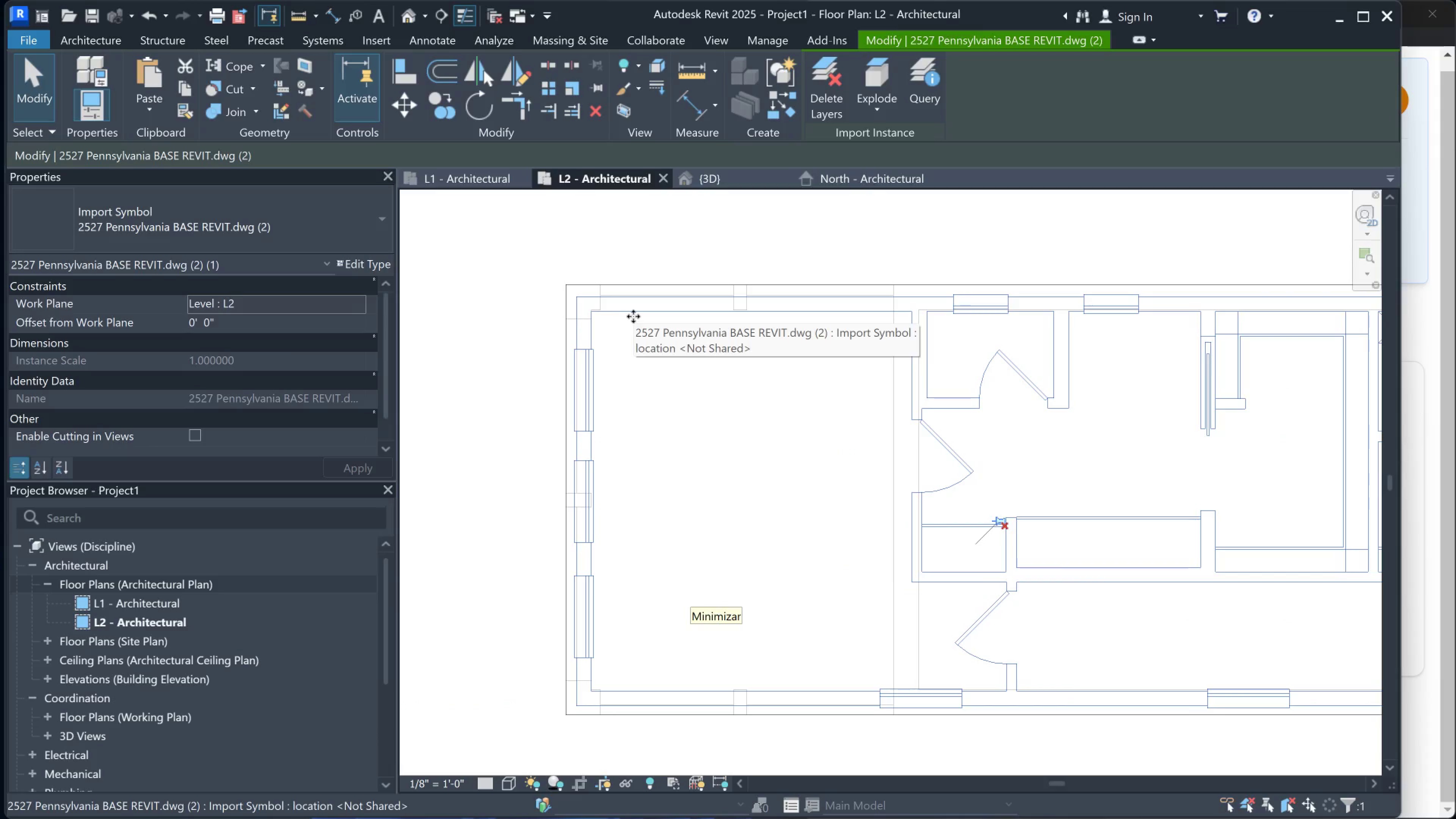 
key(ArrowUp)
 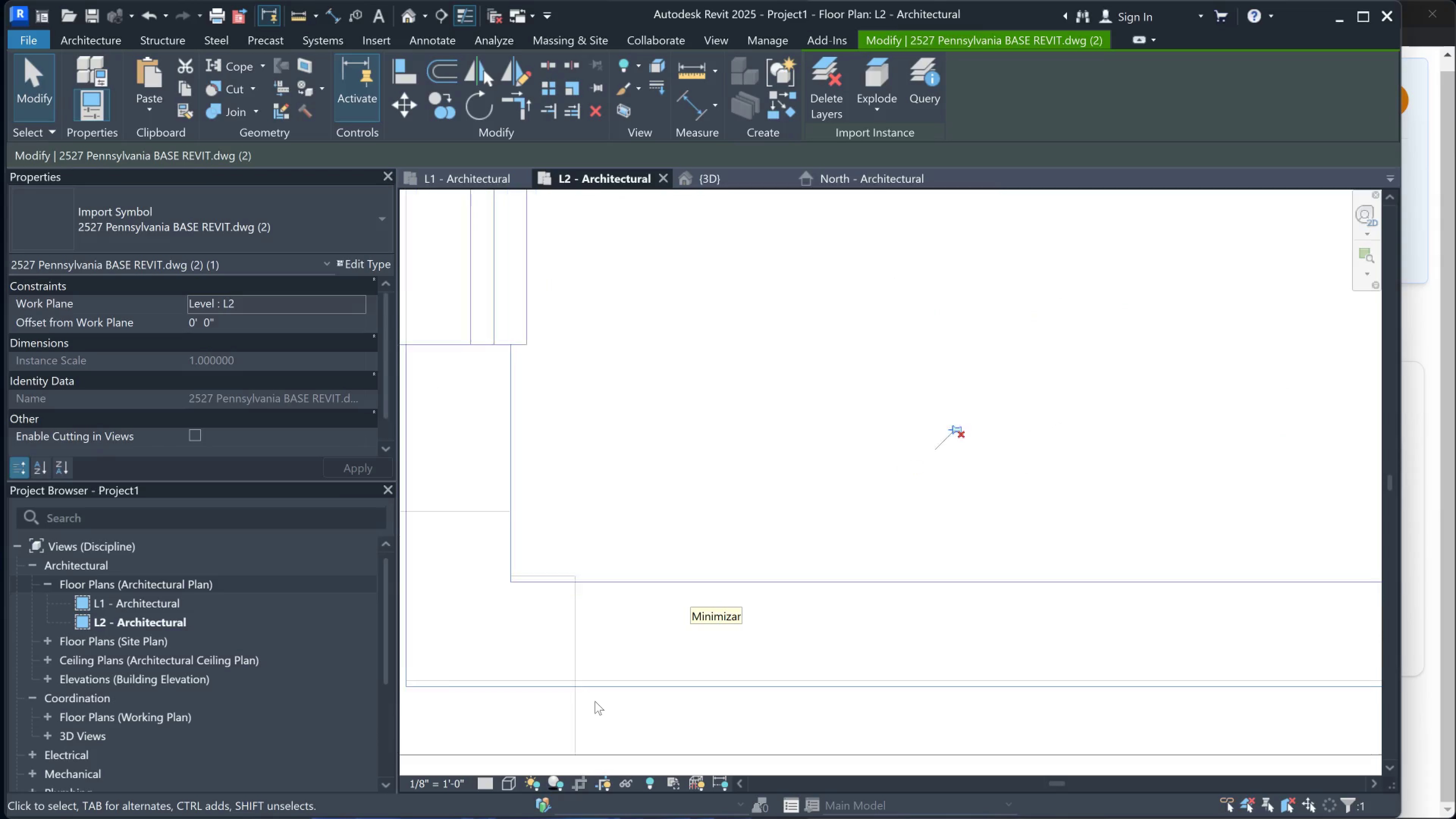 
key(ArrowUp)
 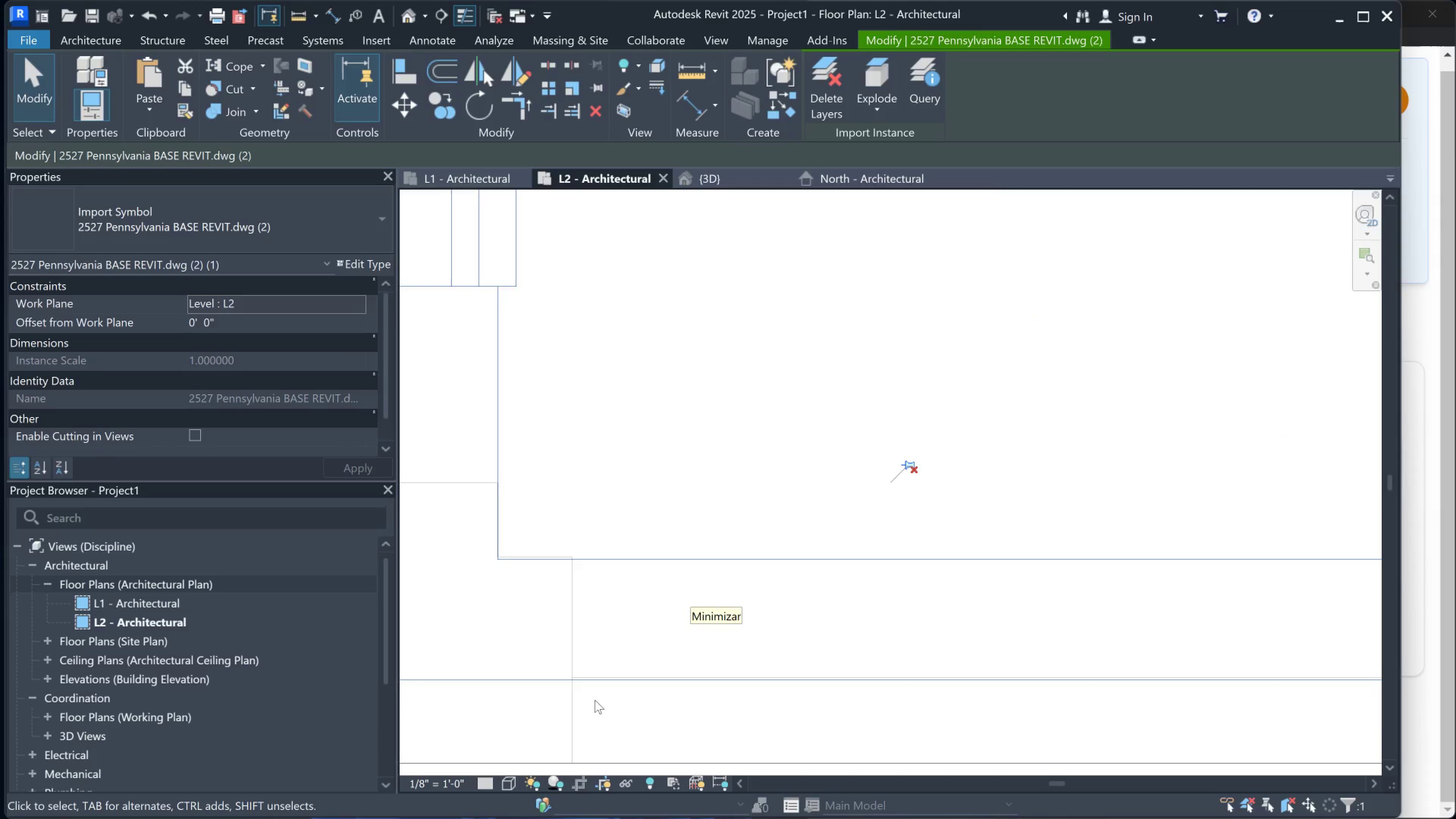 
scroll: coordinate [595, 701], scroll_direction: up, amount: 15.0
 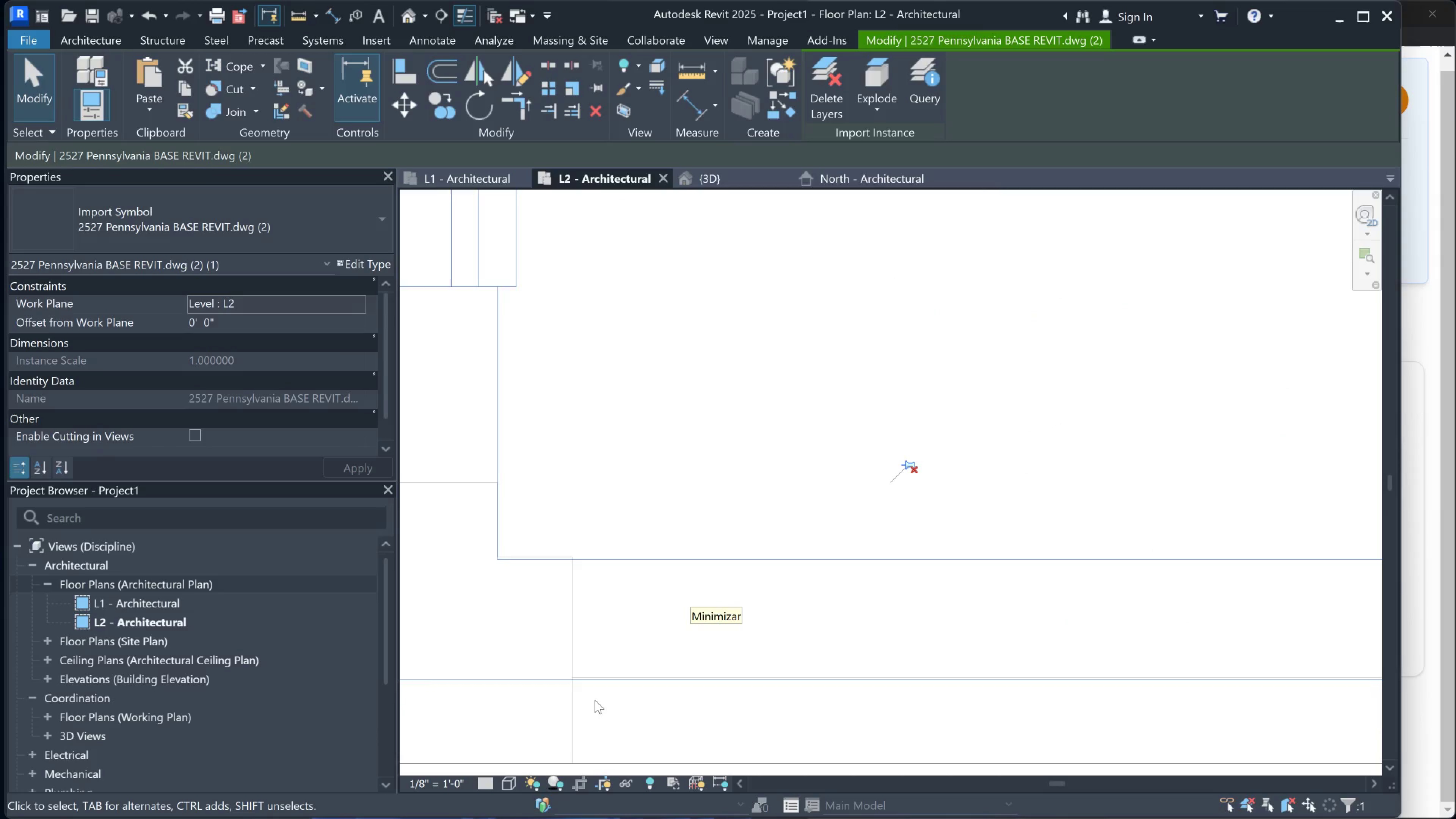 
key(ArrowUp)
 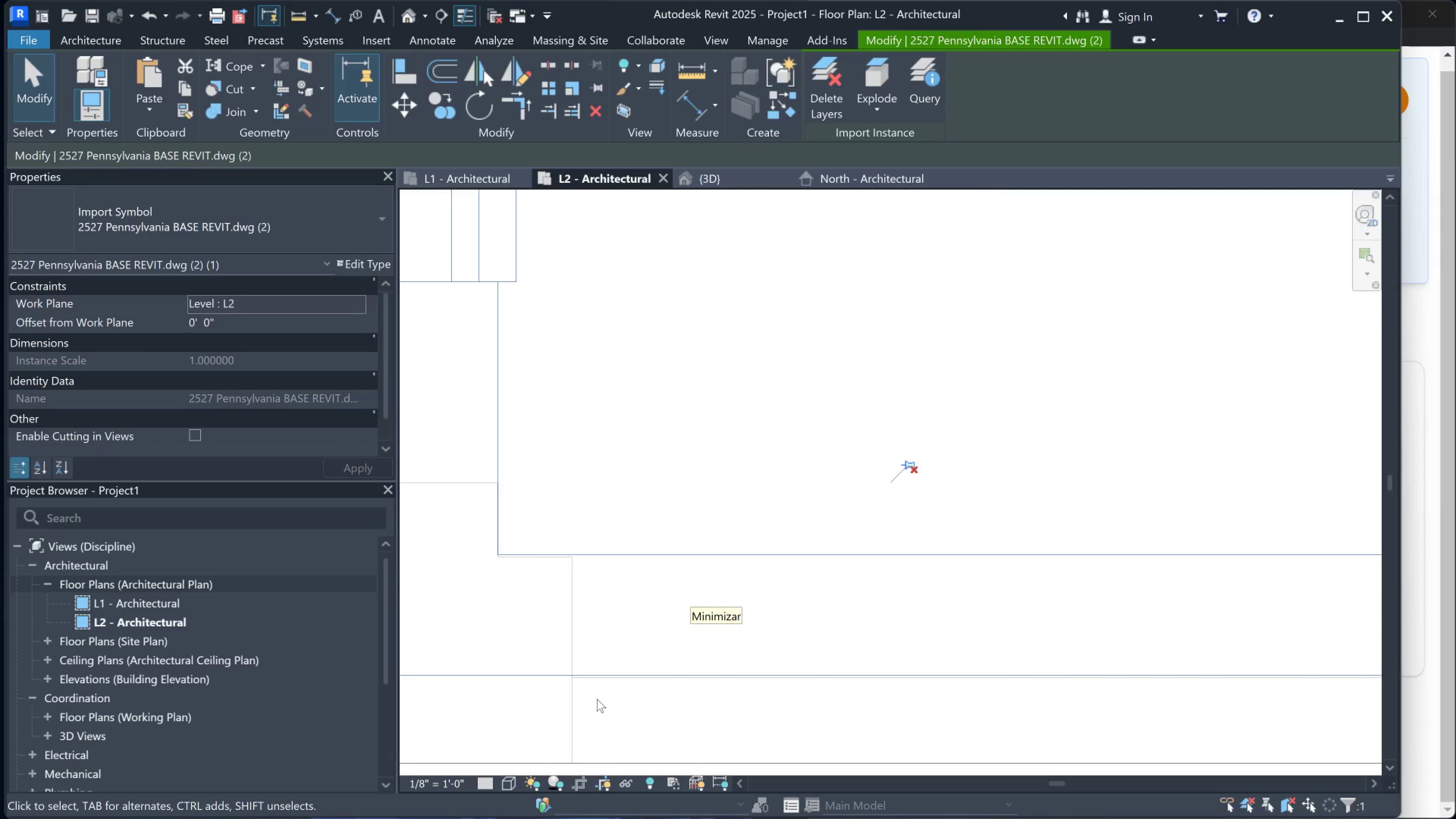 
key(ArrowDown)
 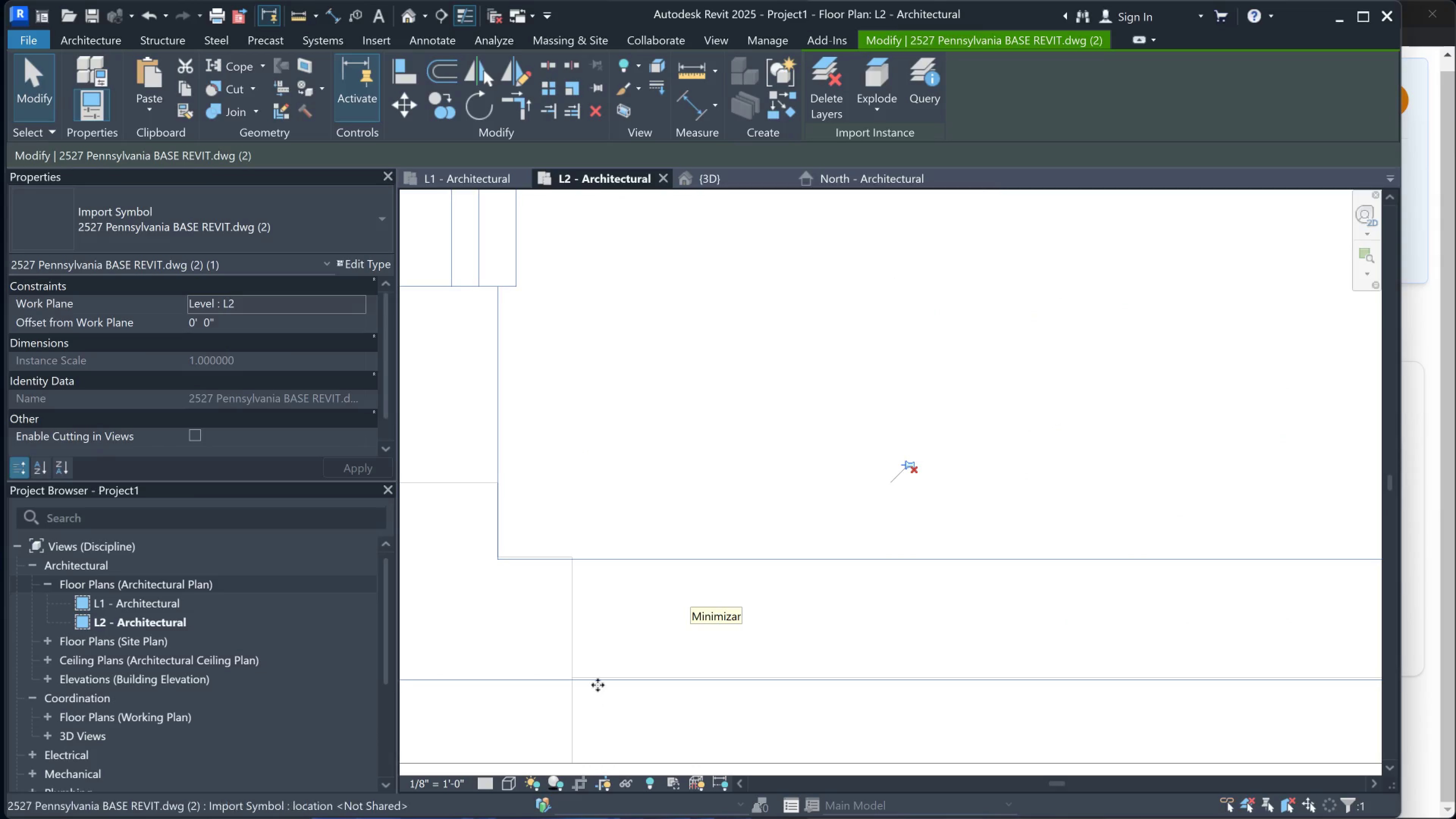 
key(ArrowUp)
 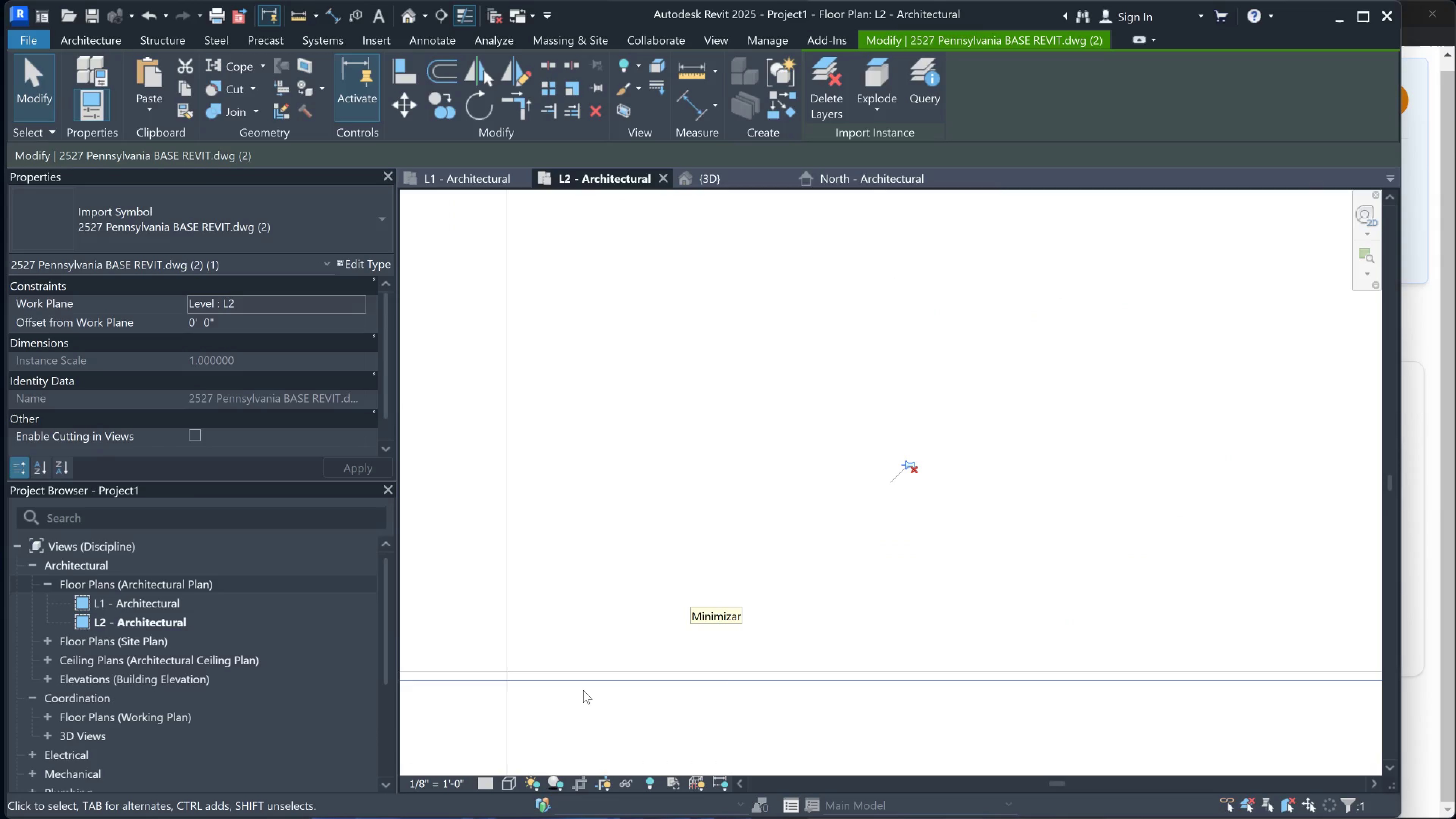 
key(ArrowUp)
 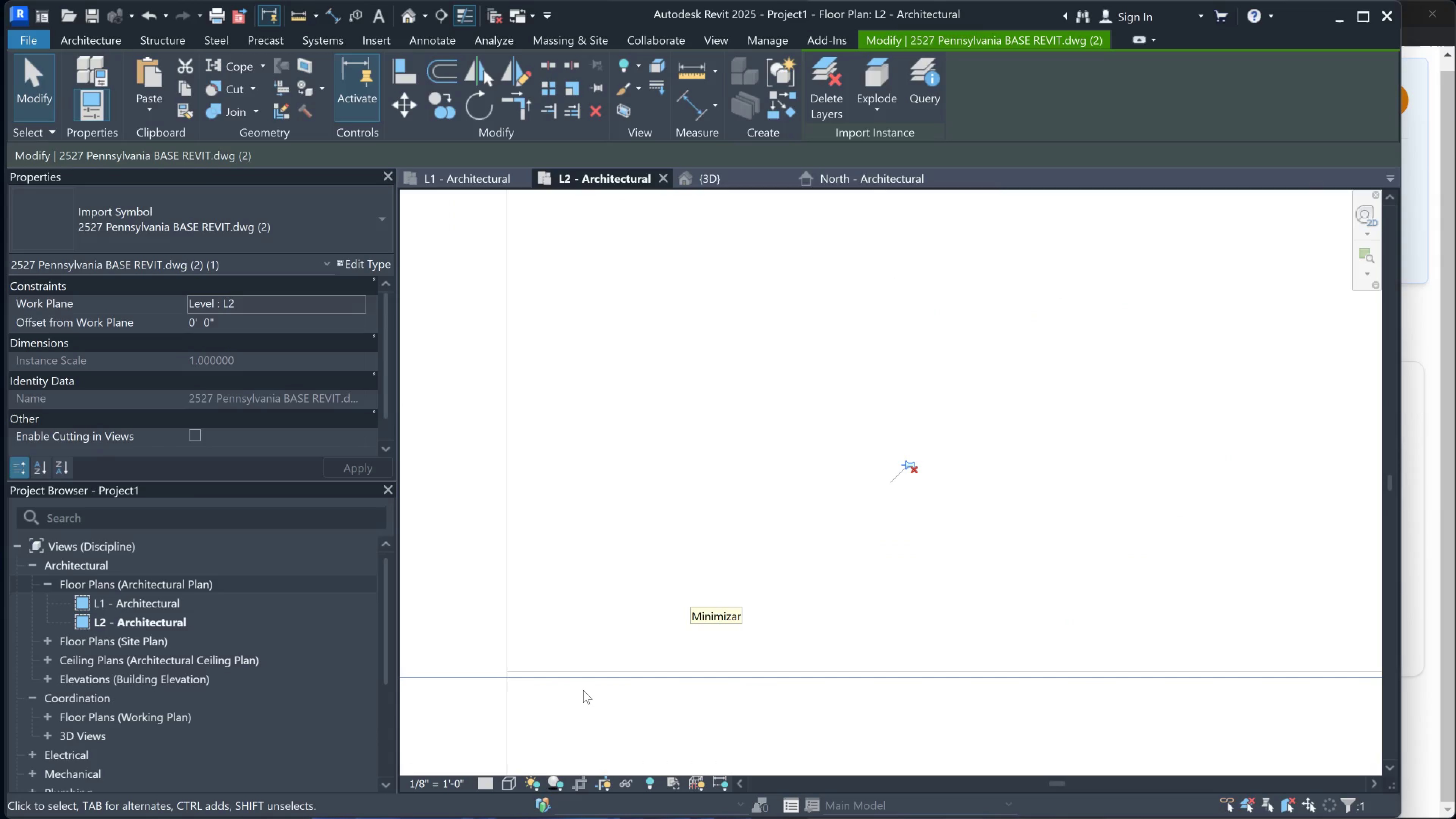 
scroll: coordinate [583, 690], scroll_direction: up, amount: 12.0
 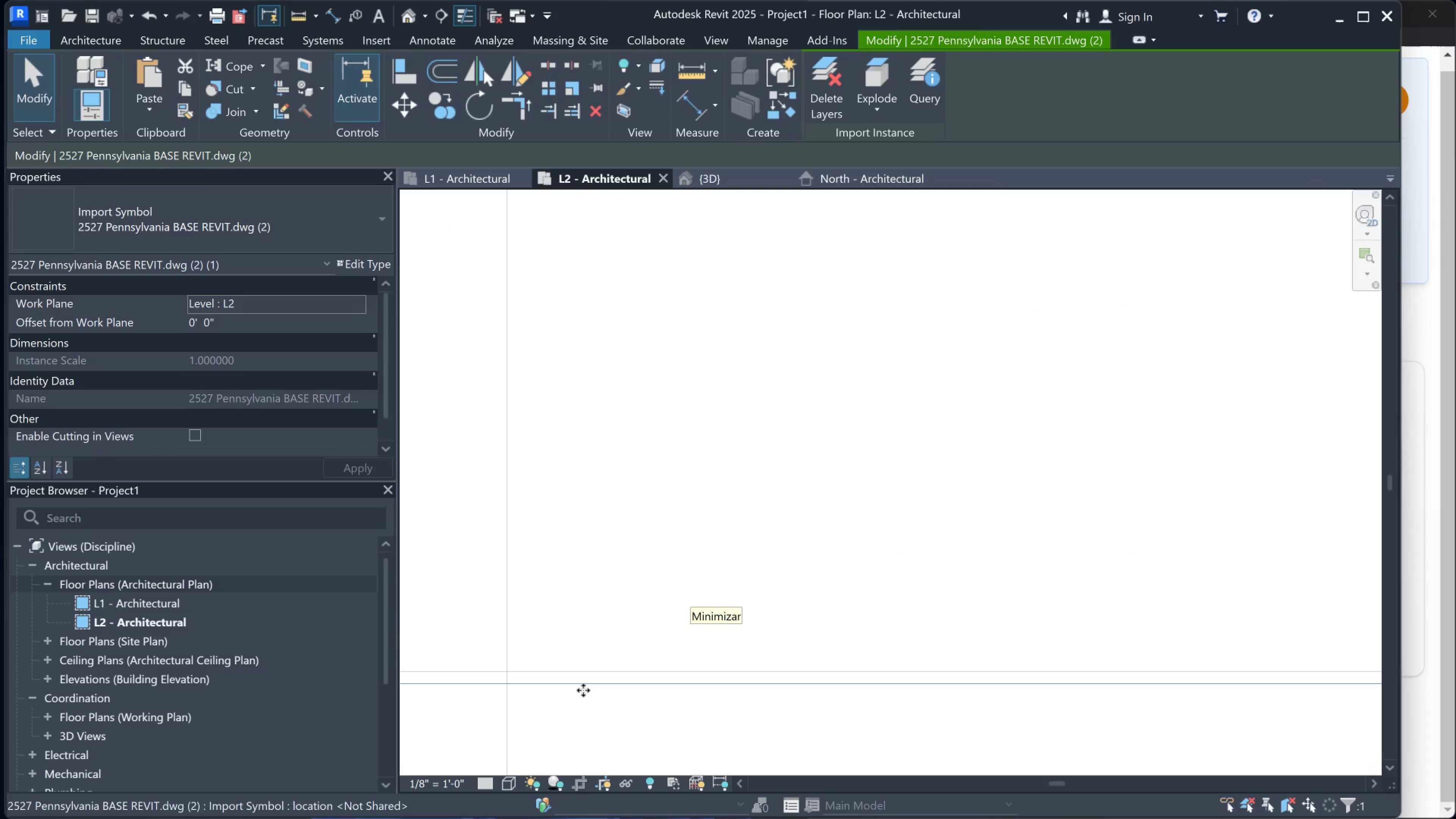 
key(ArrowUp)
 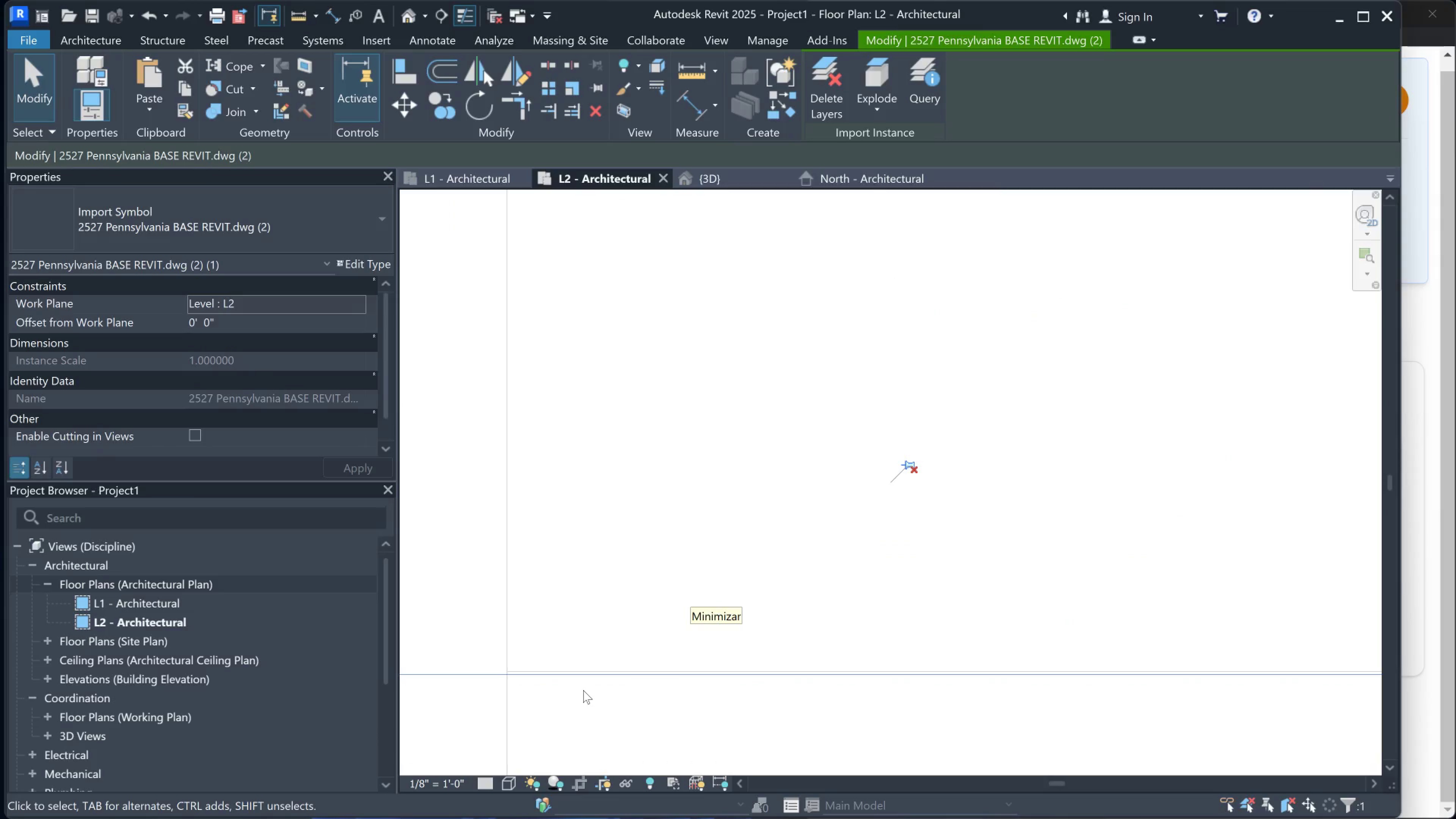 
key(ArrowUp)
 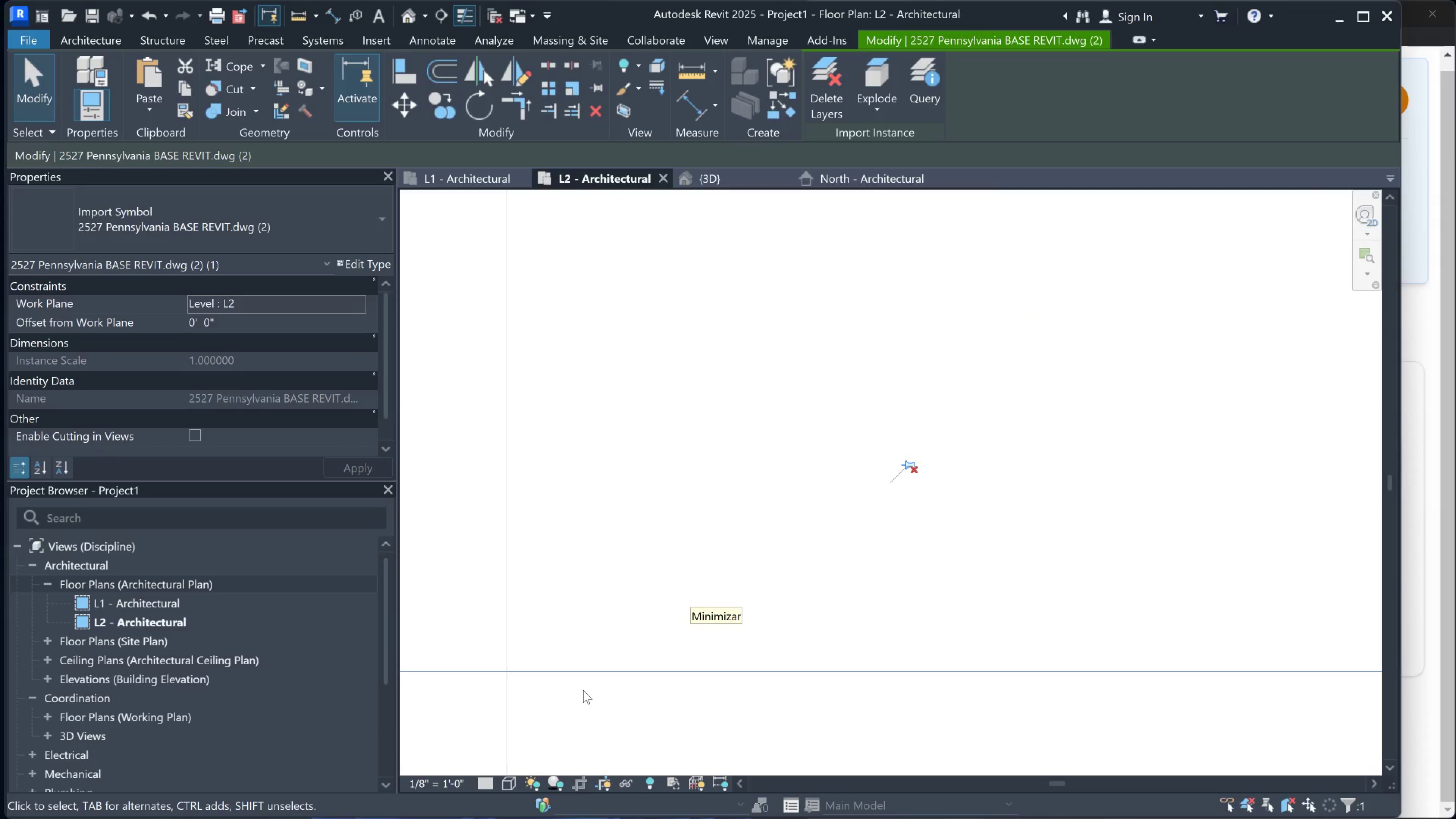 
scroll: coordinate [759, 394], scroll_direction: down, amount: 33.0
 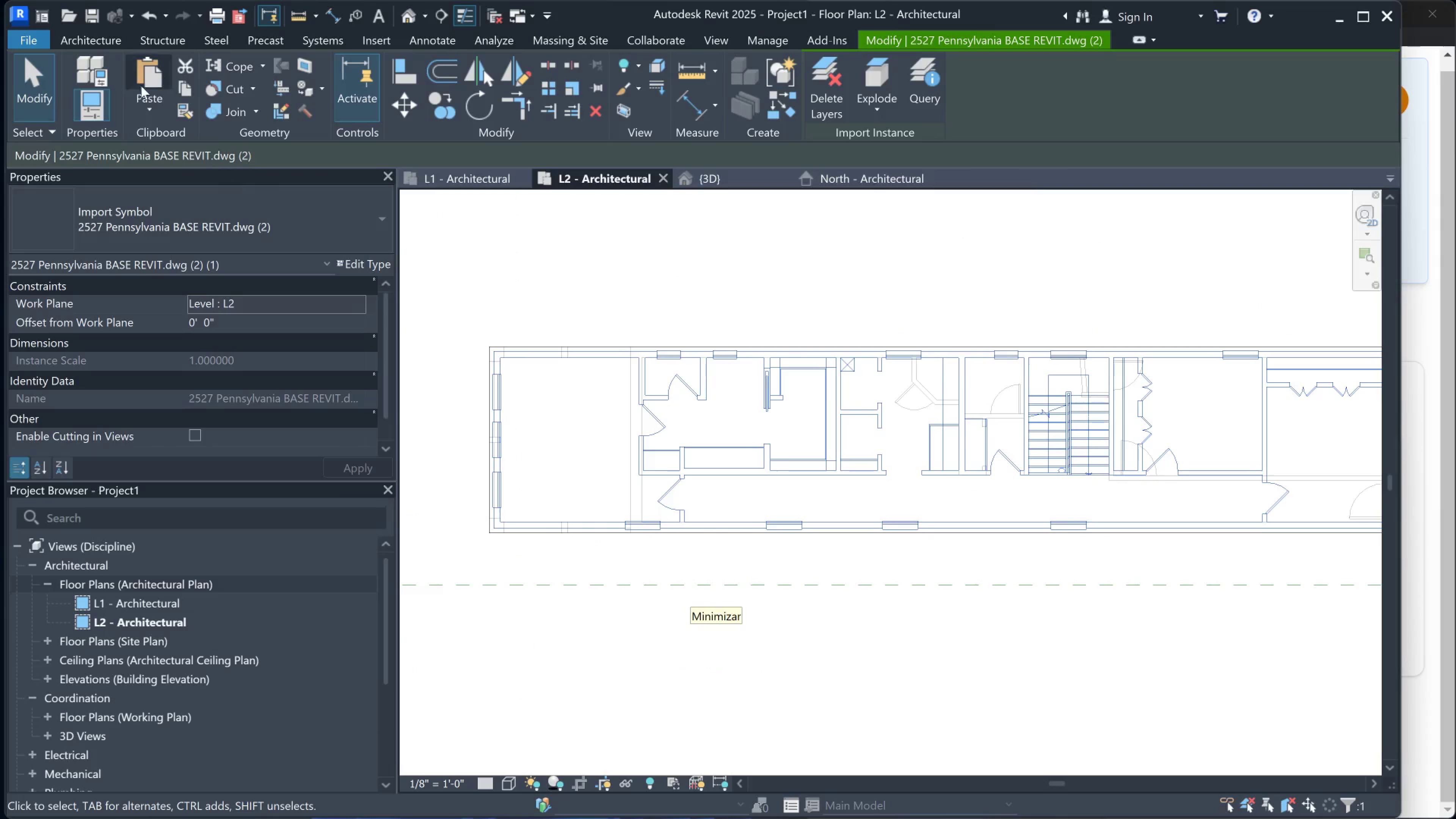 
double_click([88, 63])
 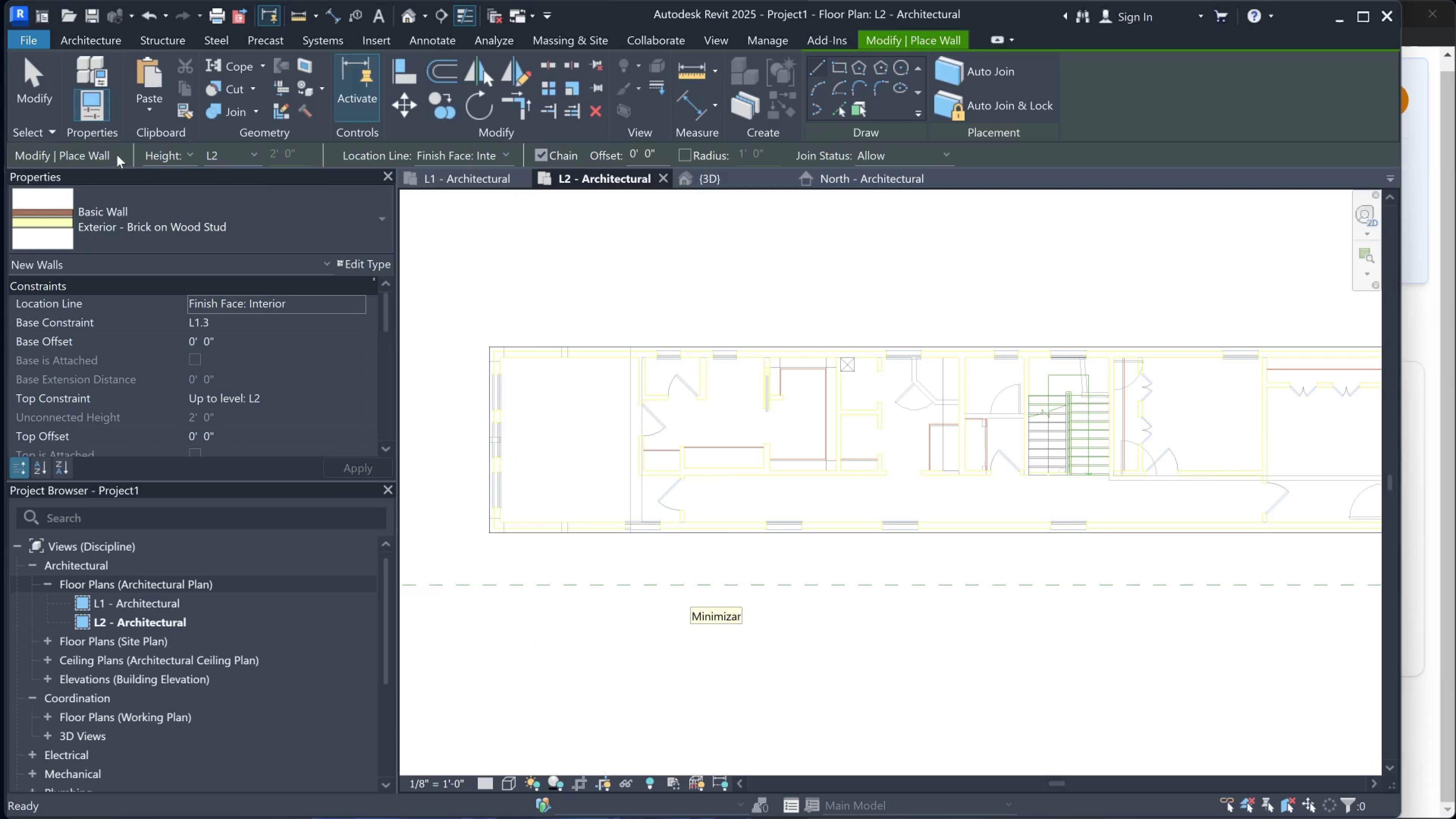 
left_click([504, 156])
 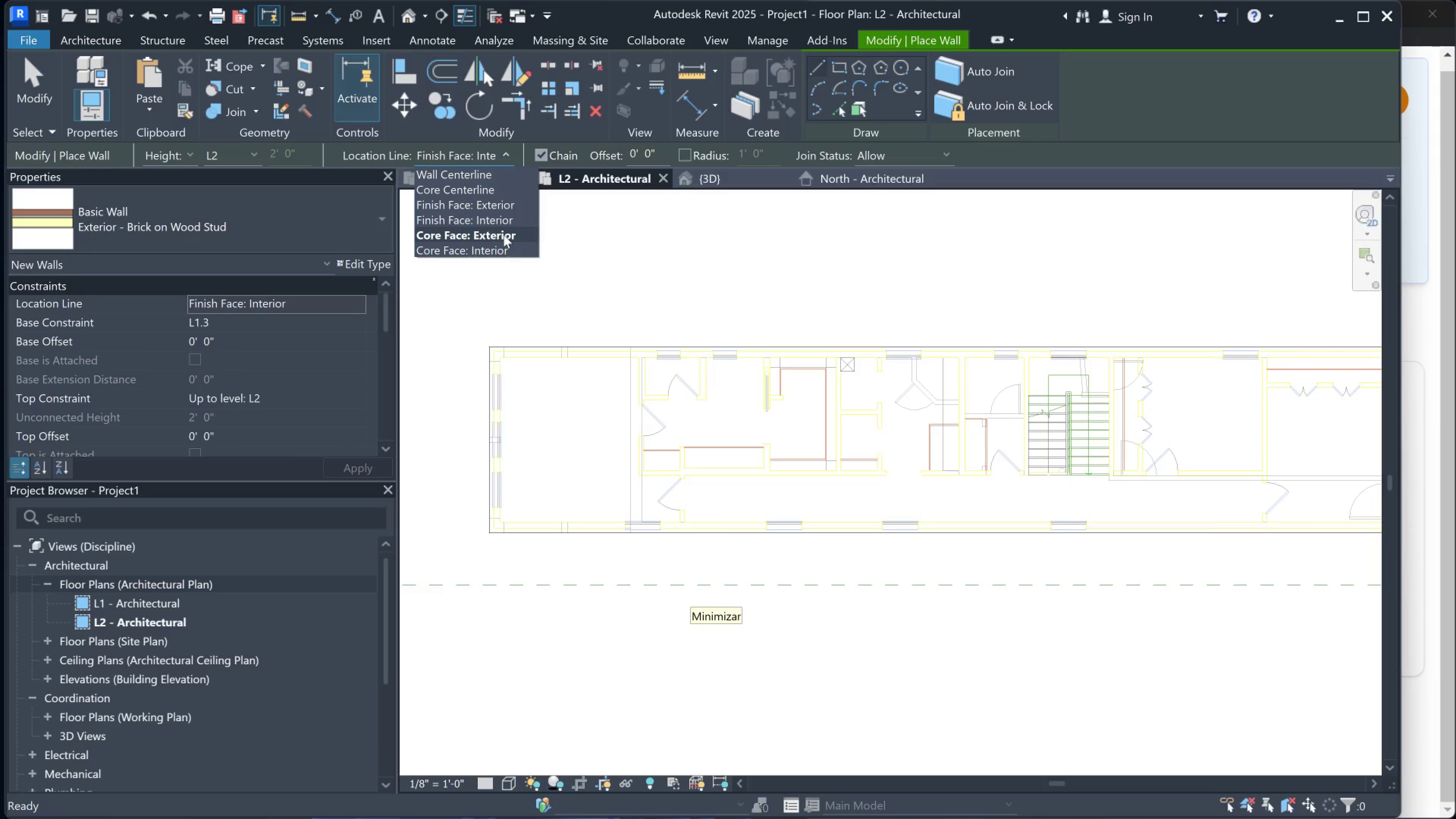 
wait(6.64)
 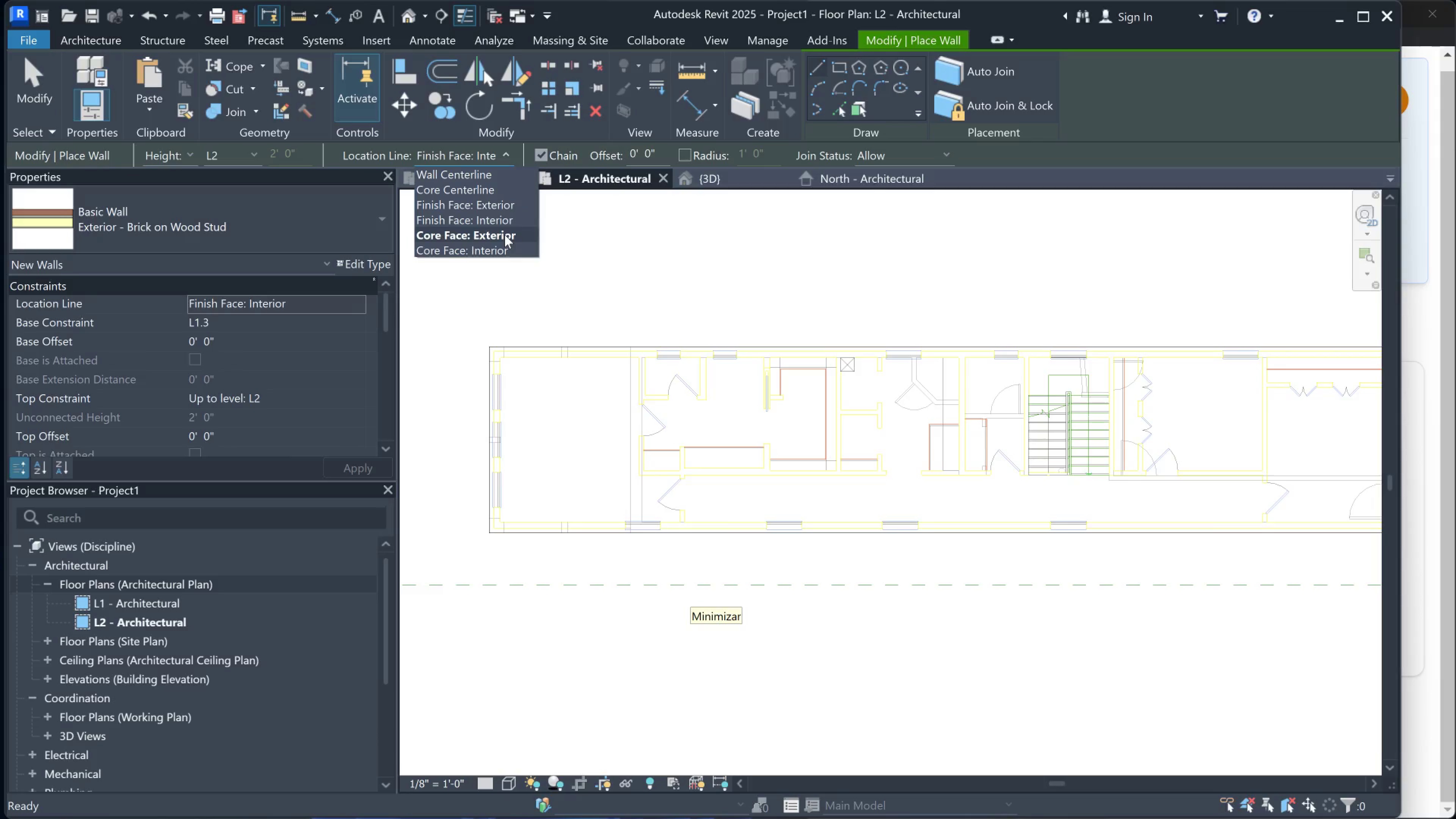 
left_click([491, 207])
 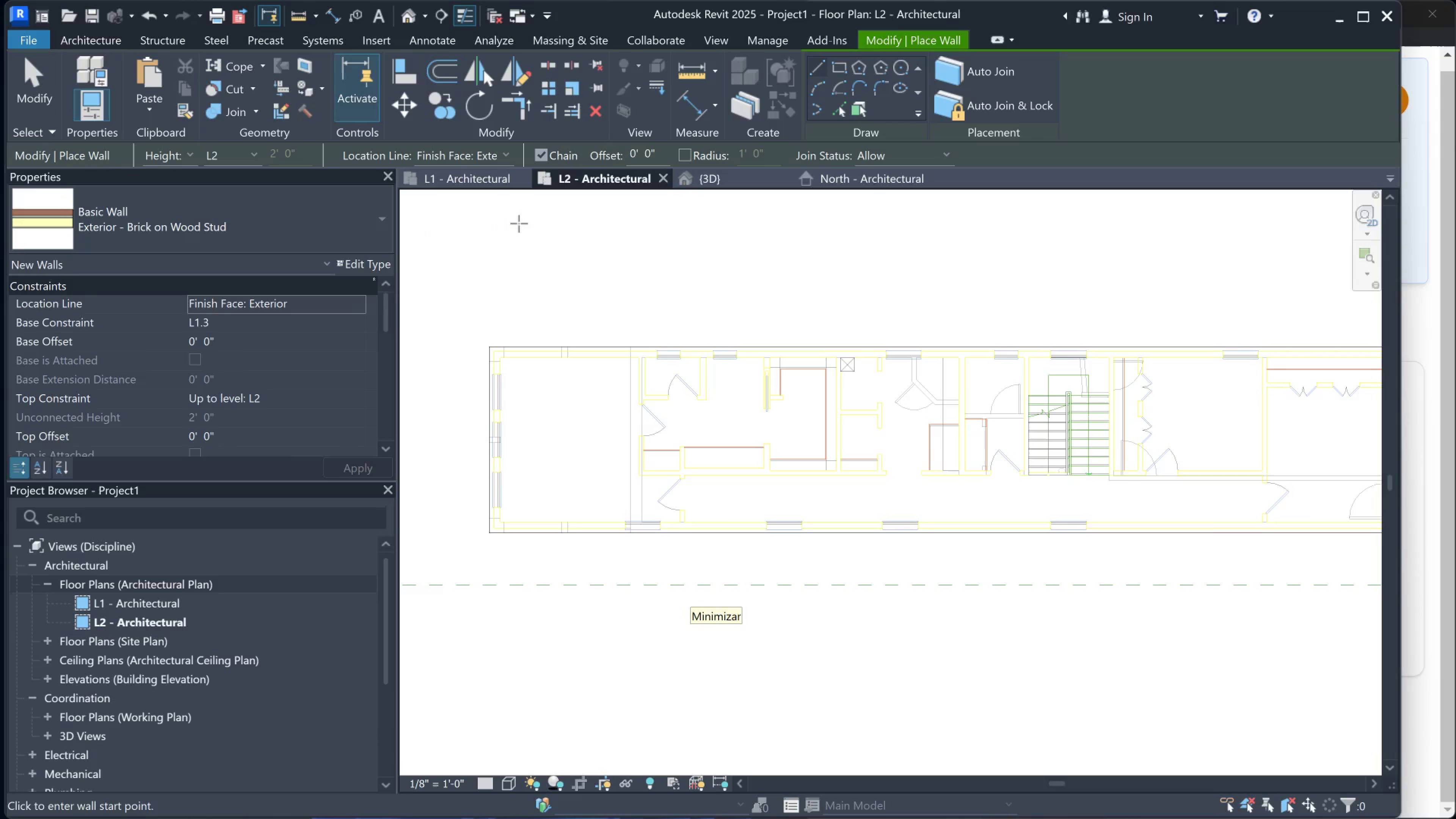 
scroll: coordinate [720, 356], scroll_direction: down, amount: 2.0
 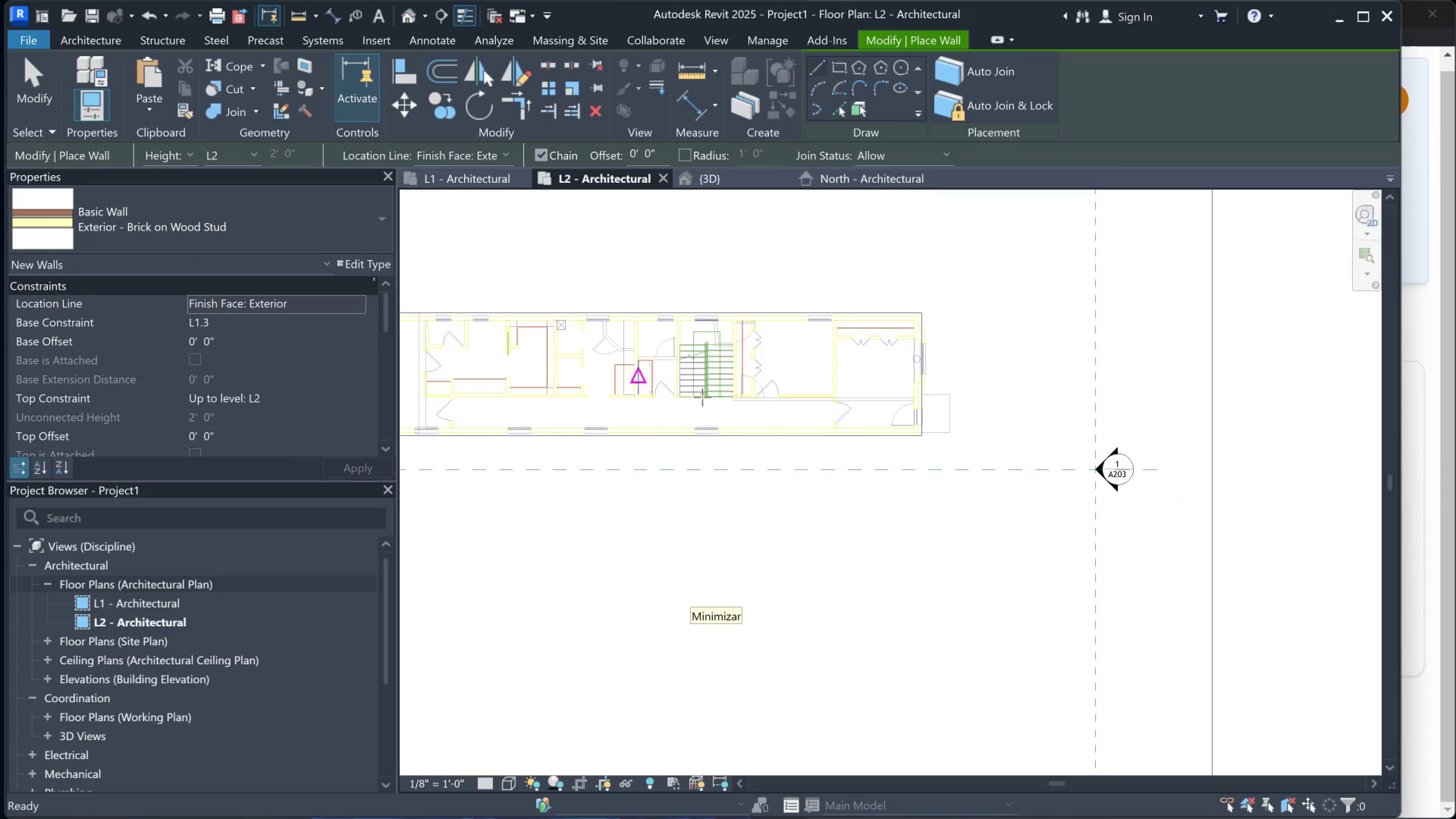 
scroll: coordinate [916, 438], scroll_direction: up, amount: 5.0
 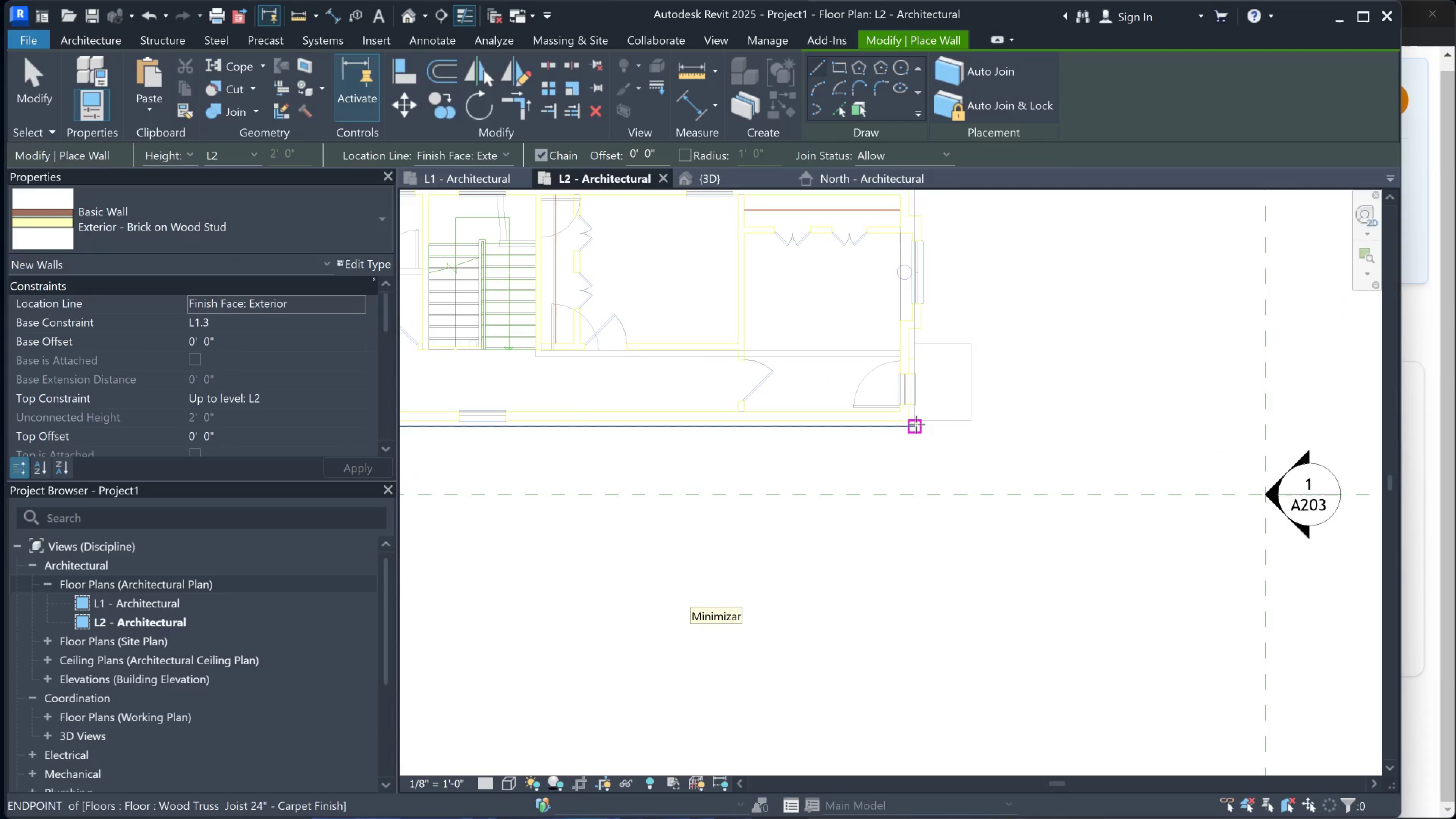 
left_click([916, 424])
 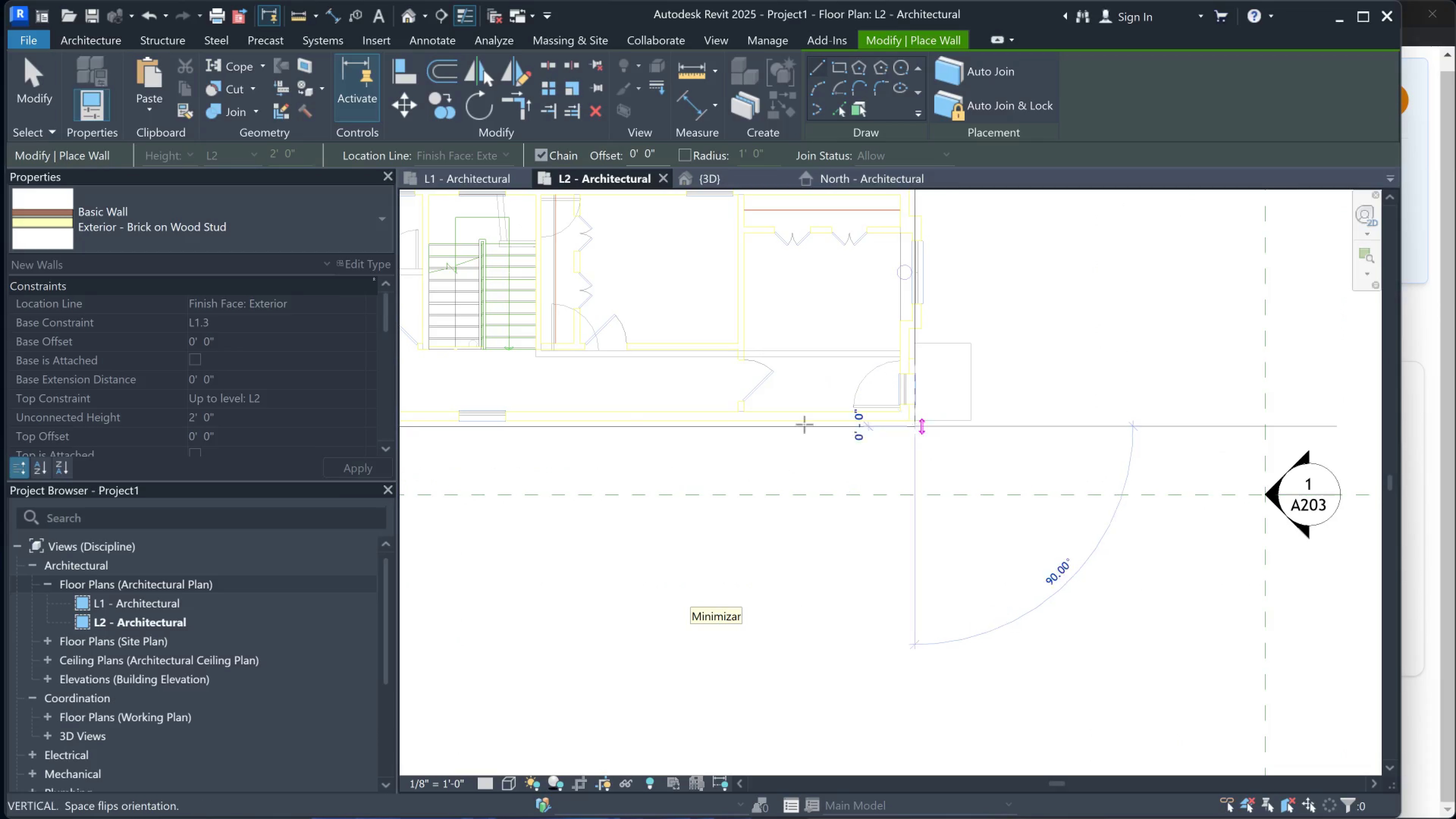 
scroll: coordinate [688, 424], scroll_direction: down, amount: 3.0
 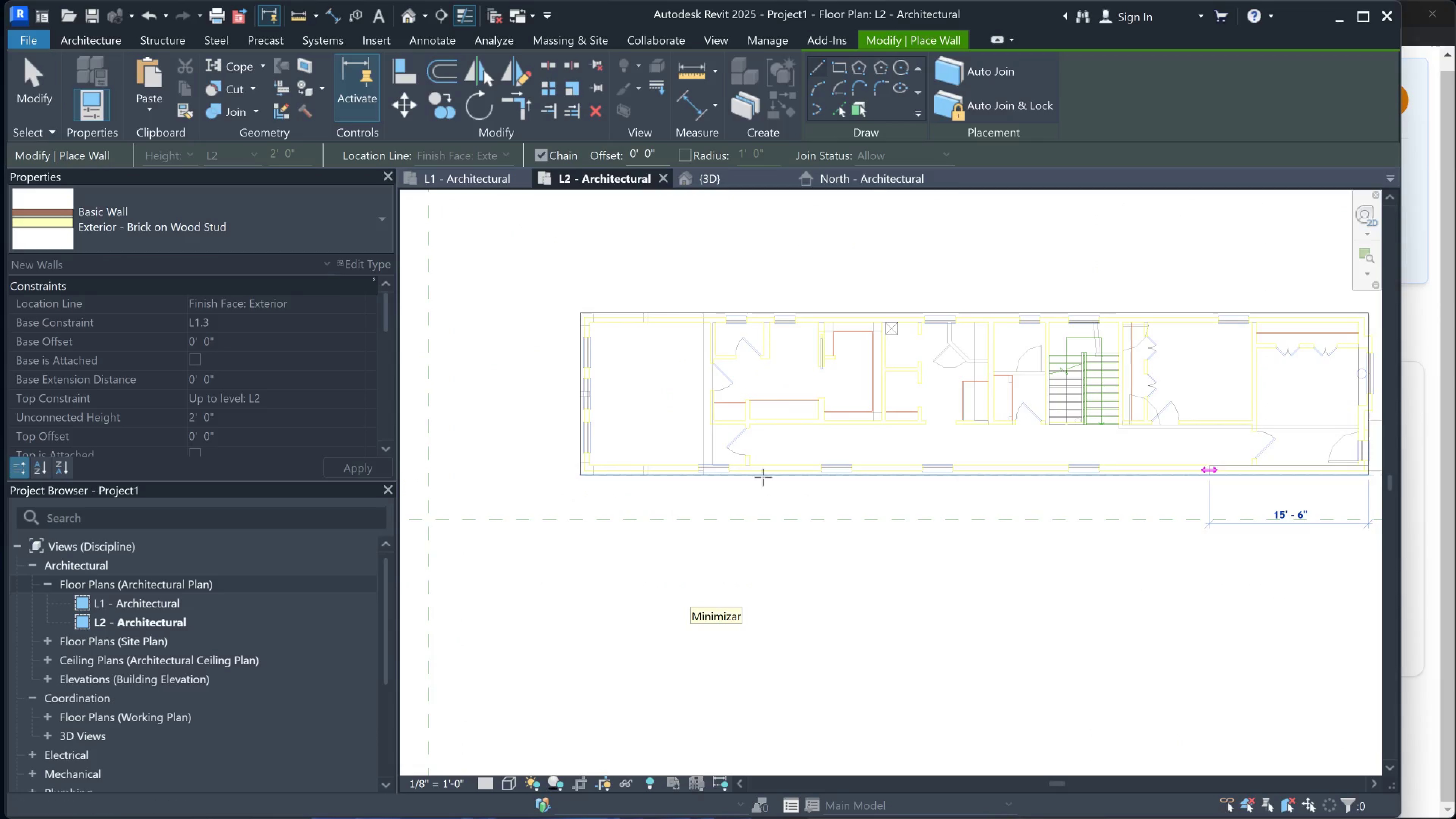 
left_click([540, 476])
 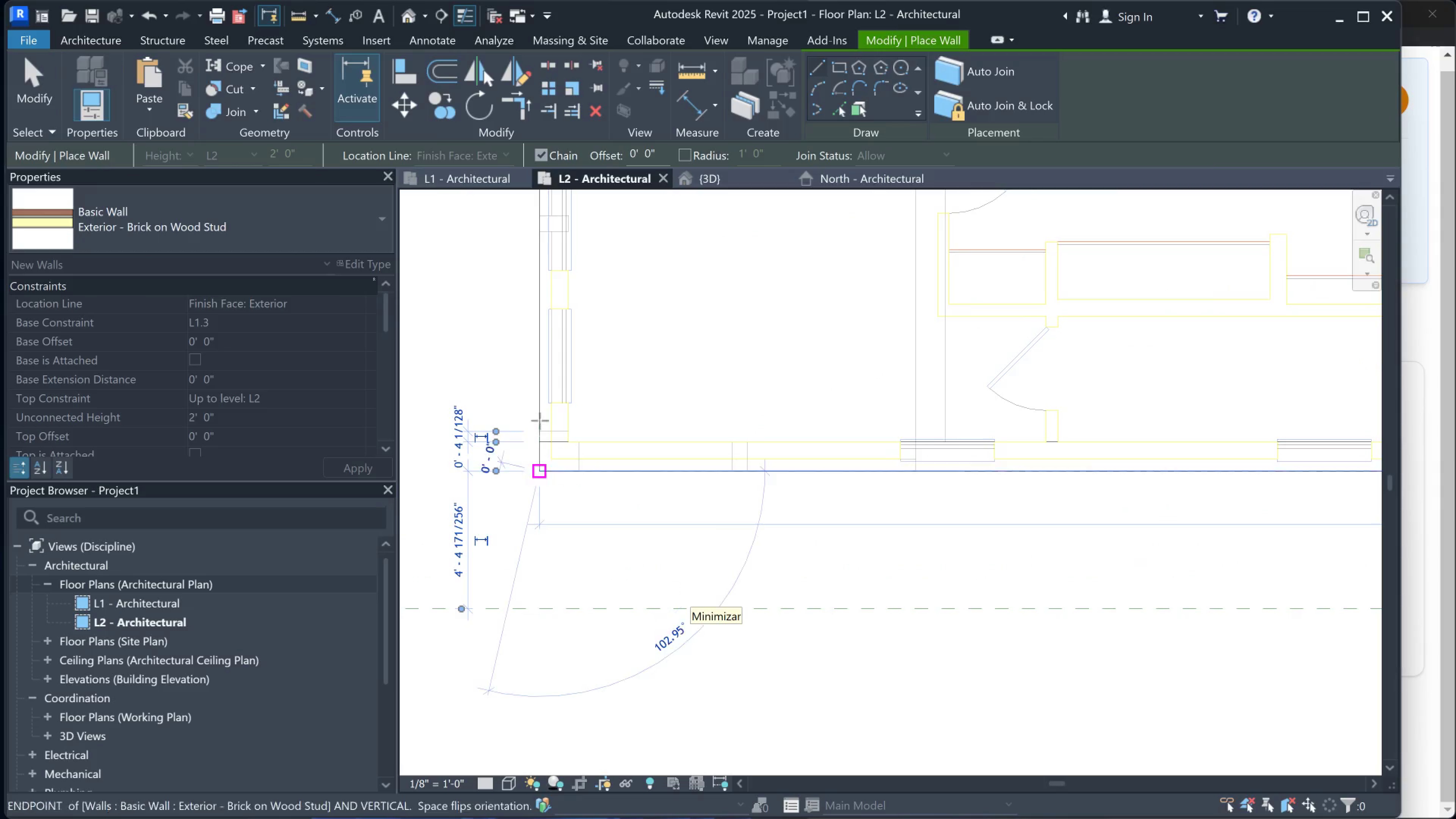 
scroll: coordinate [538, 479], scroll_direction: up, amount: 8.0
 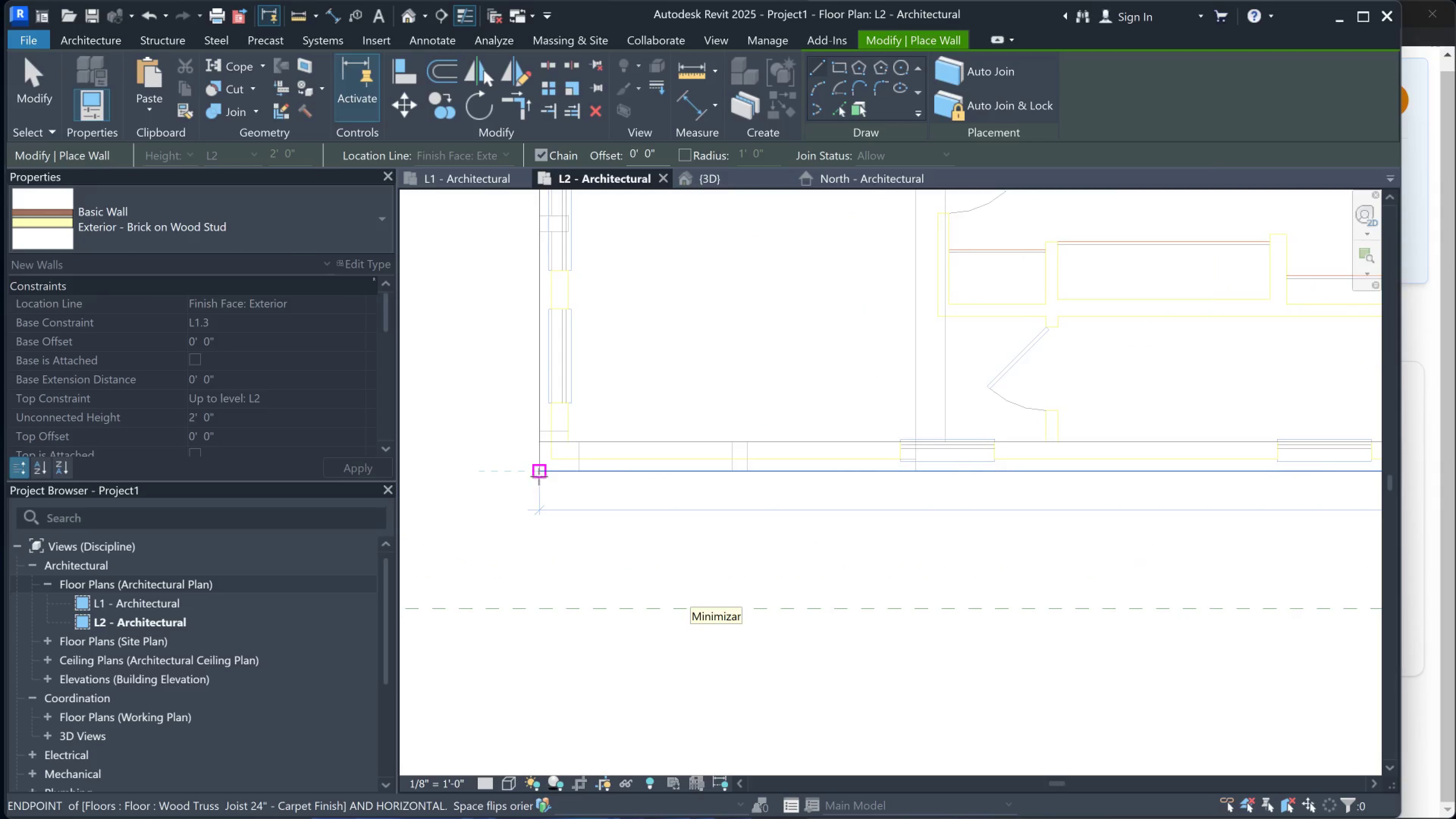 
scroll: coordinate [540, 317], scroll_direction: down, amount: 4.0
 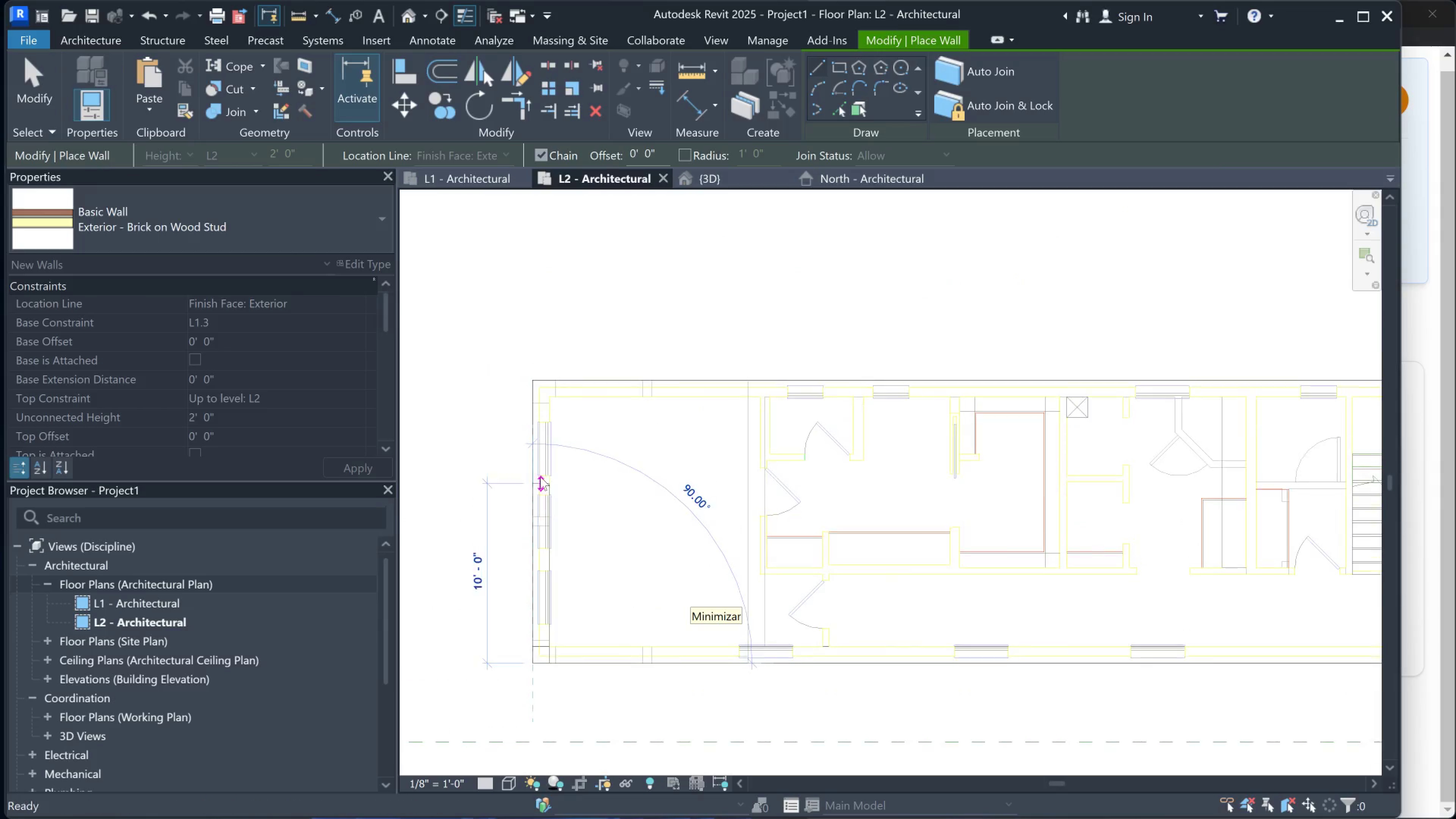 
scroll: coordinate [532, 400], scroll_direction: up, amount: 3.0
 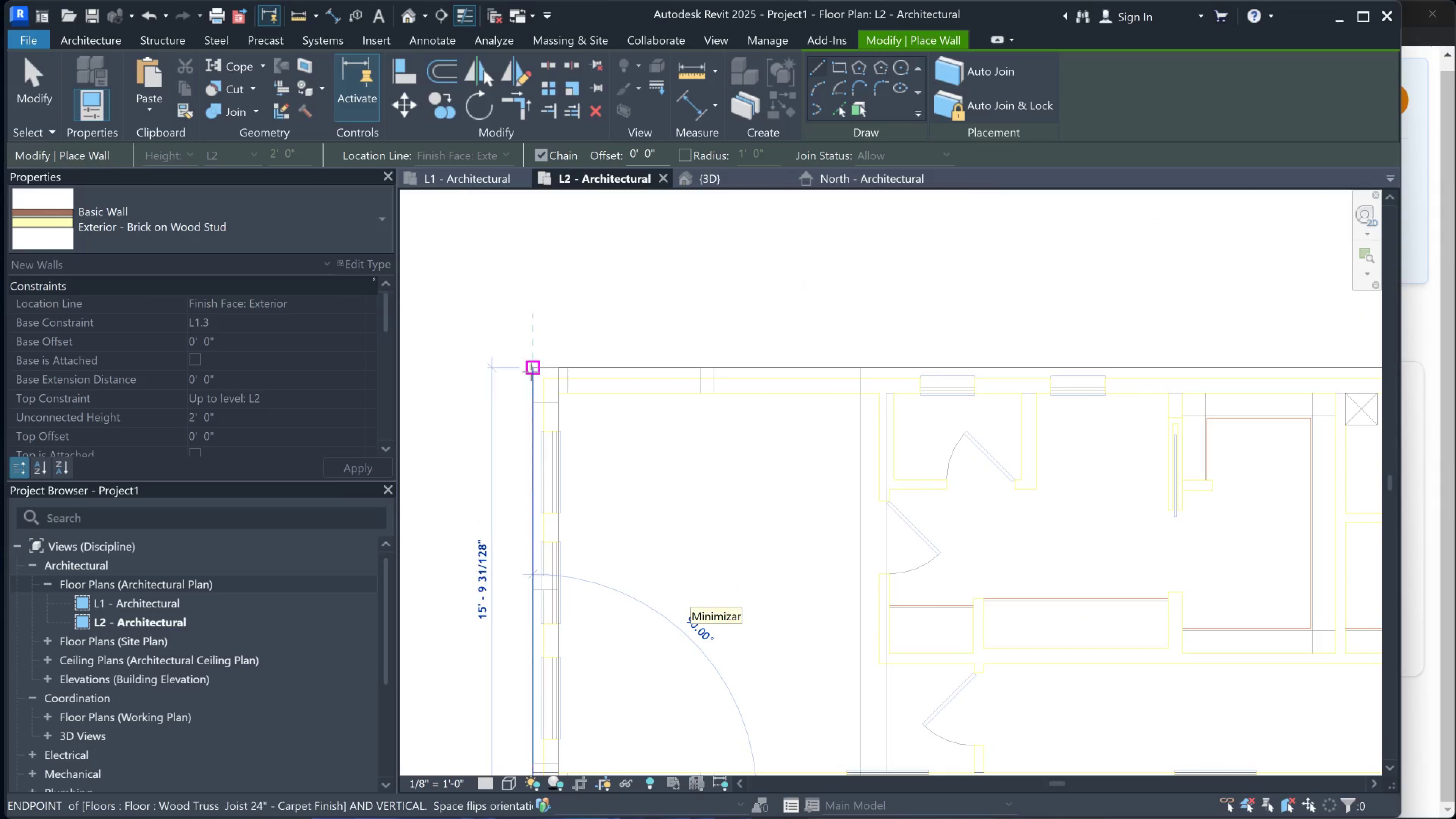 
left_click([531, 368])
 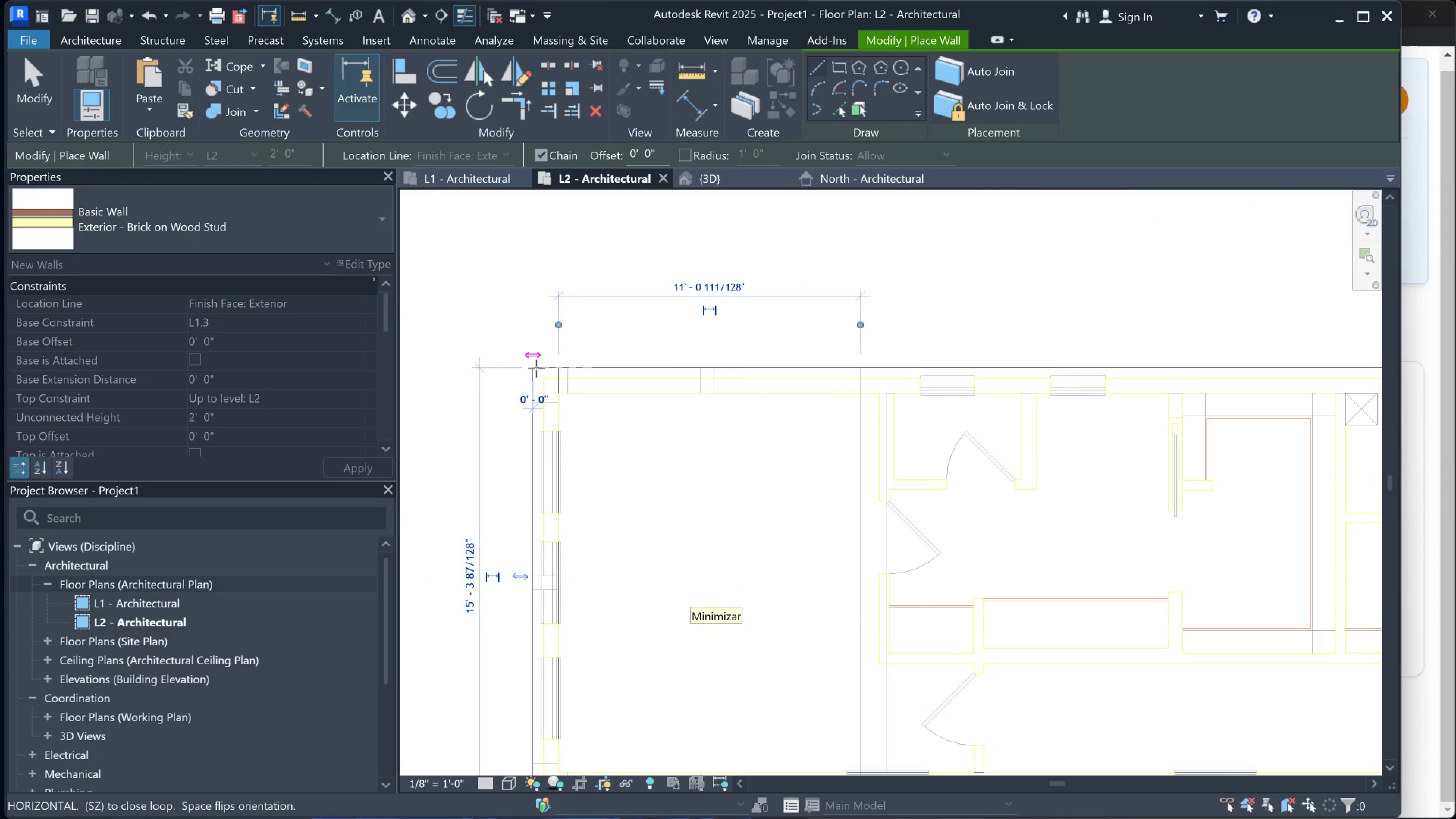 
scroll: coordinate [827, 388], scroll_direction: down, amount: 3.0
 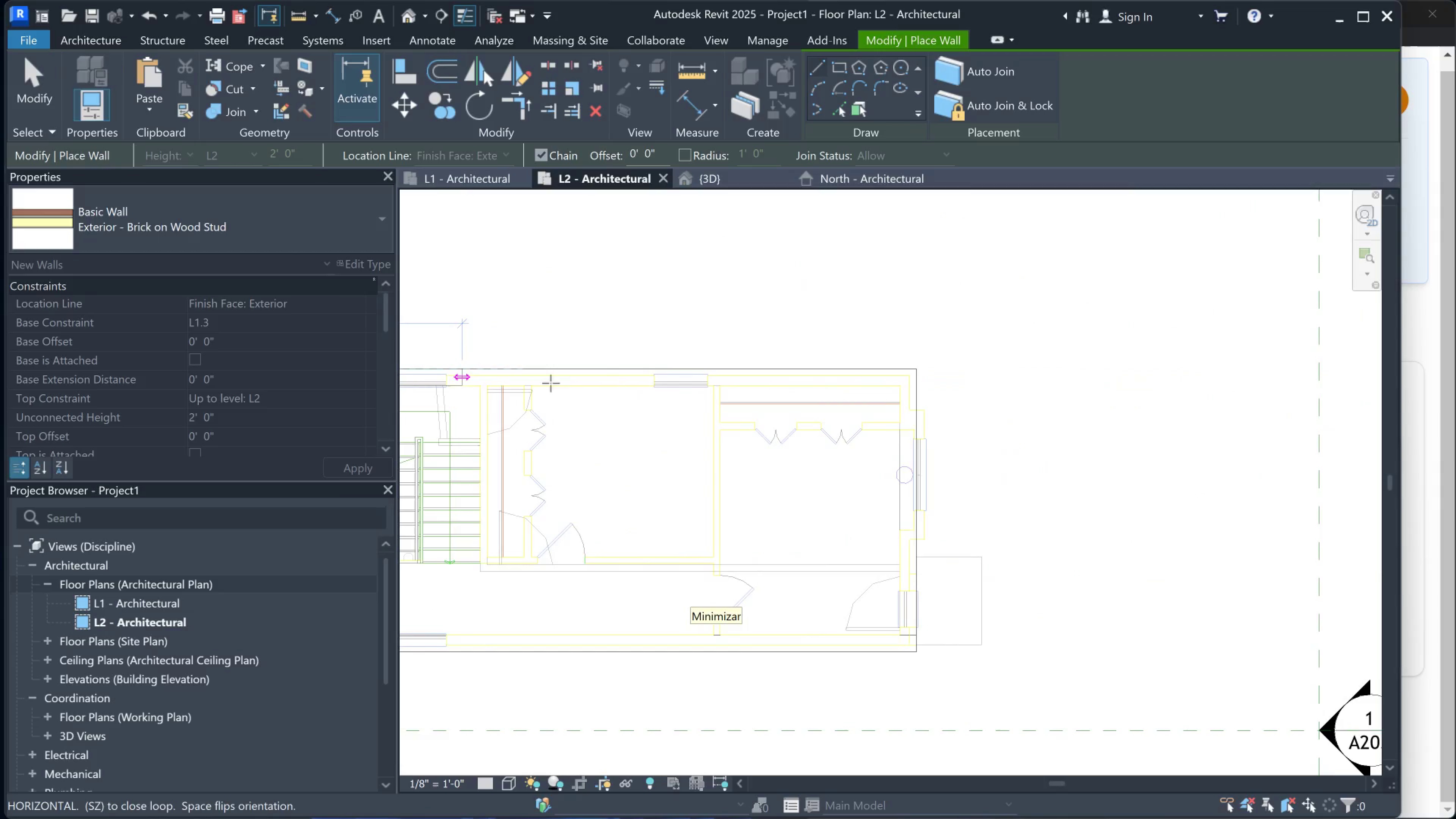 
scroll: coordinate [926, 360], scroll_direction: up, amount: 3.0
 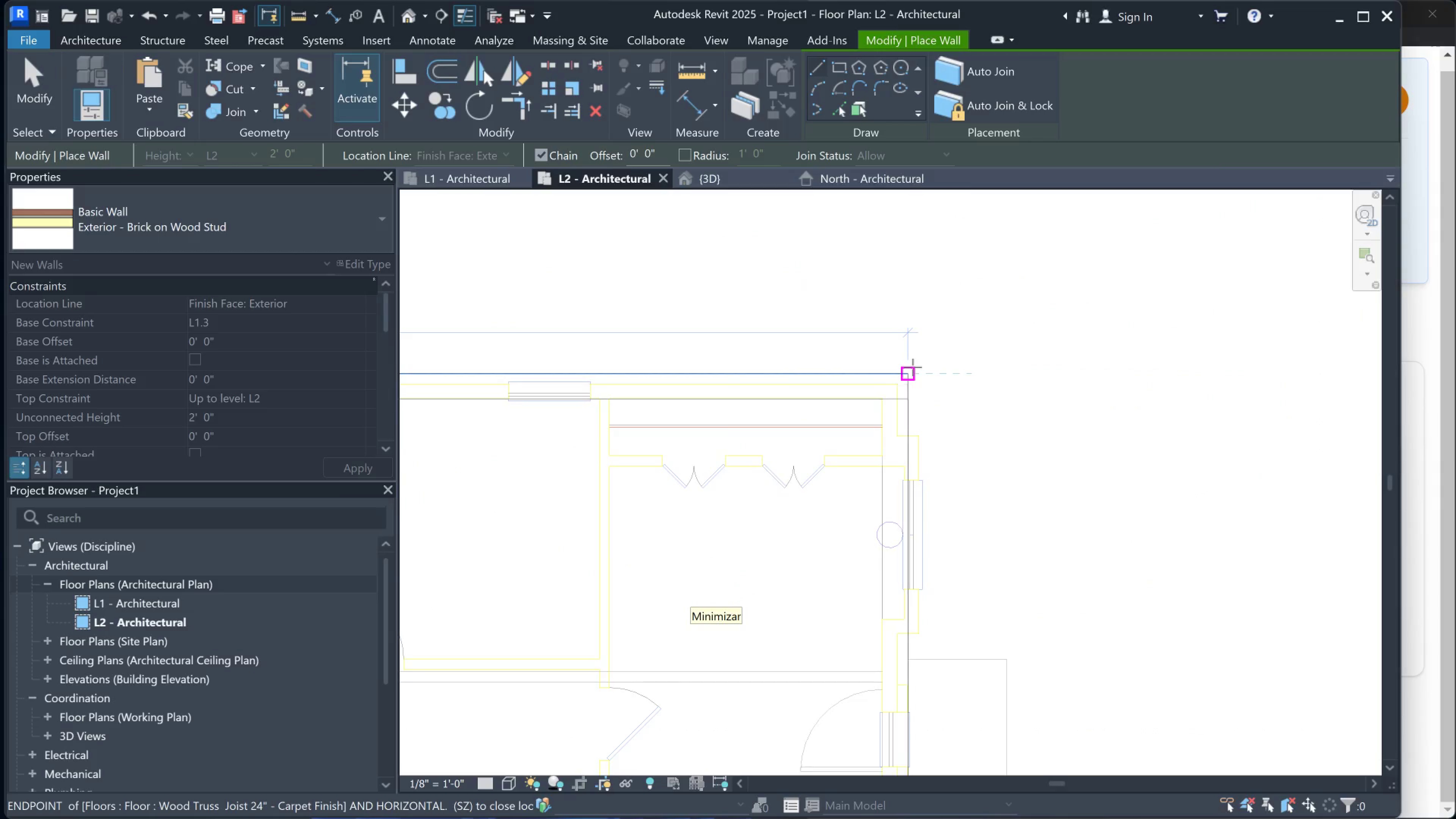 
left_click([913, 367])
 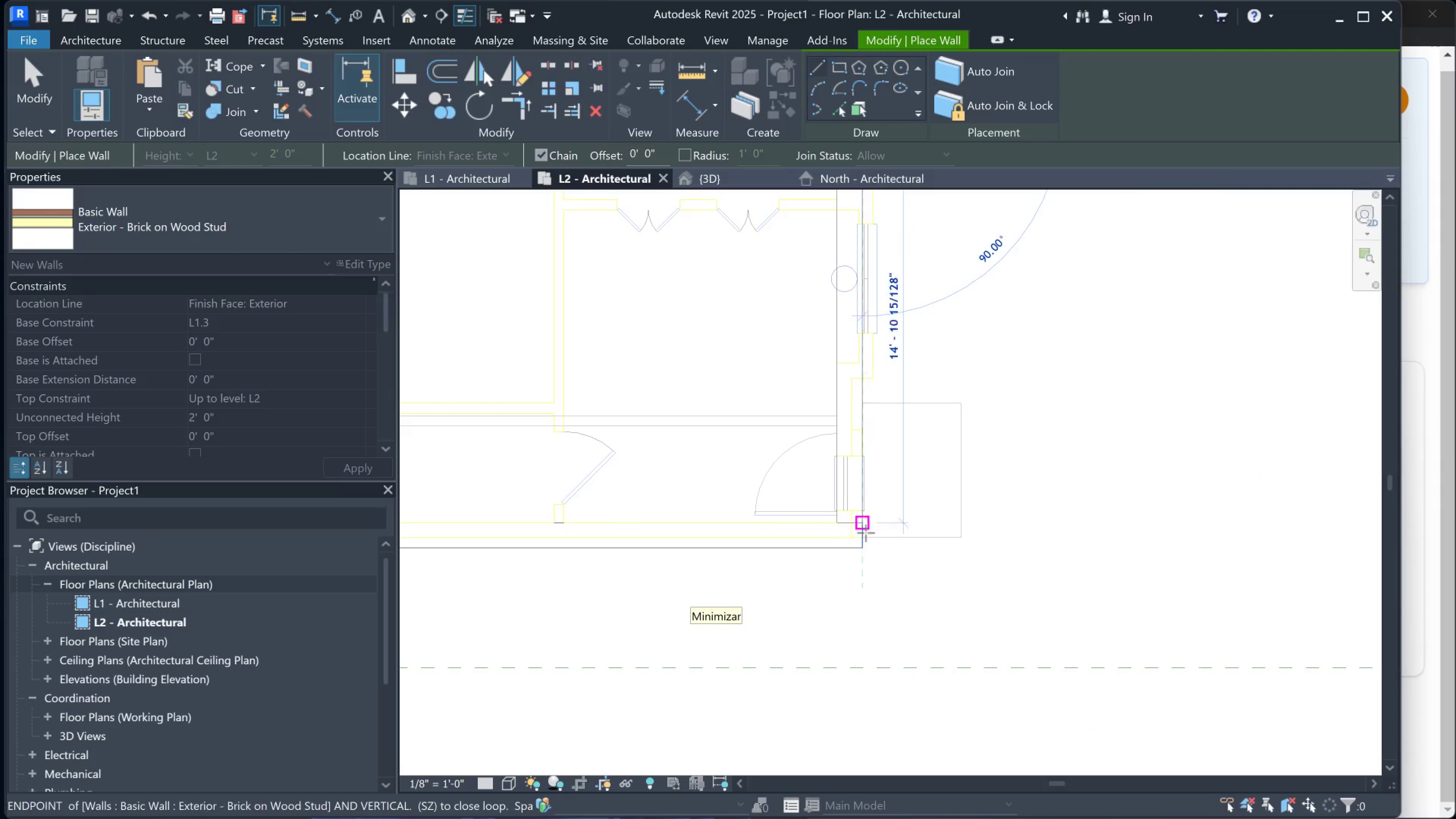 
left_click([866, 546])
 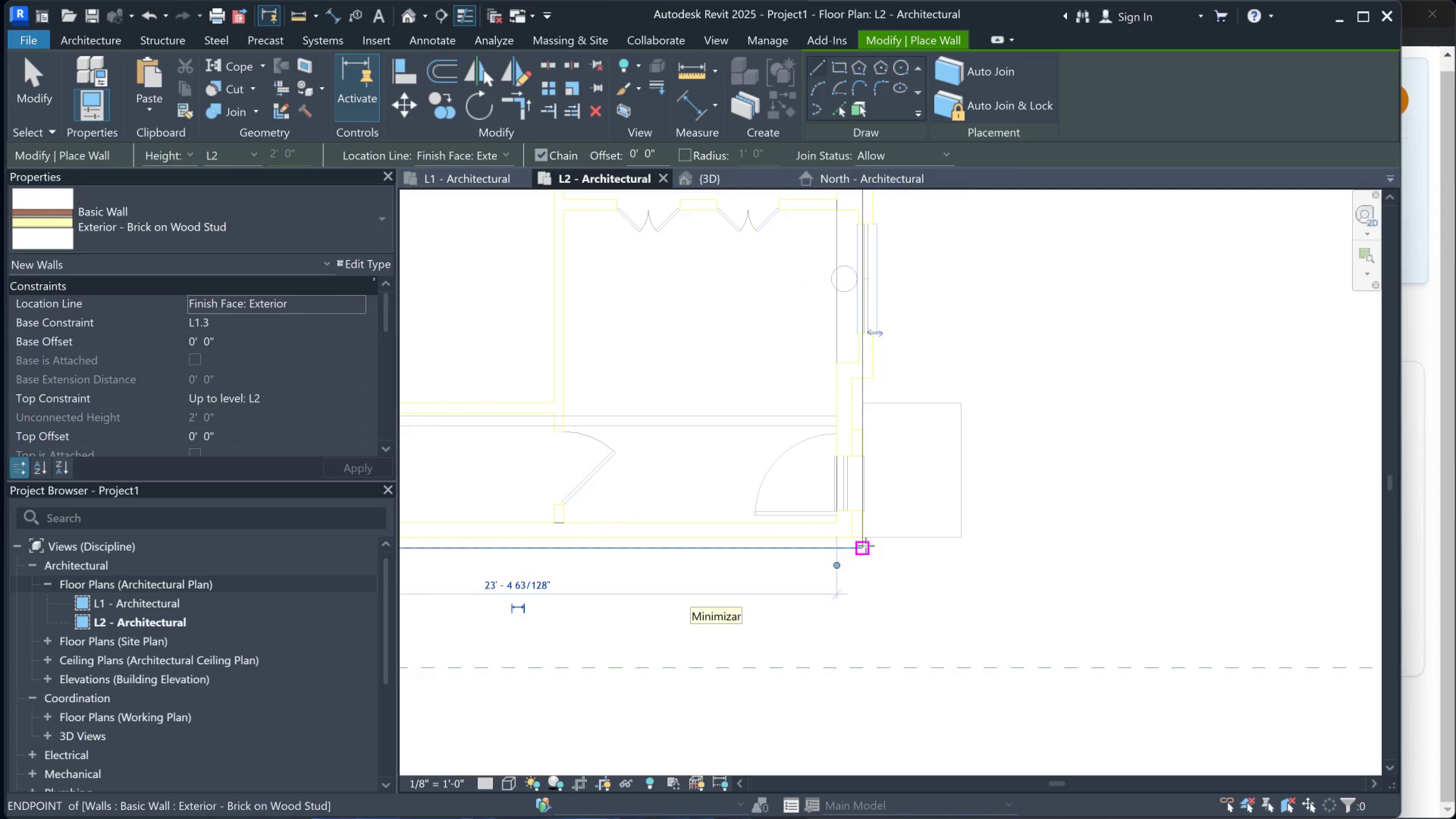 
key(Escape)
 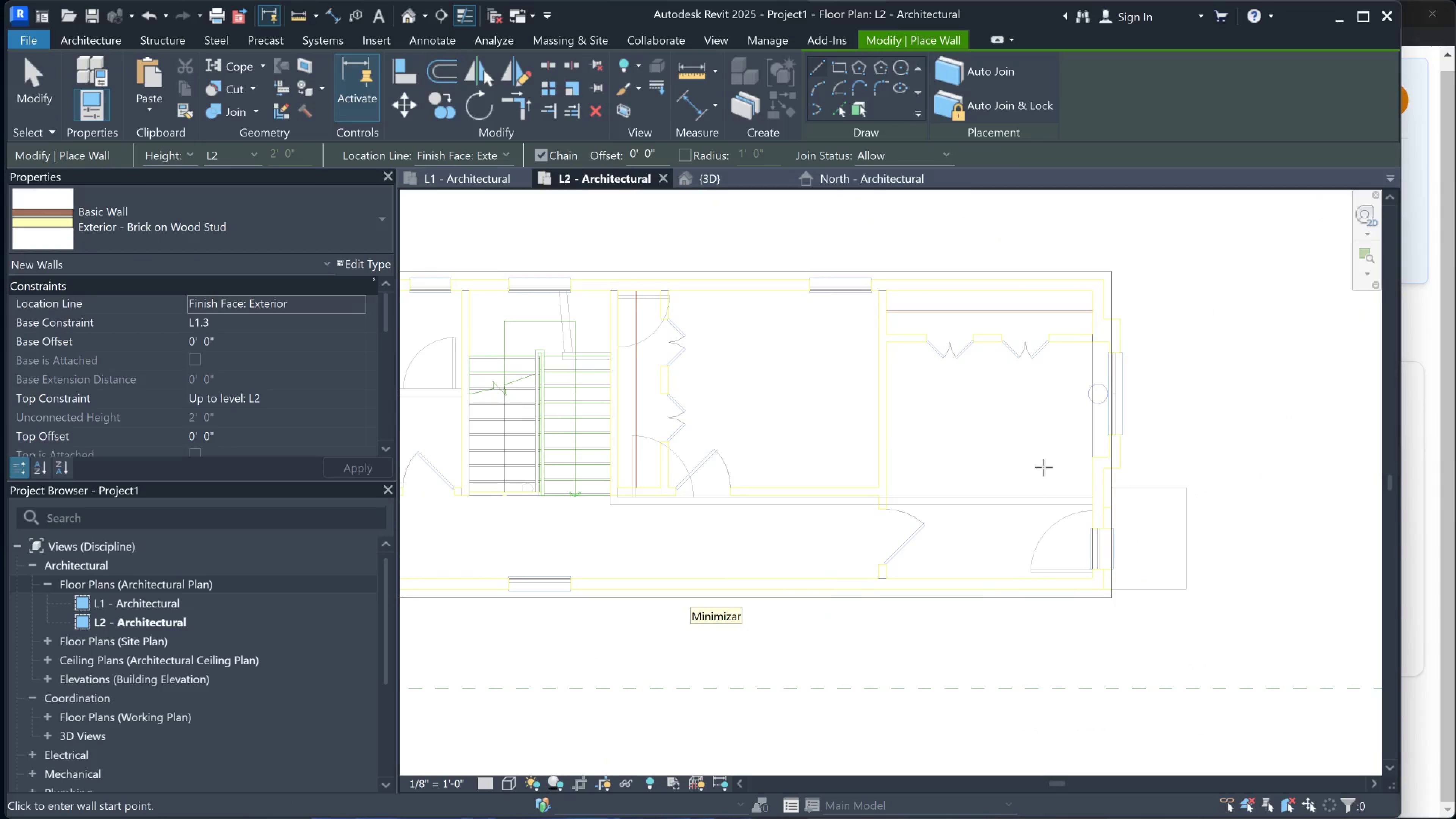 
scroll: coordinate [994, 430], scroll_direction: down, amount: 5.0
 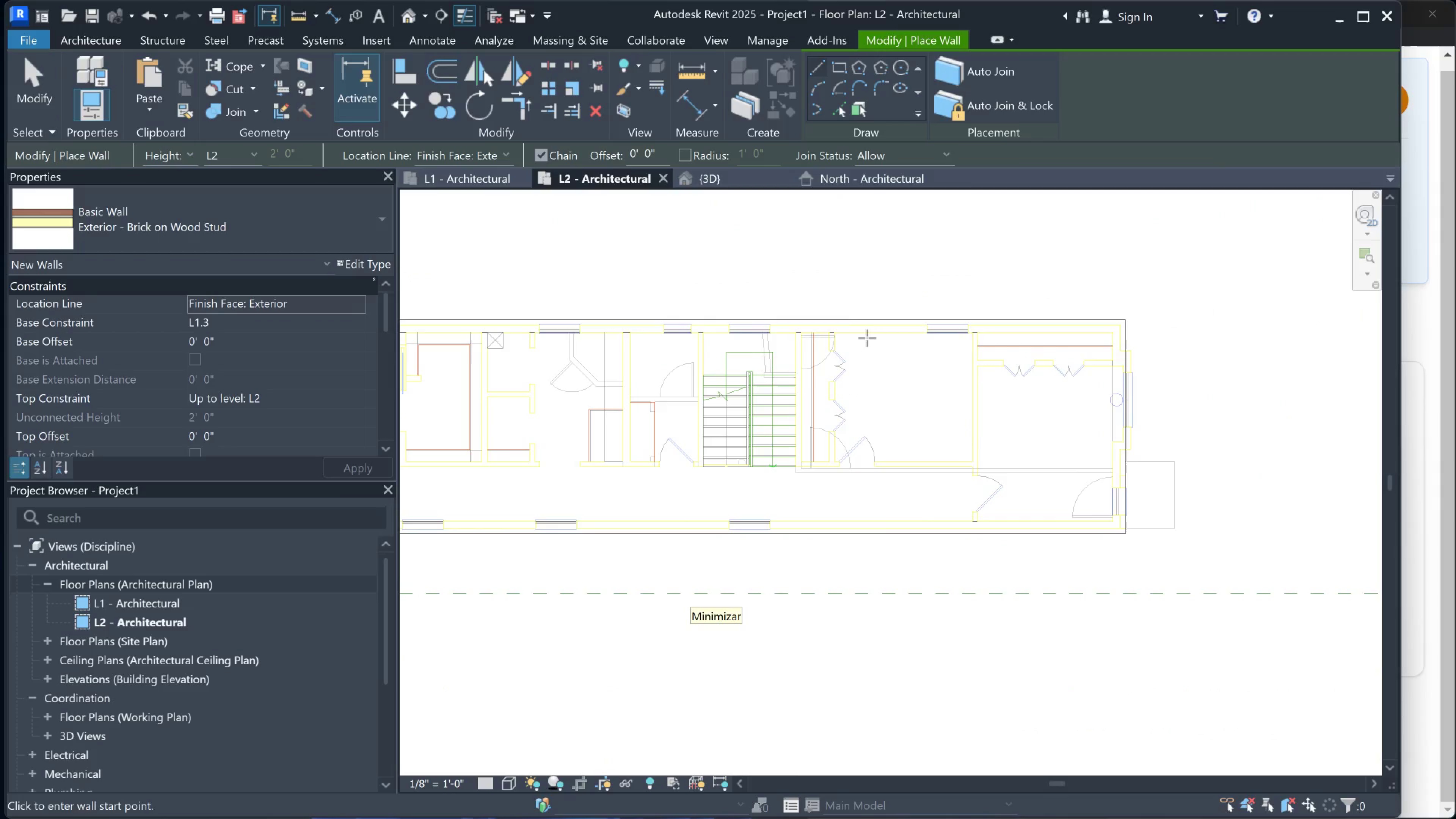 
key(Escape)
 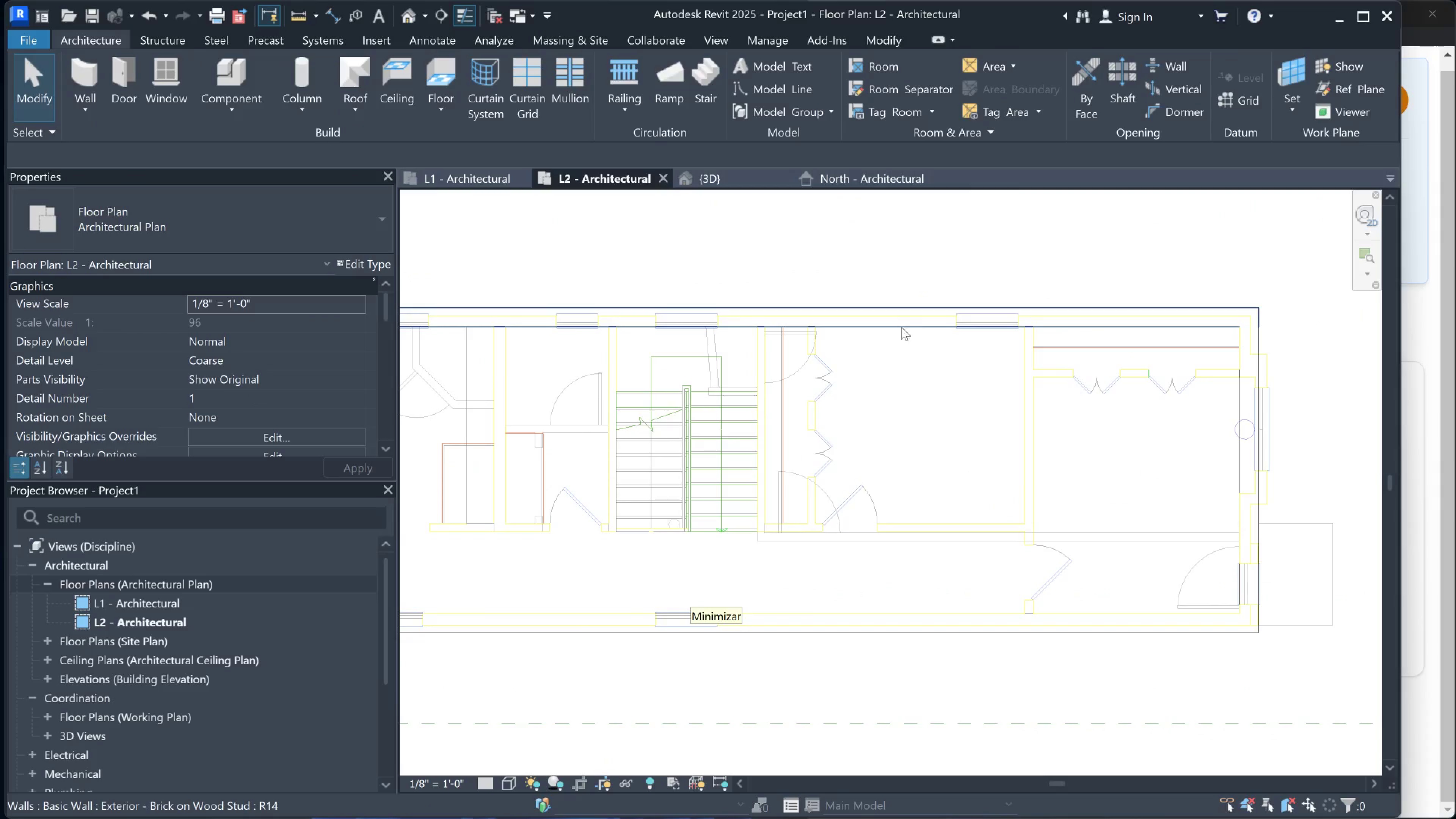 
scroll: coordinate [853, 359], scroll_direction: up, amount: 5.0
 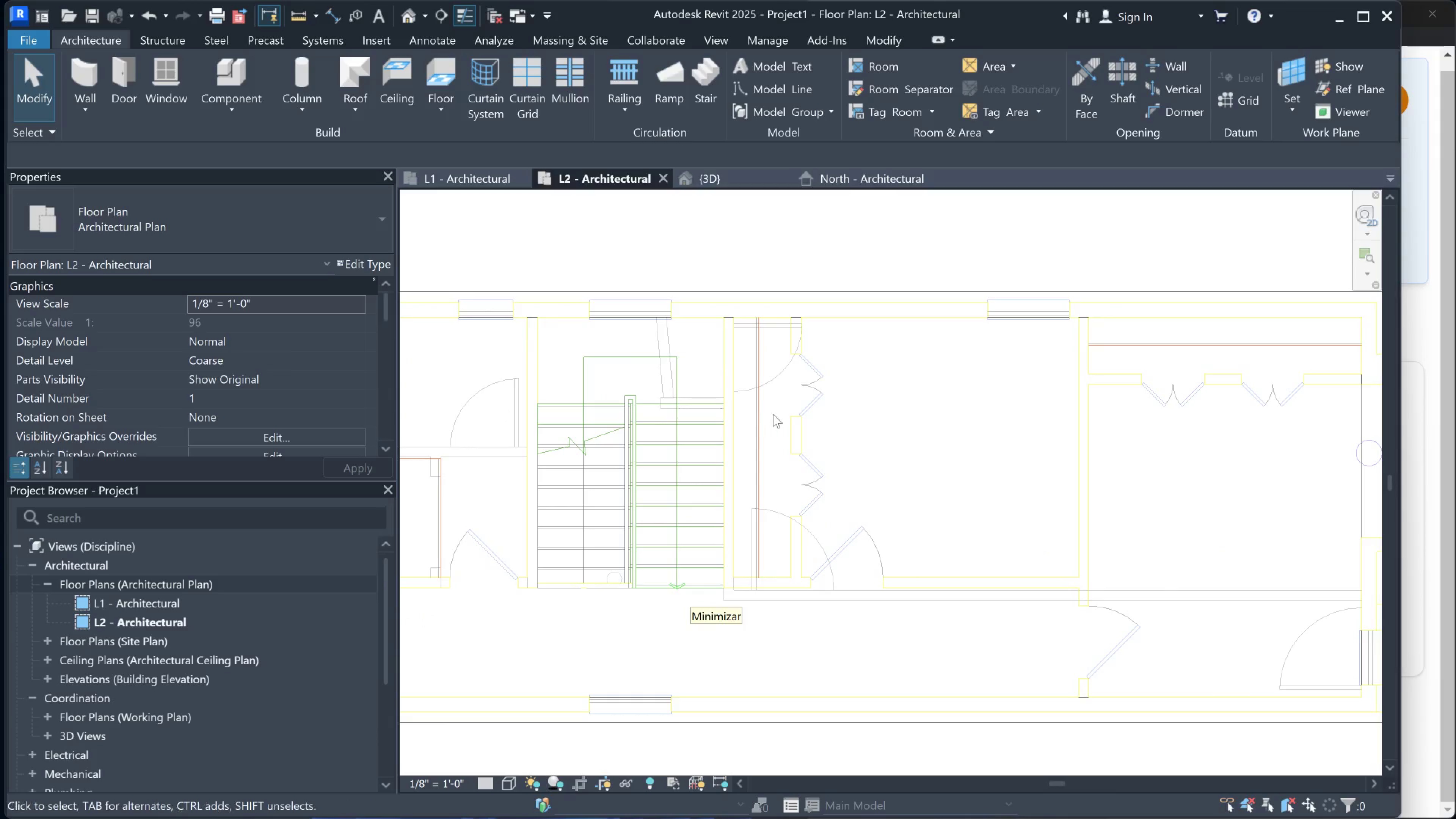 
left_click([784, 422])
 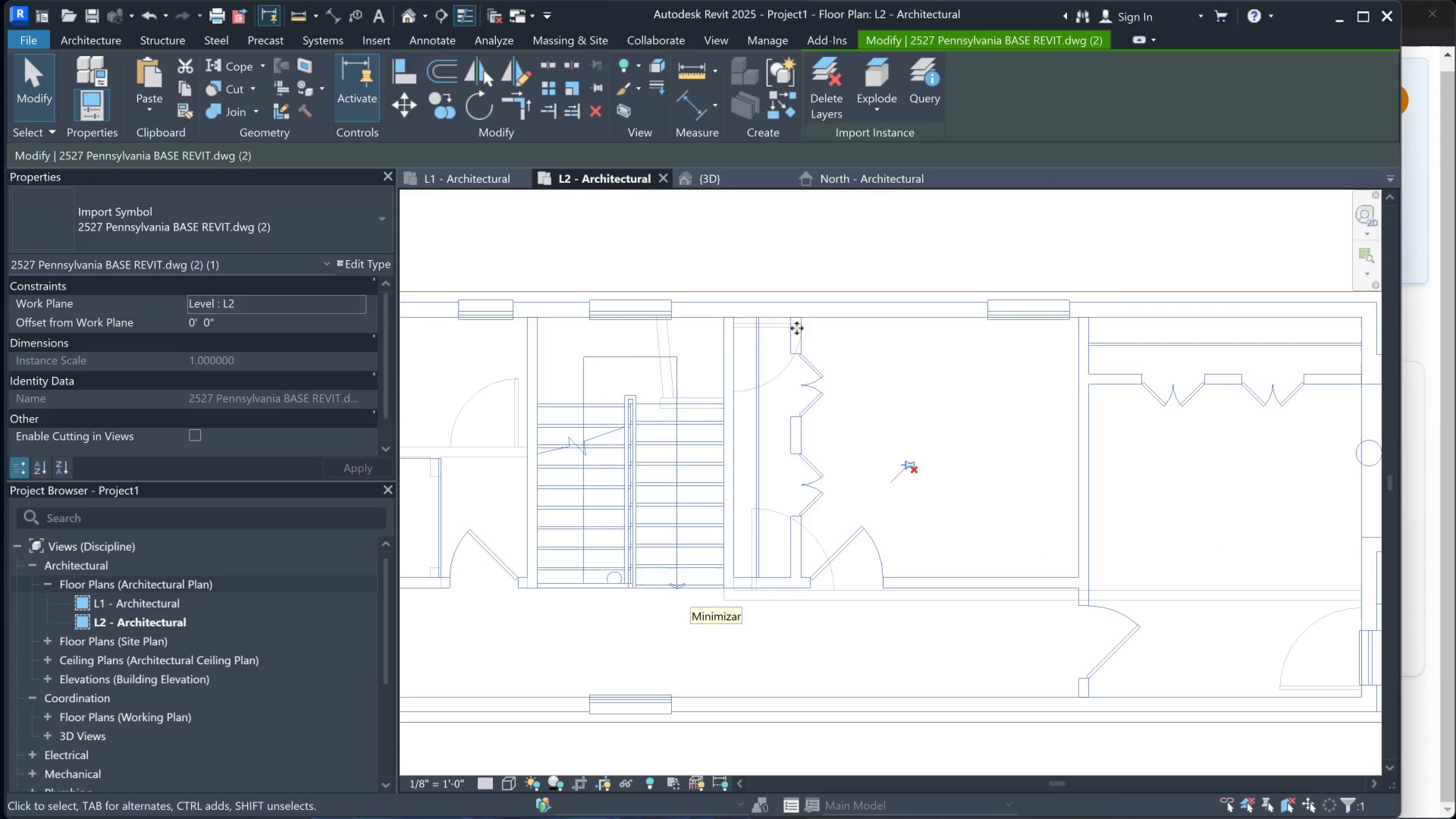 
scroll: coordinate [797, 318], scroll_direction: up, amount: 1.0
 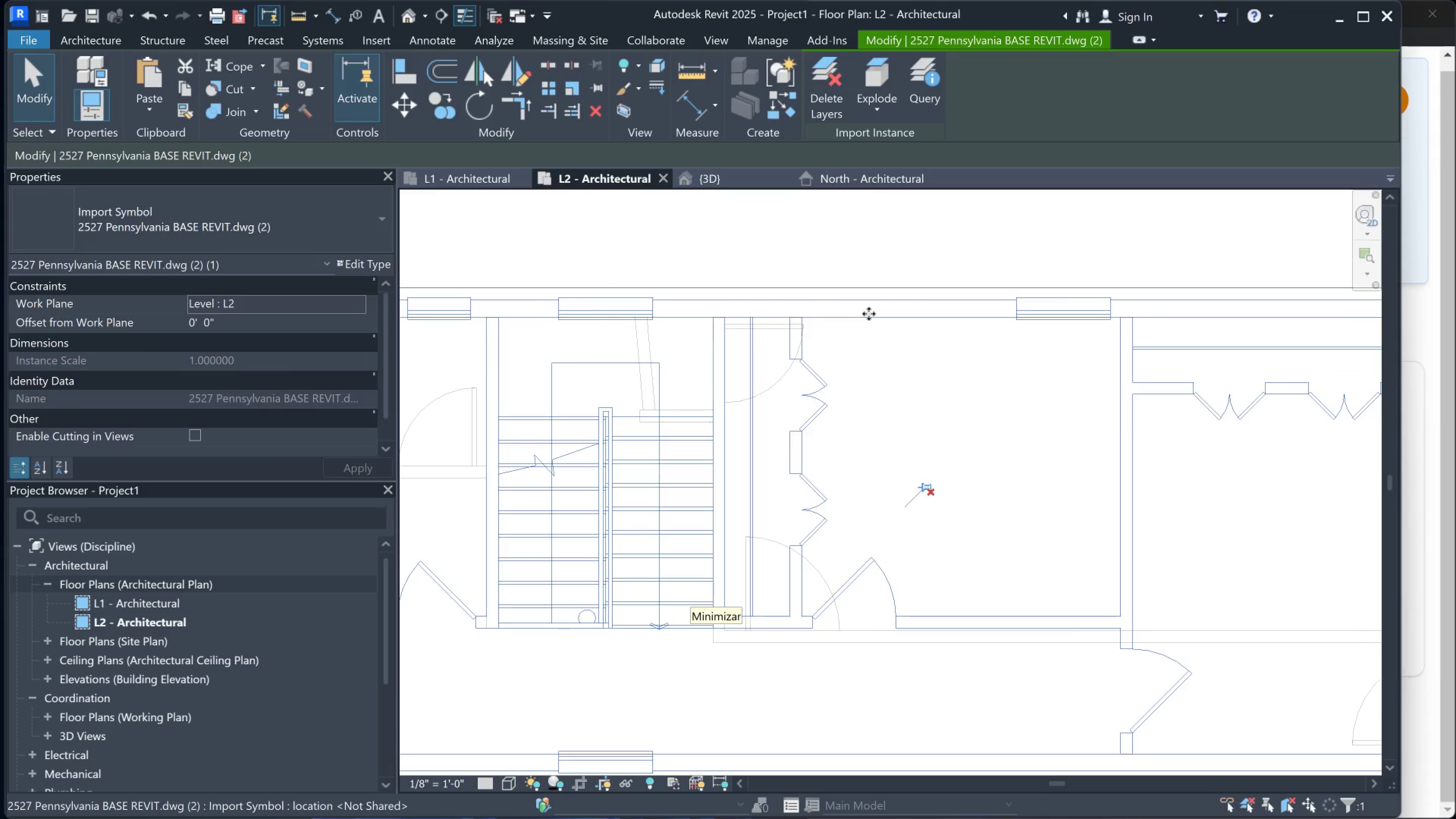 
scroll: coordinate [929, 362], scroll_direction: down, amount: 1.0
 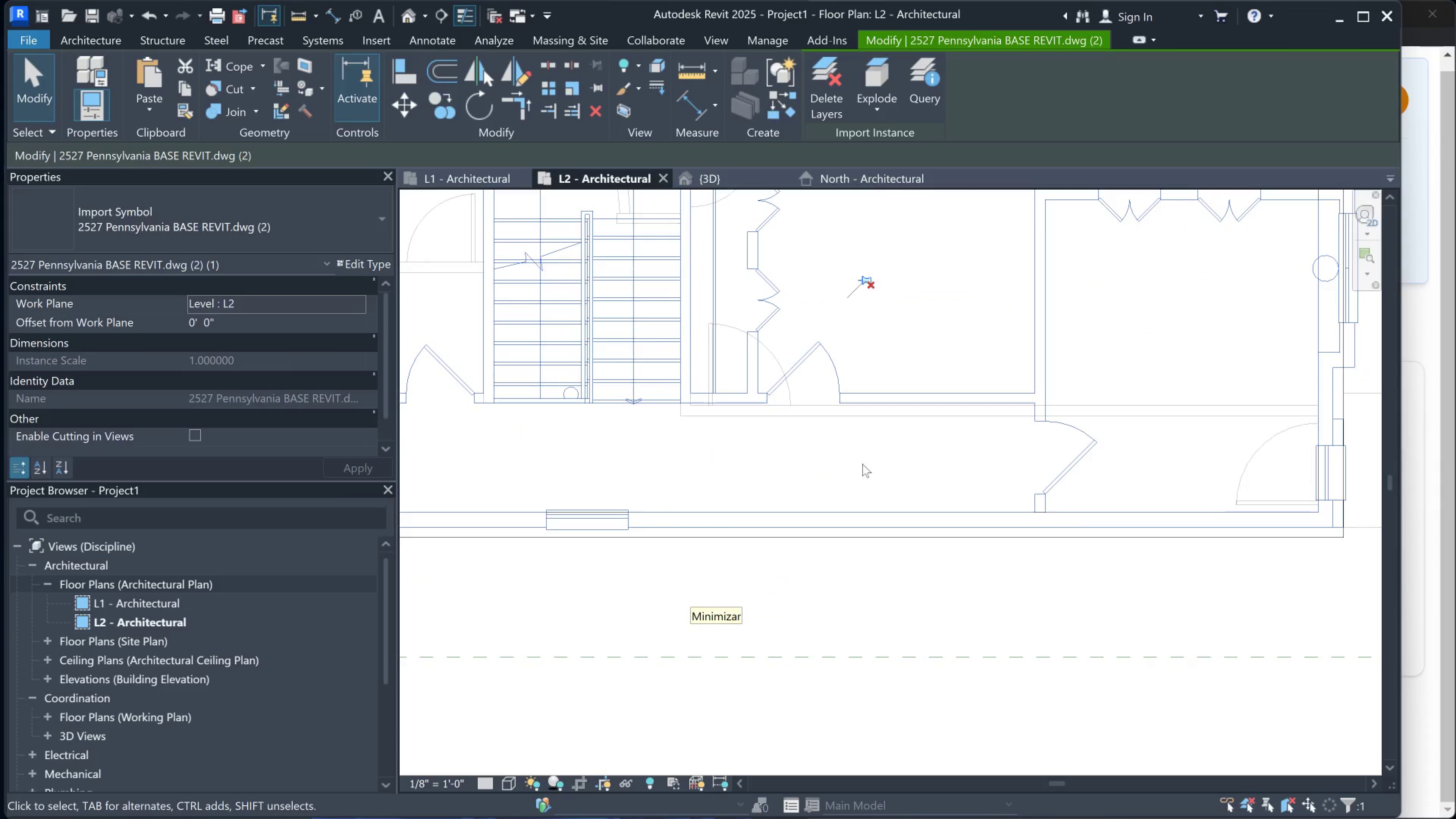 
scroll: coordinate [856, 513], scroll_direction: up, amount: 4.0
 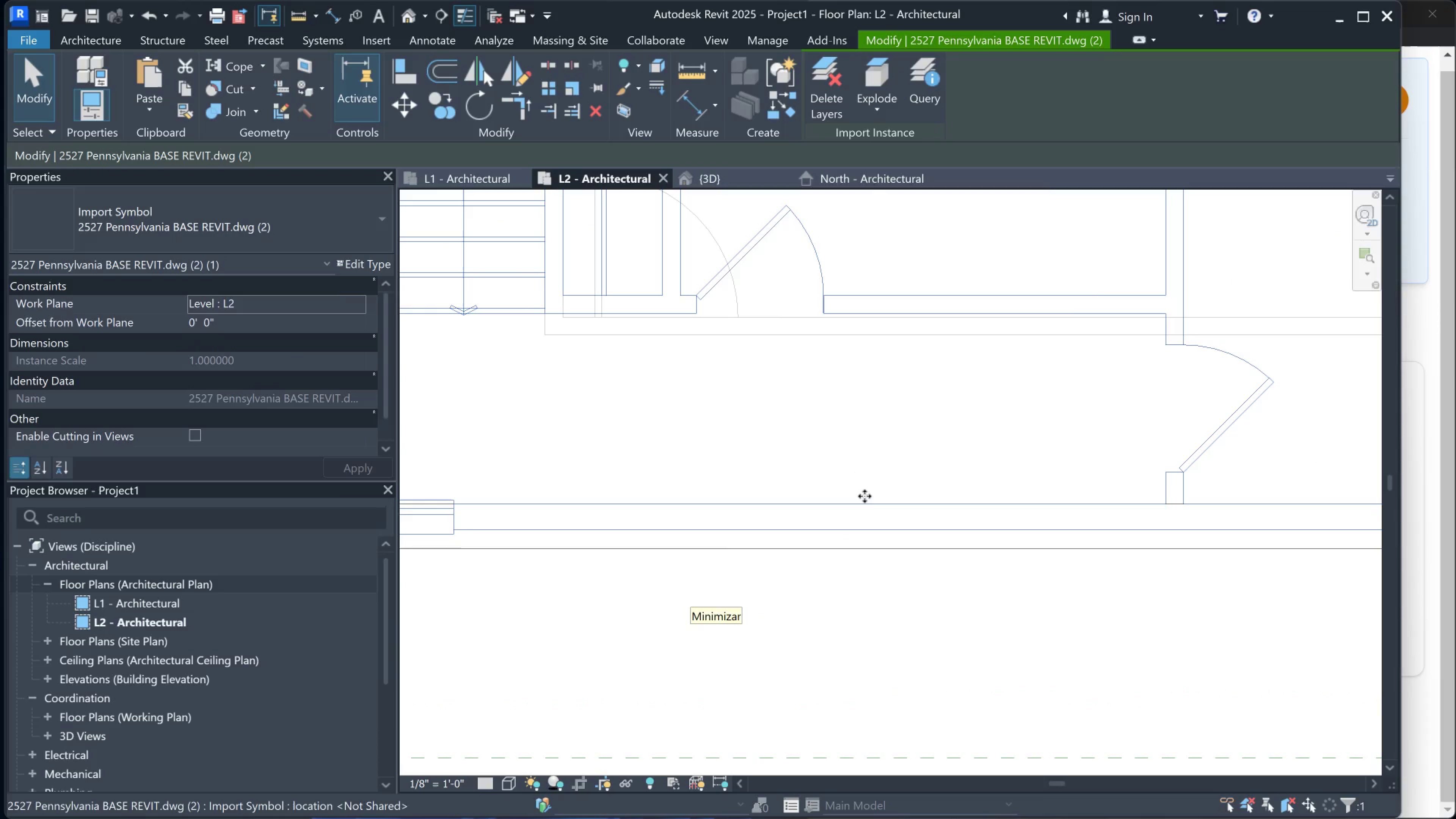 
key(ArrowDown)
 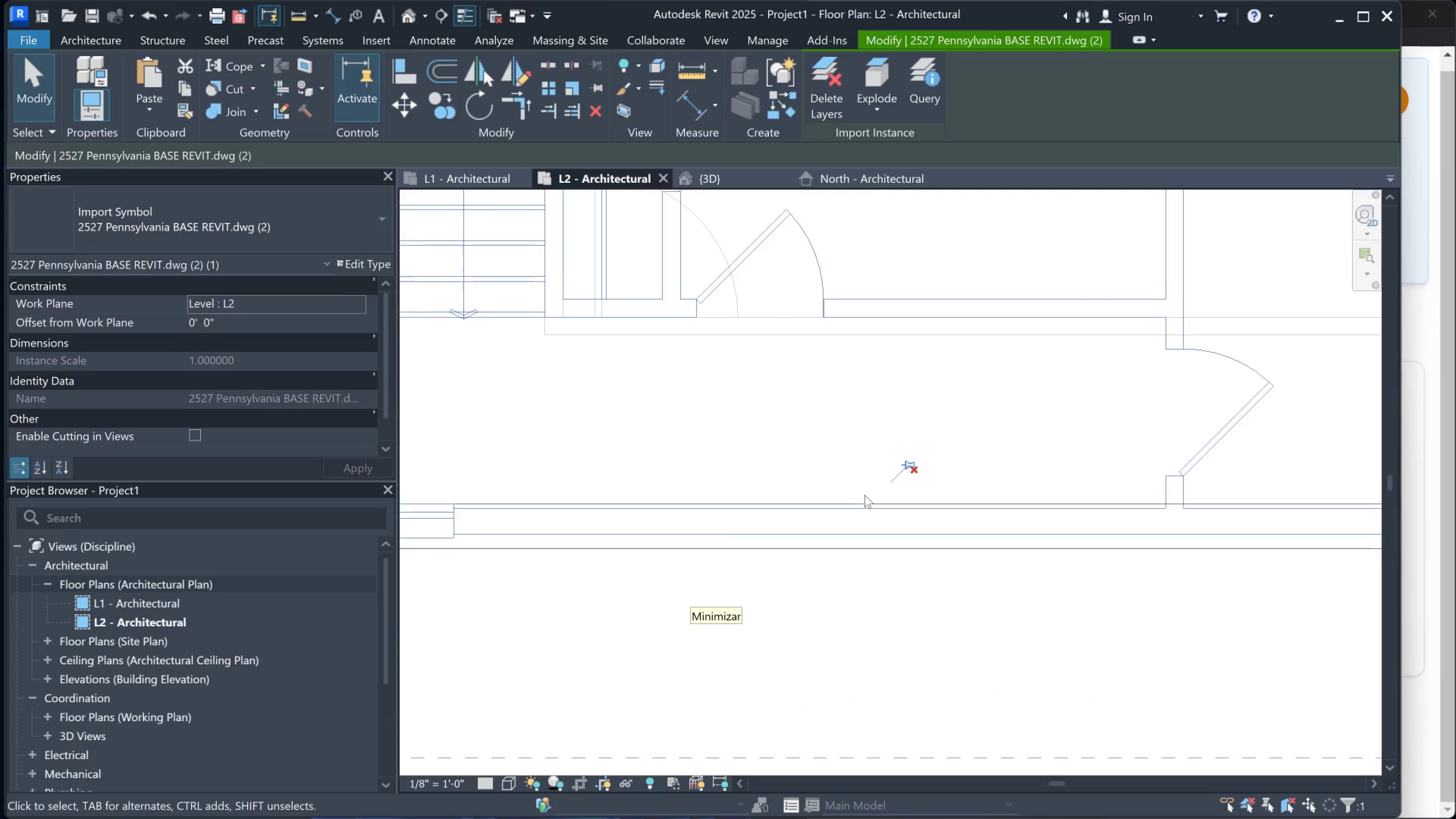 
key(ArrowDown)
 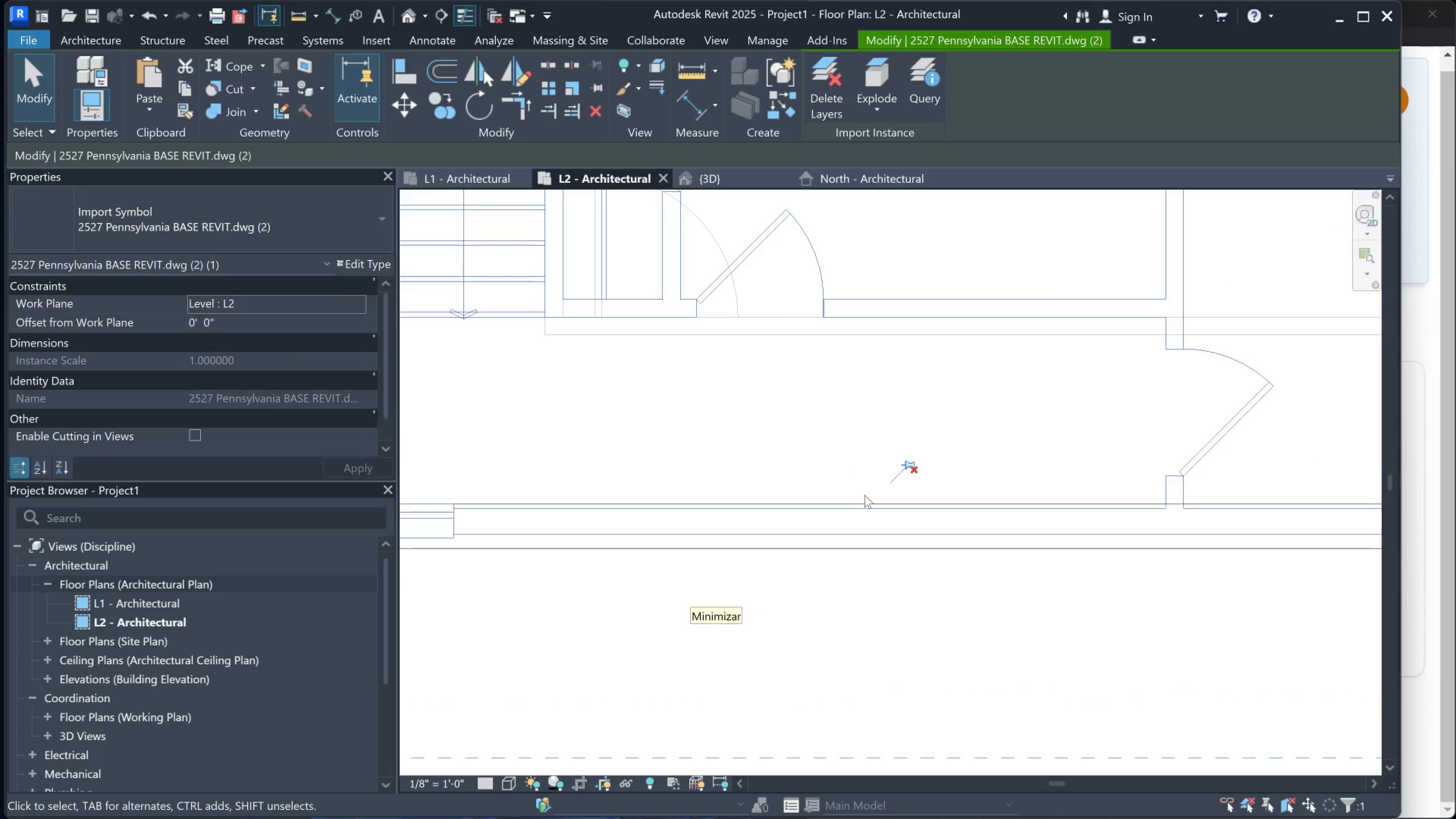 
key(ArrowDown)
 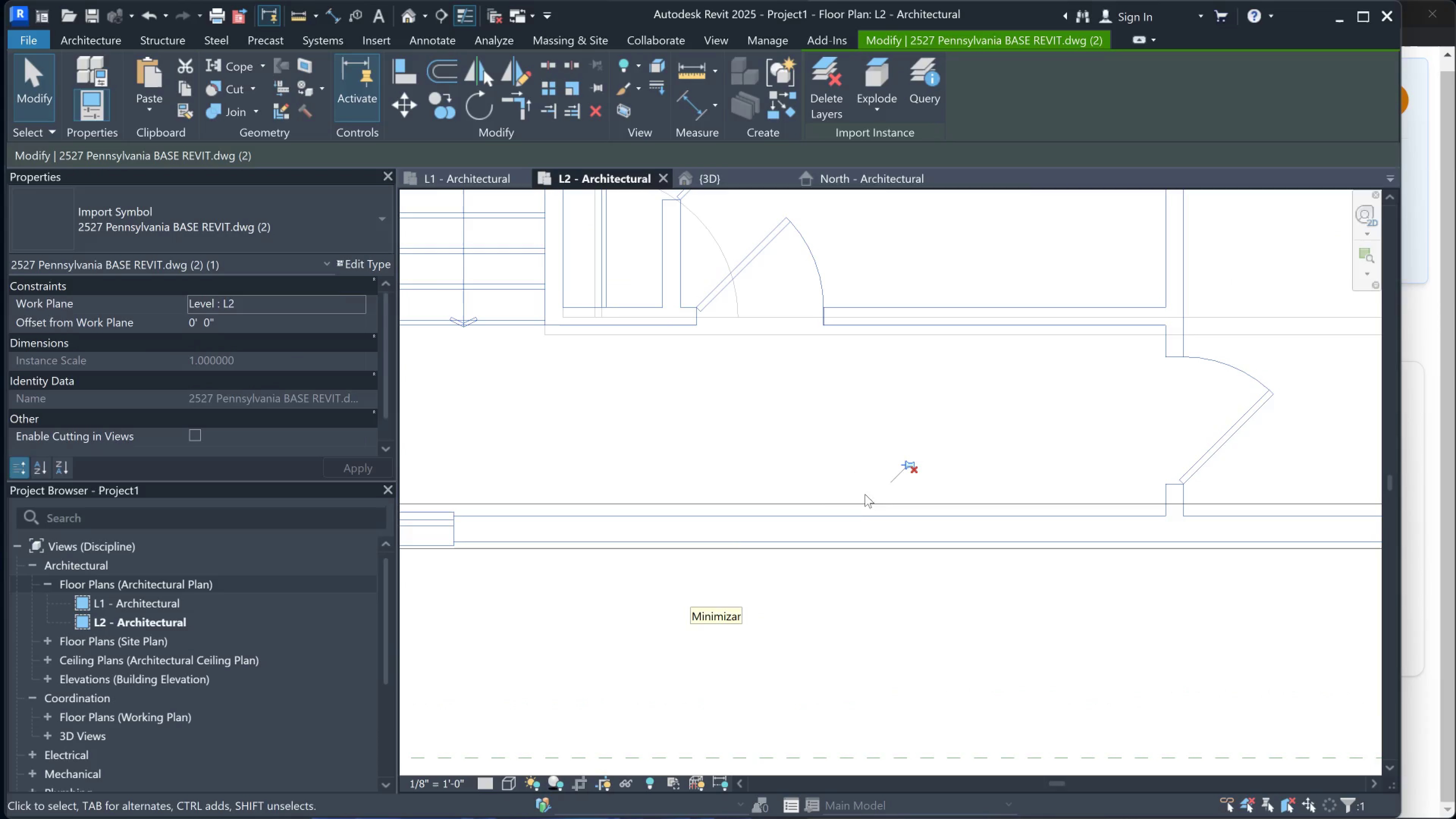 
scroll: coordinate [838, 515], scroll_direction: up, amount: 2.0
 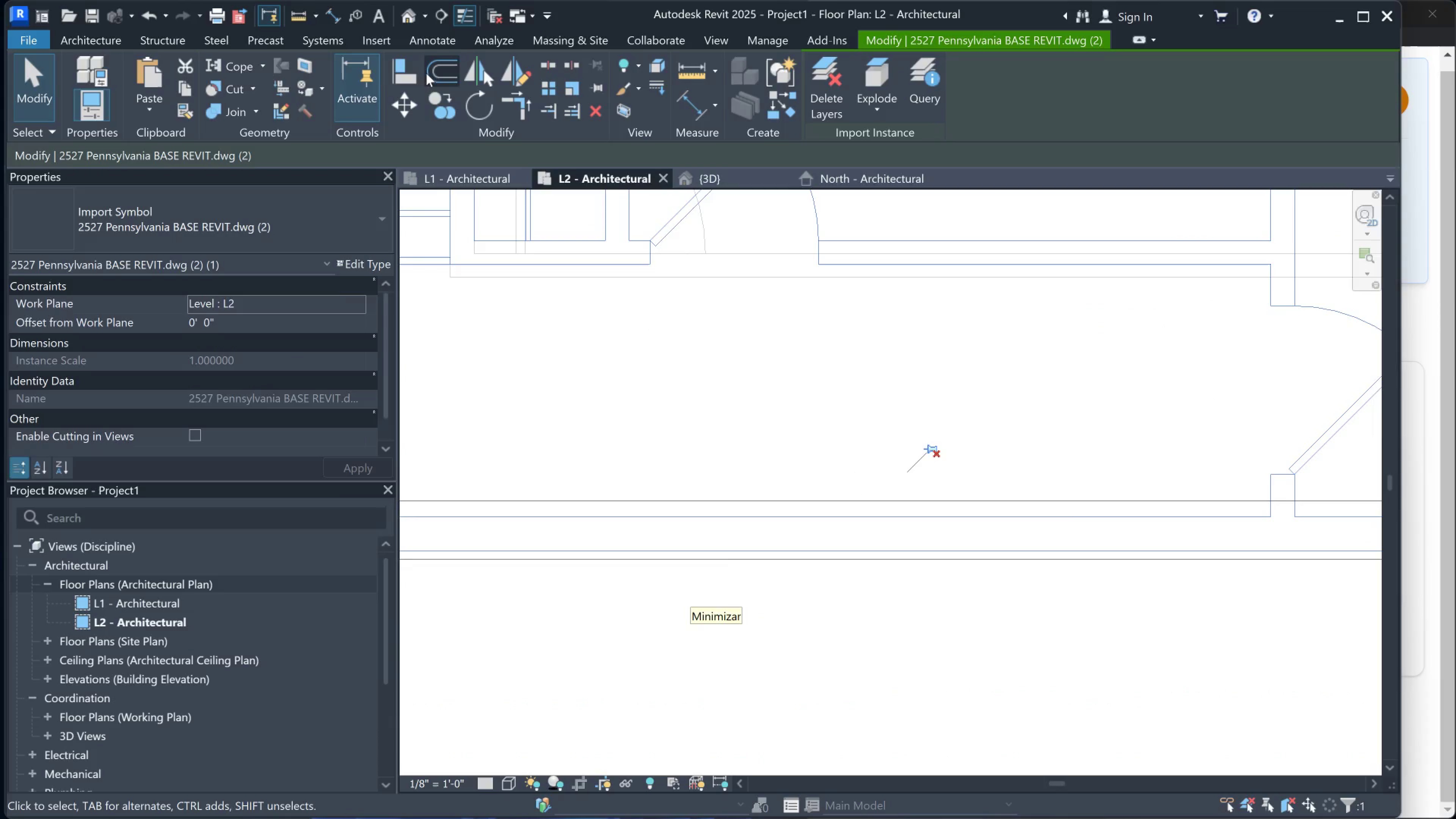 
left_click([408, 73])
 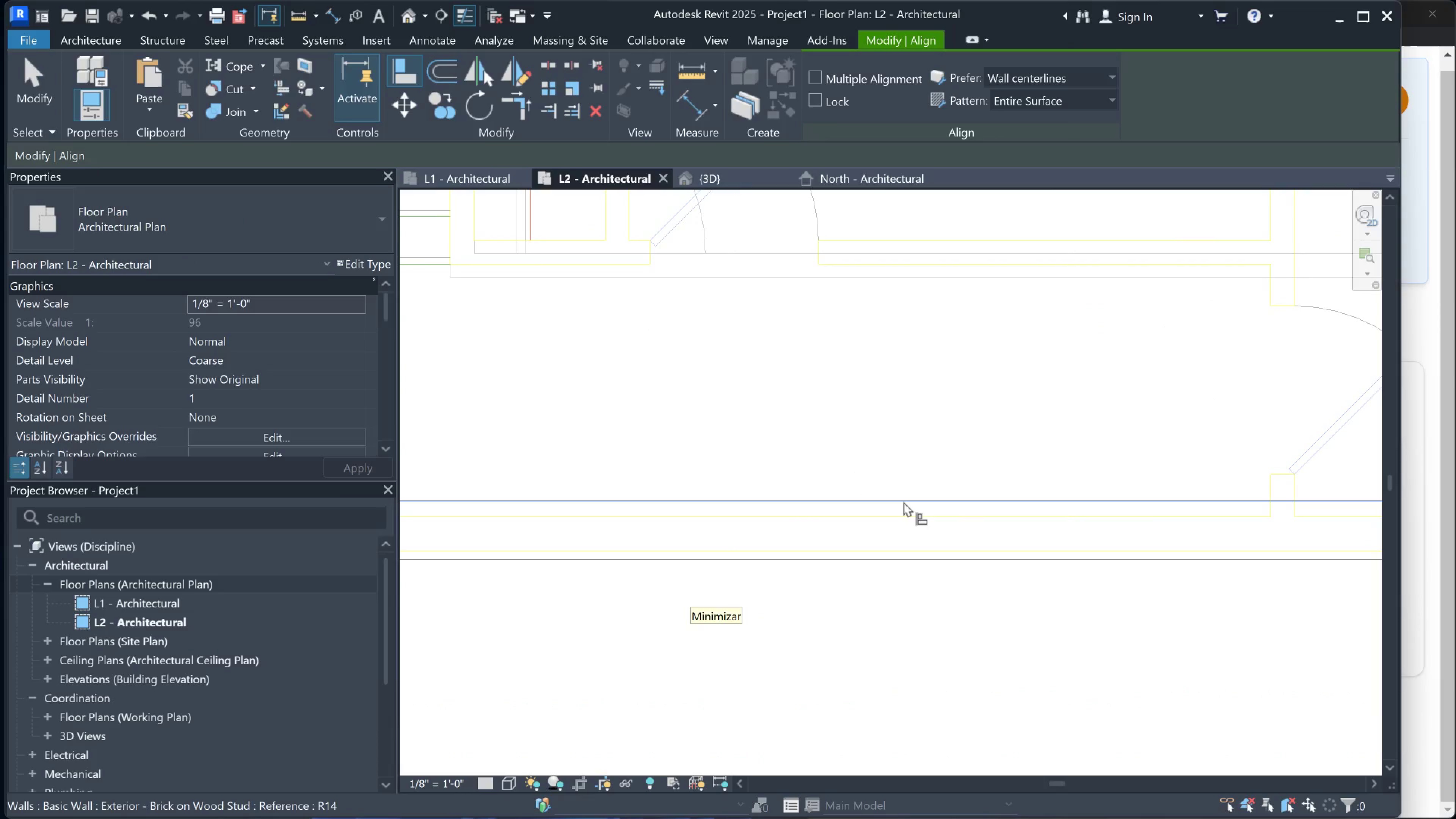 
left_click([904, 502])
 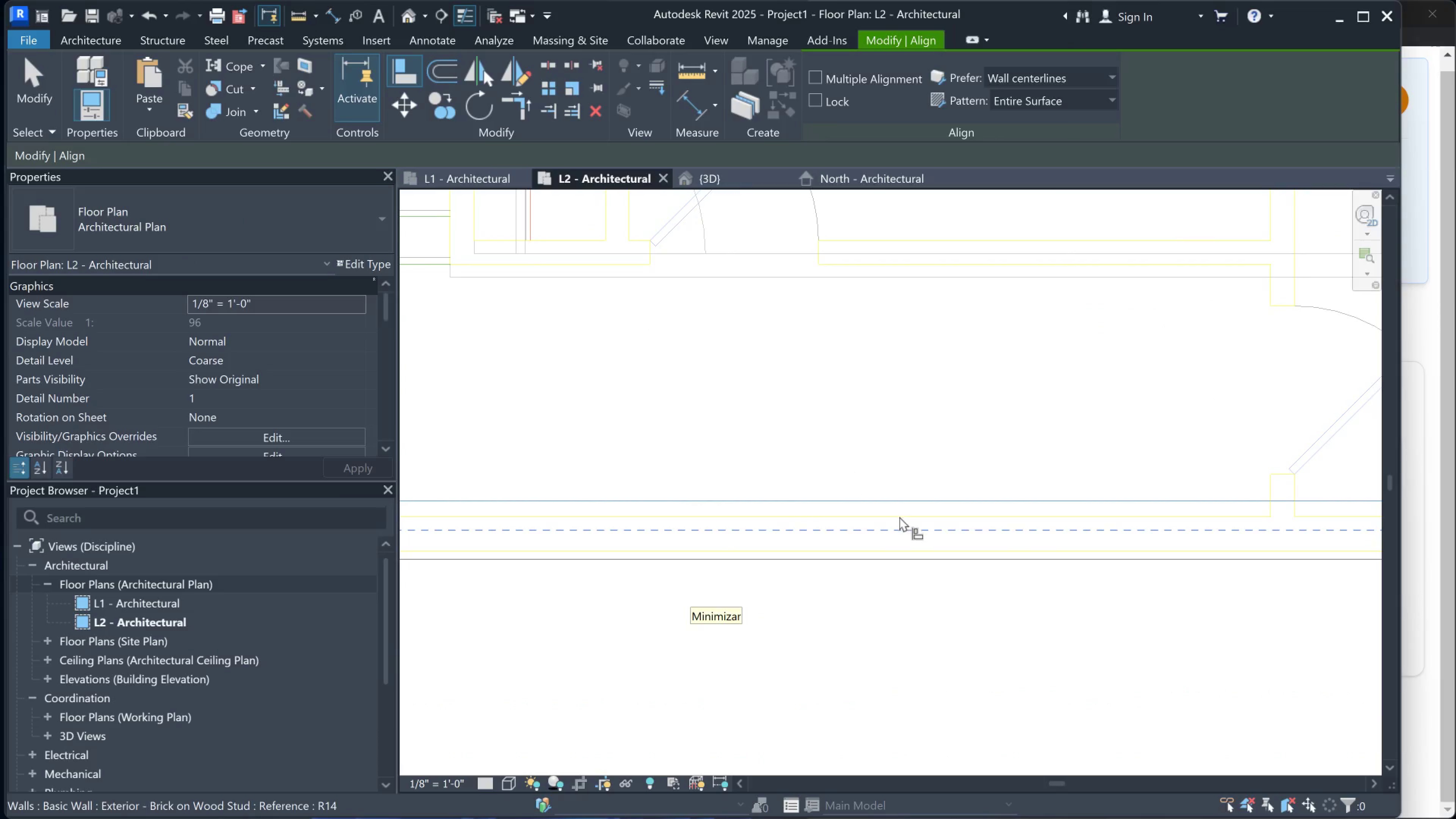 
left_click([899, 516])
 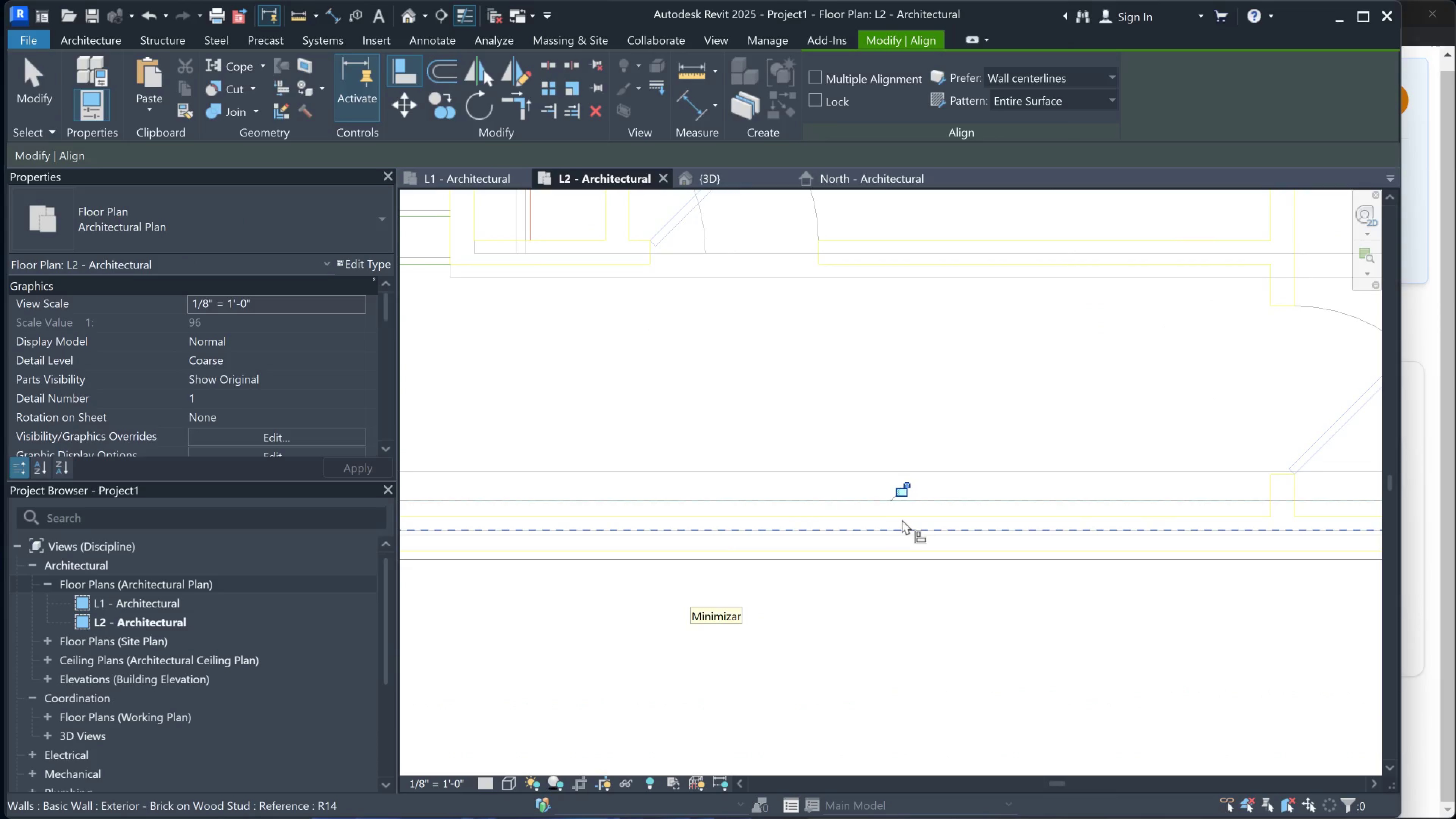 
key(Escape)
 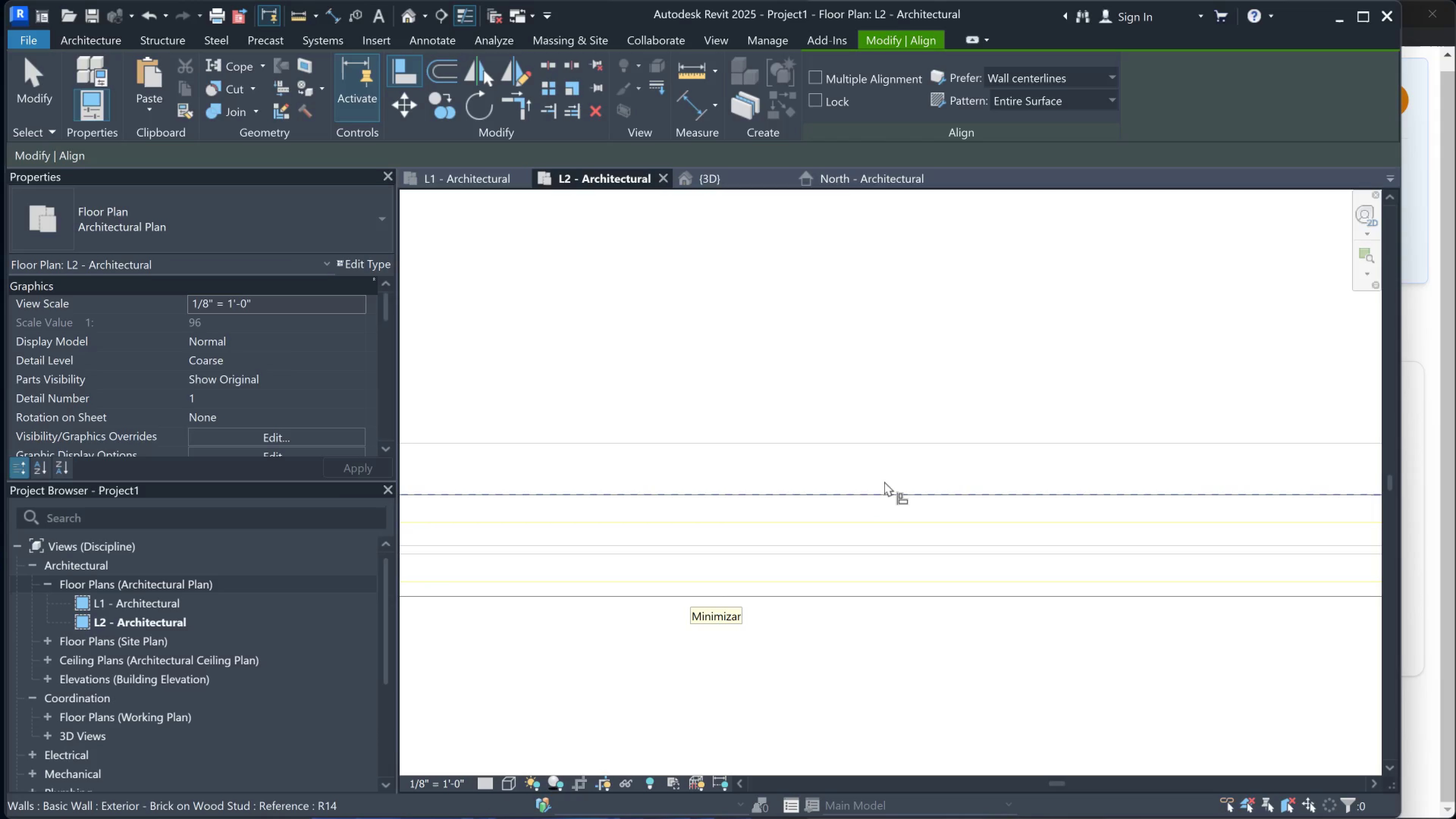 
scroll: coordinate [910, 507], scroll_direction: up, amount: 4.0
 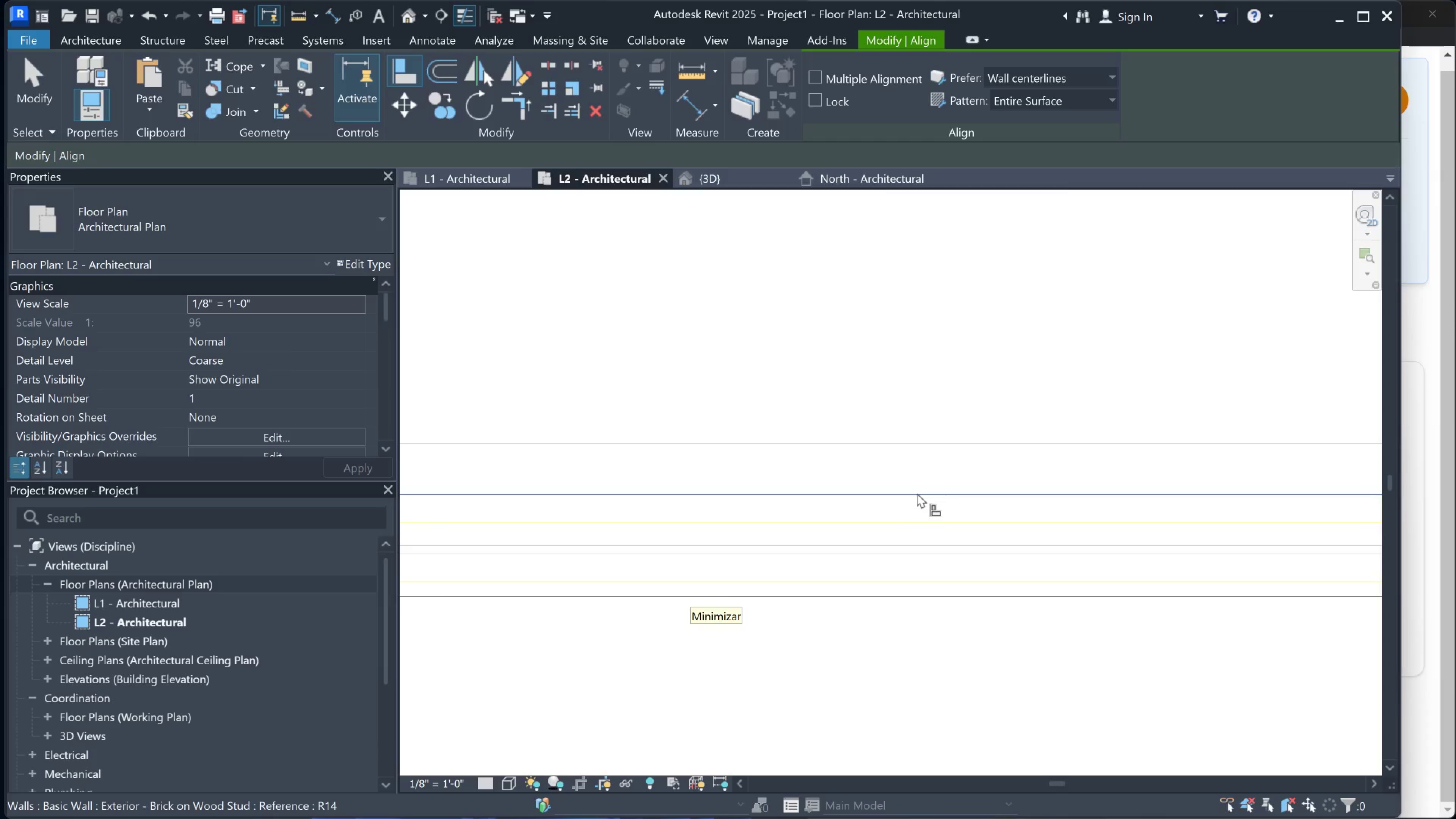 
left_click([885, 488])
 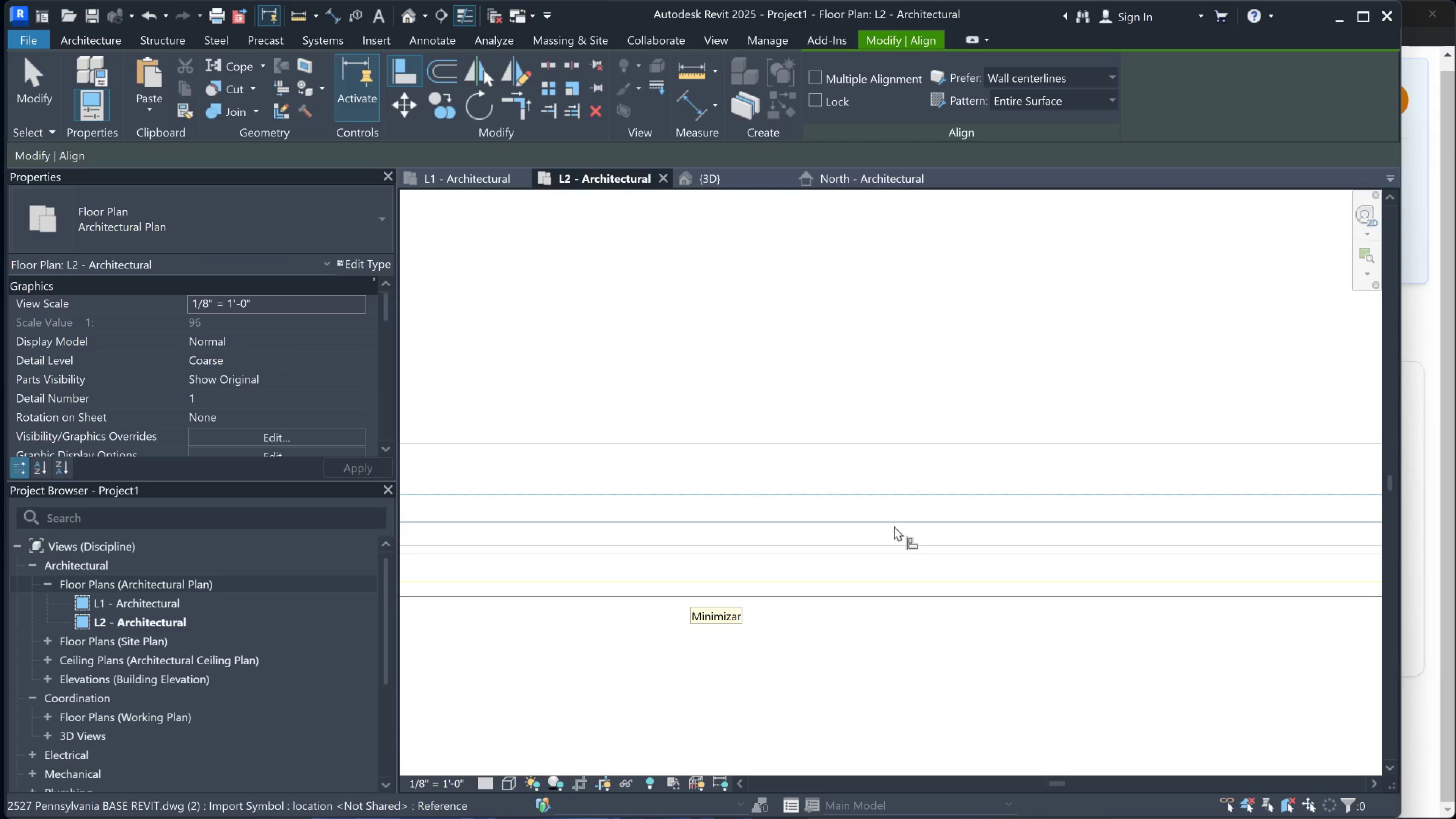 
left_click([894, 526])
 